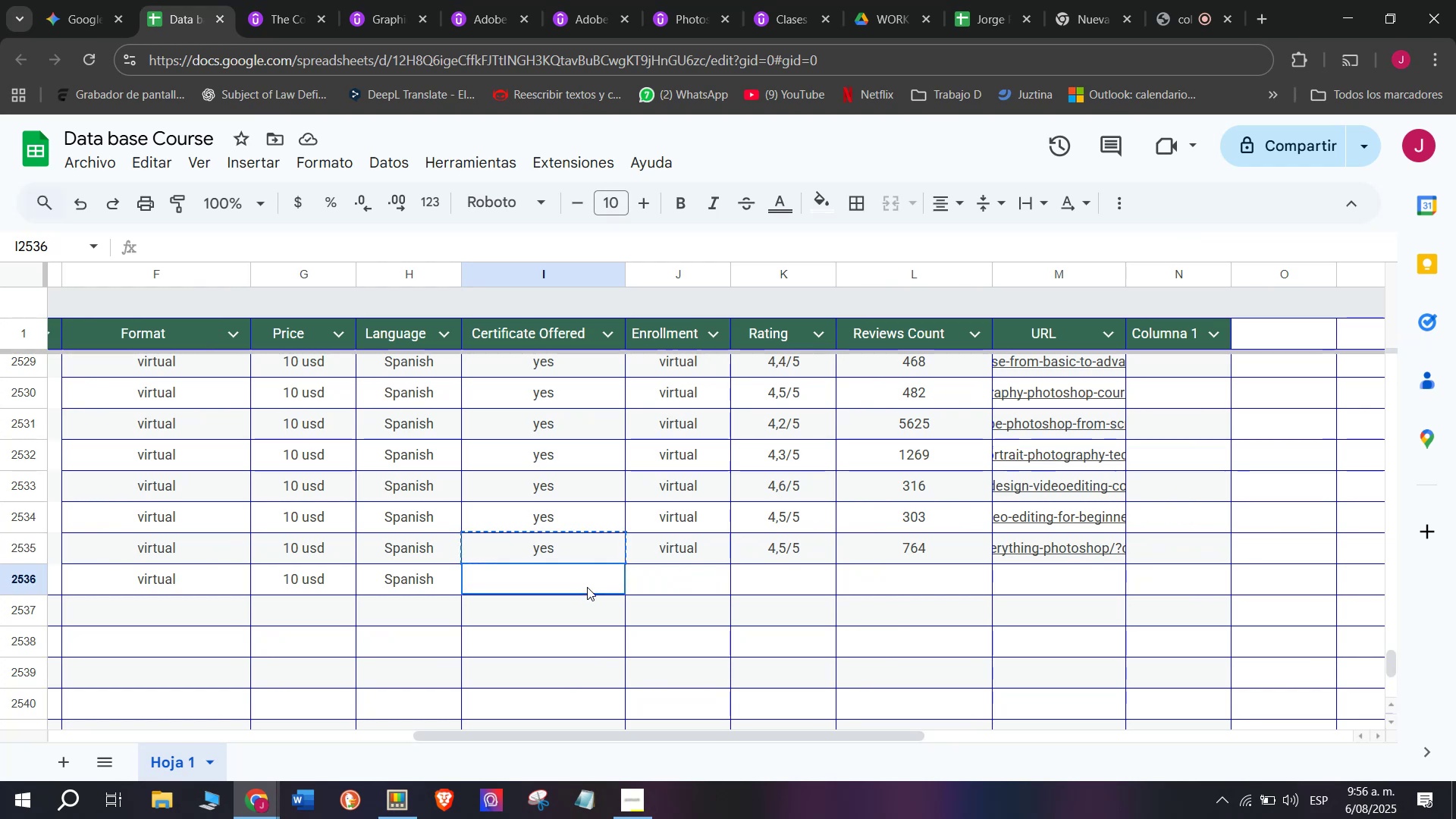 
key(Z)
 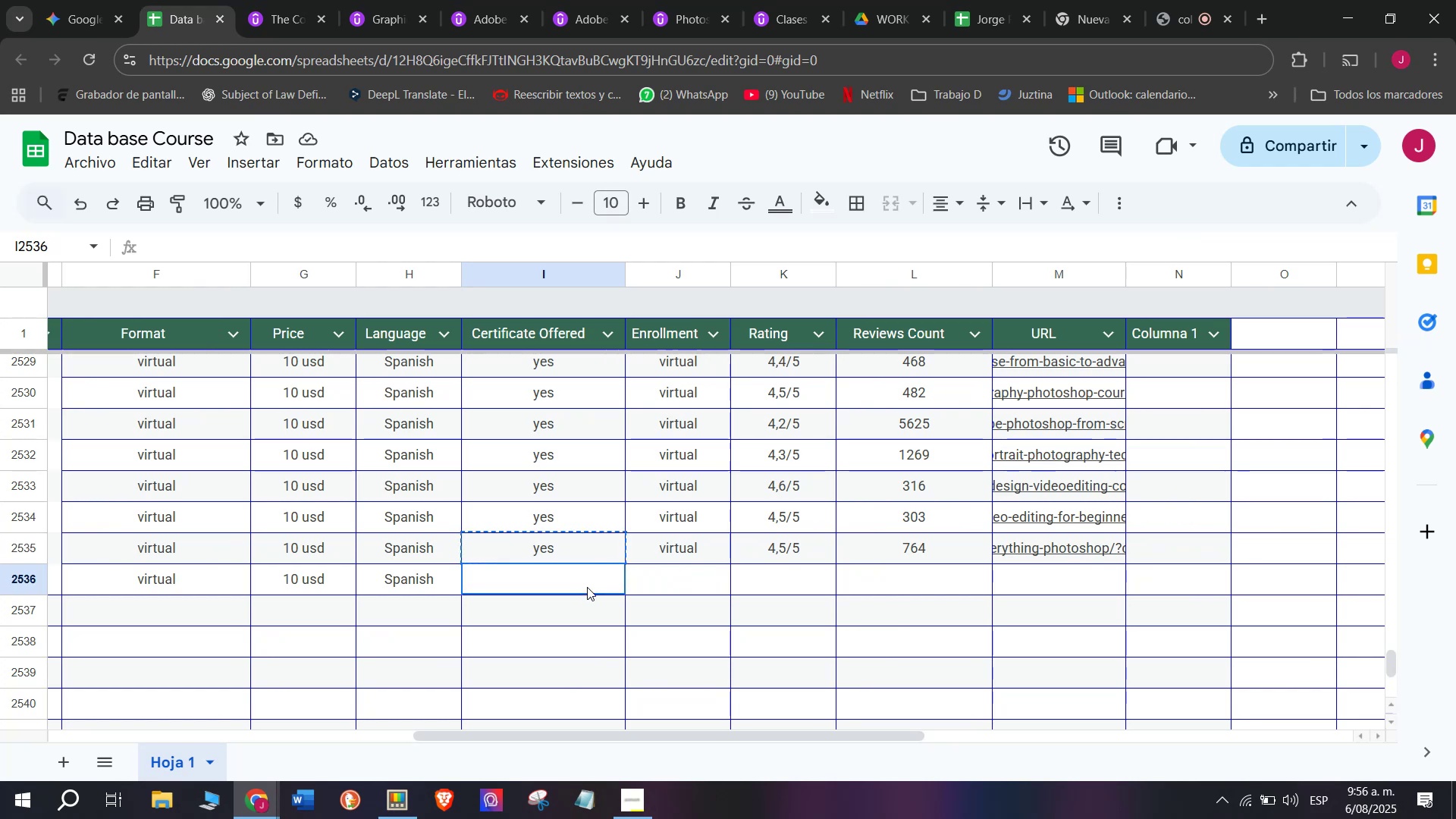 
key(Control+ControlLeft)
 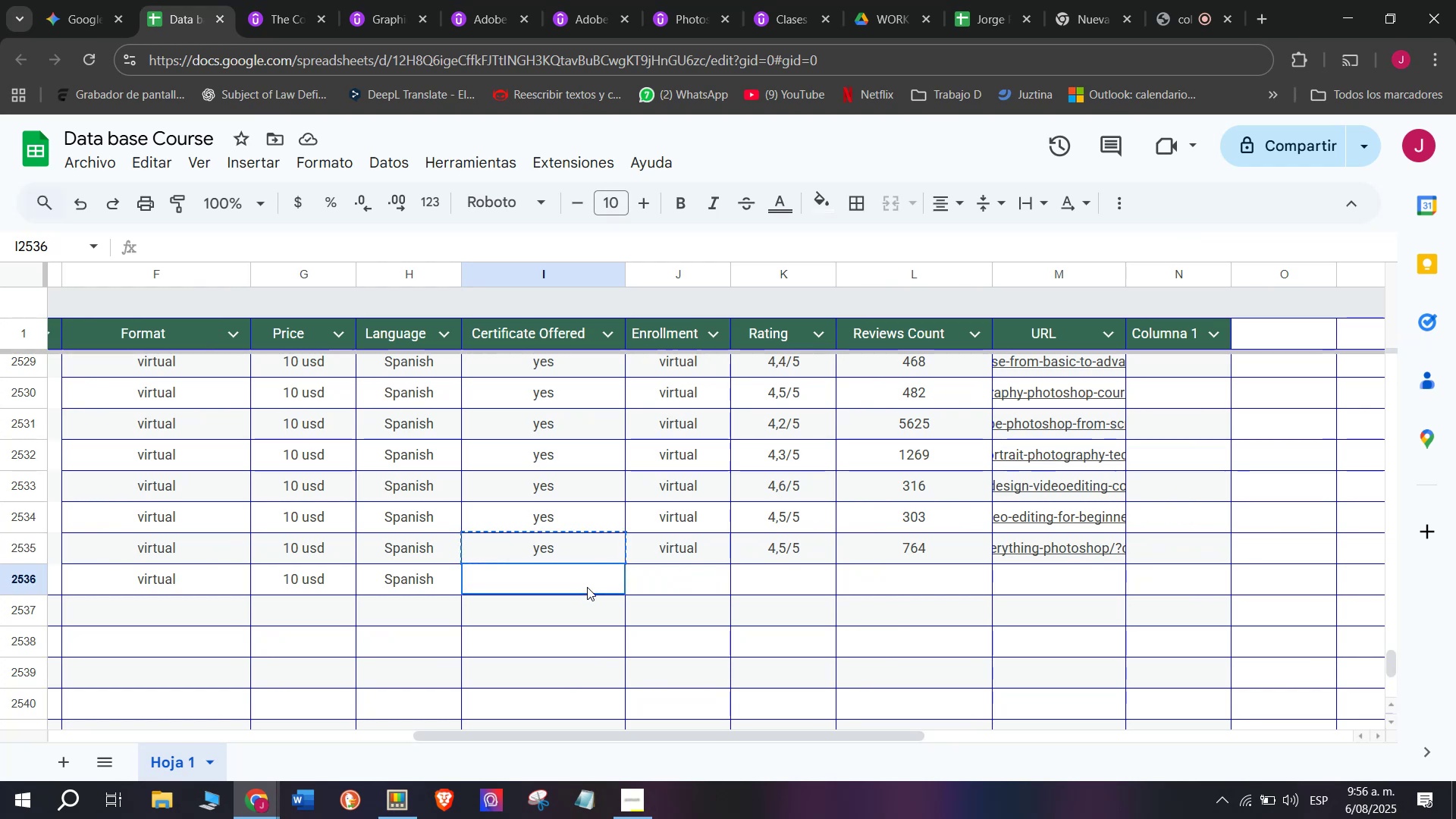 
key(Control+V)
 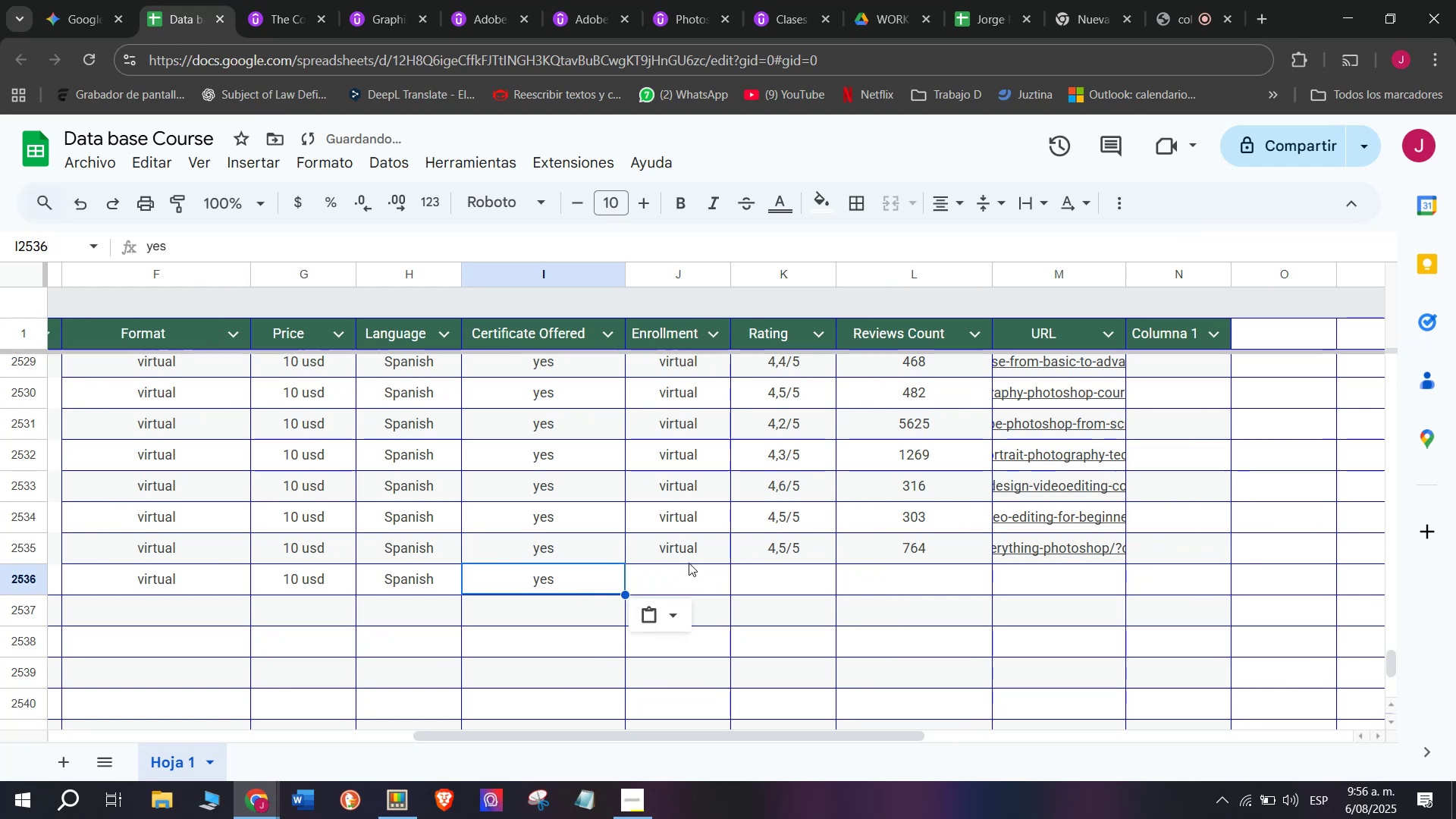 
left_click([689, 560])
 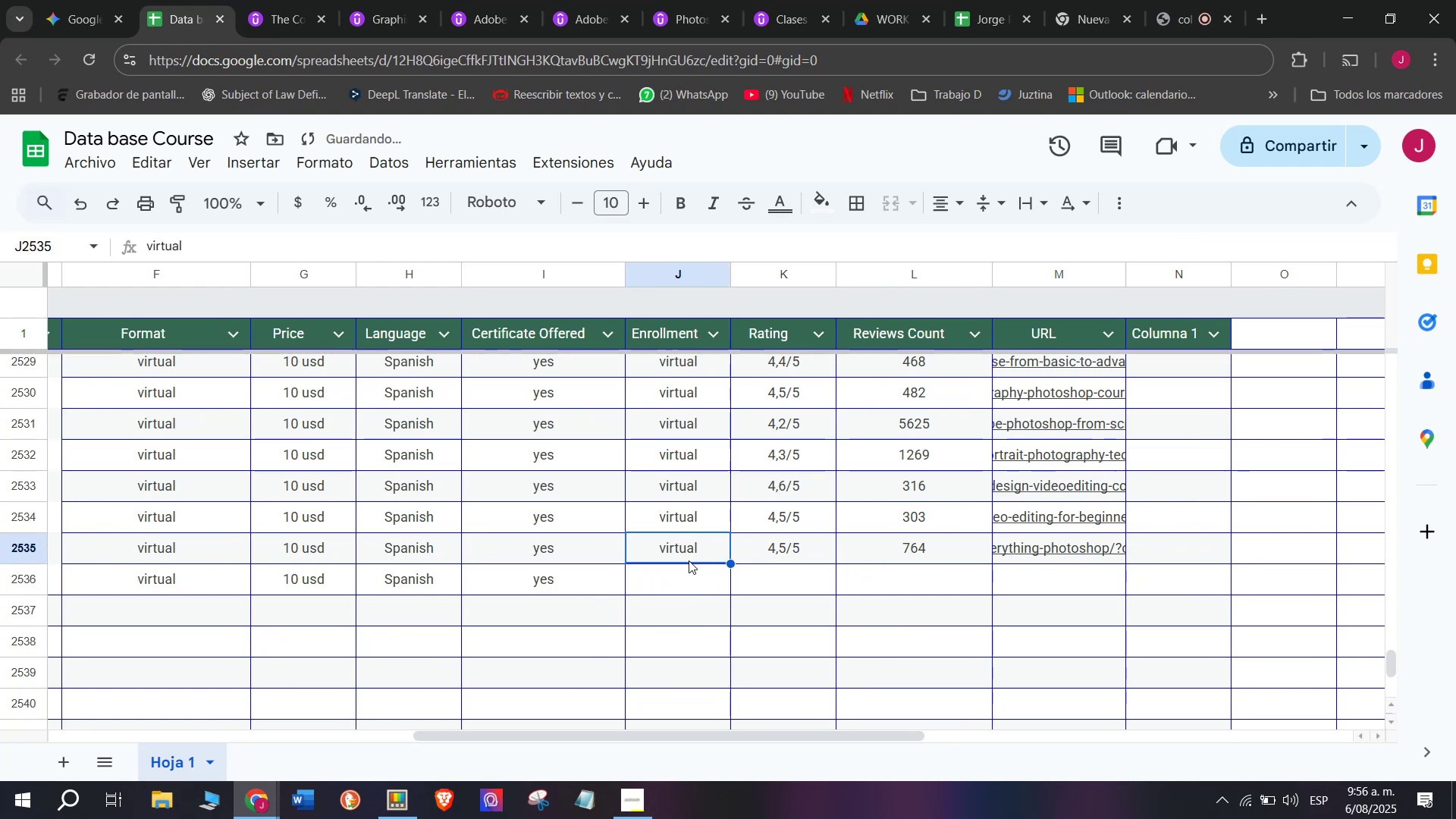 
key(Break)
 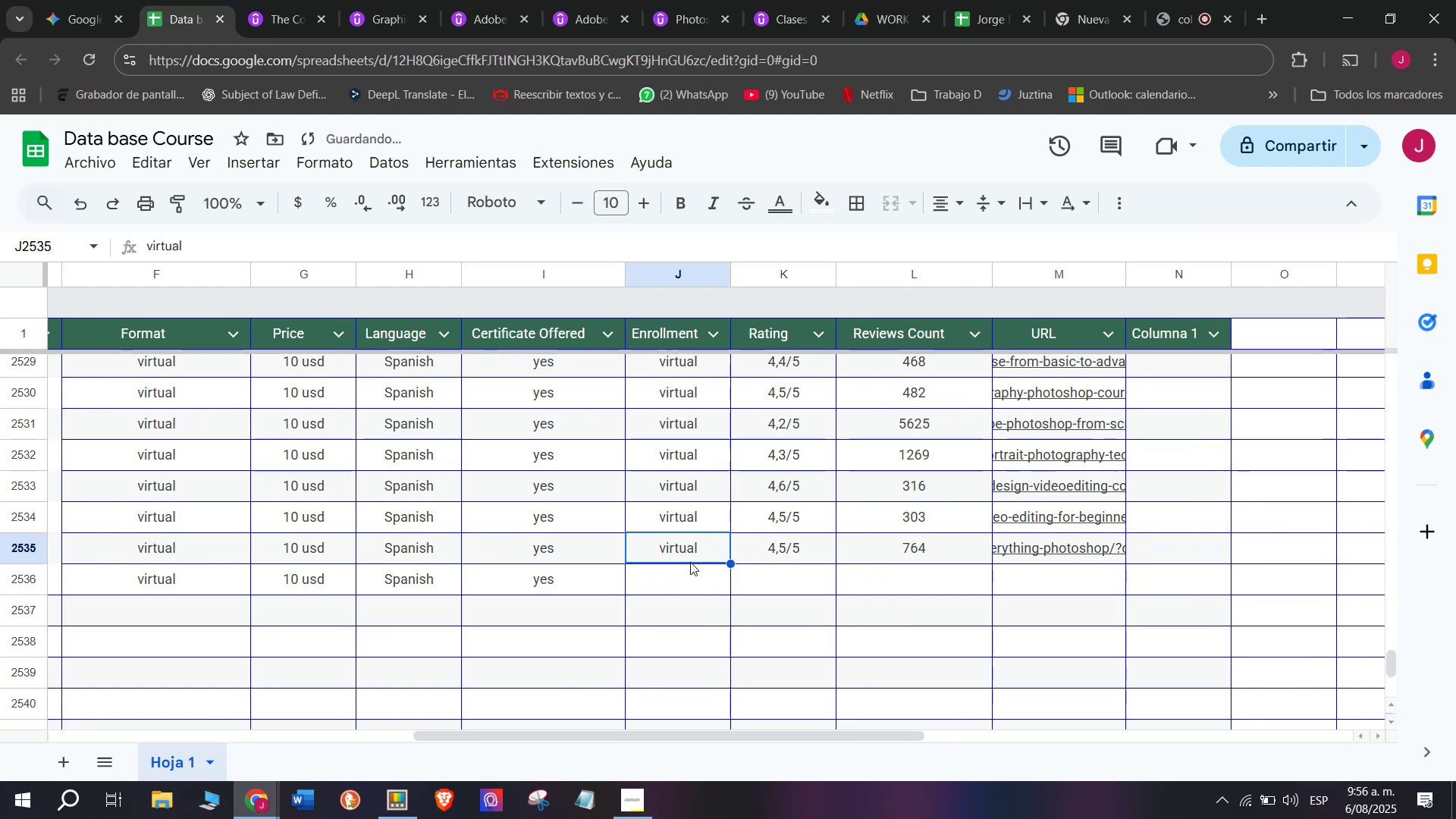 
key(Control+ControlLeft)
 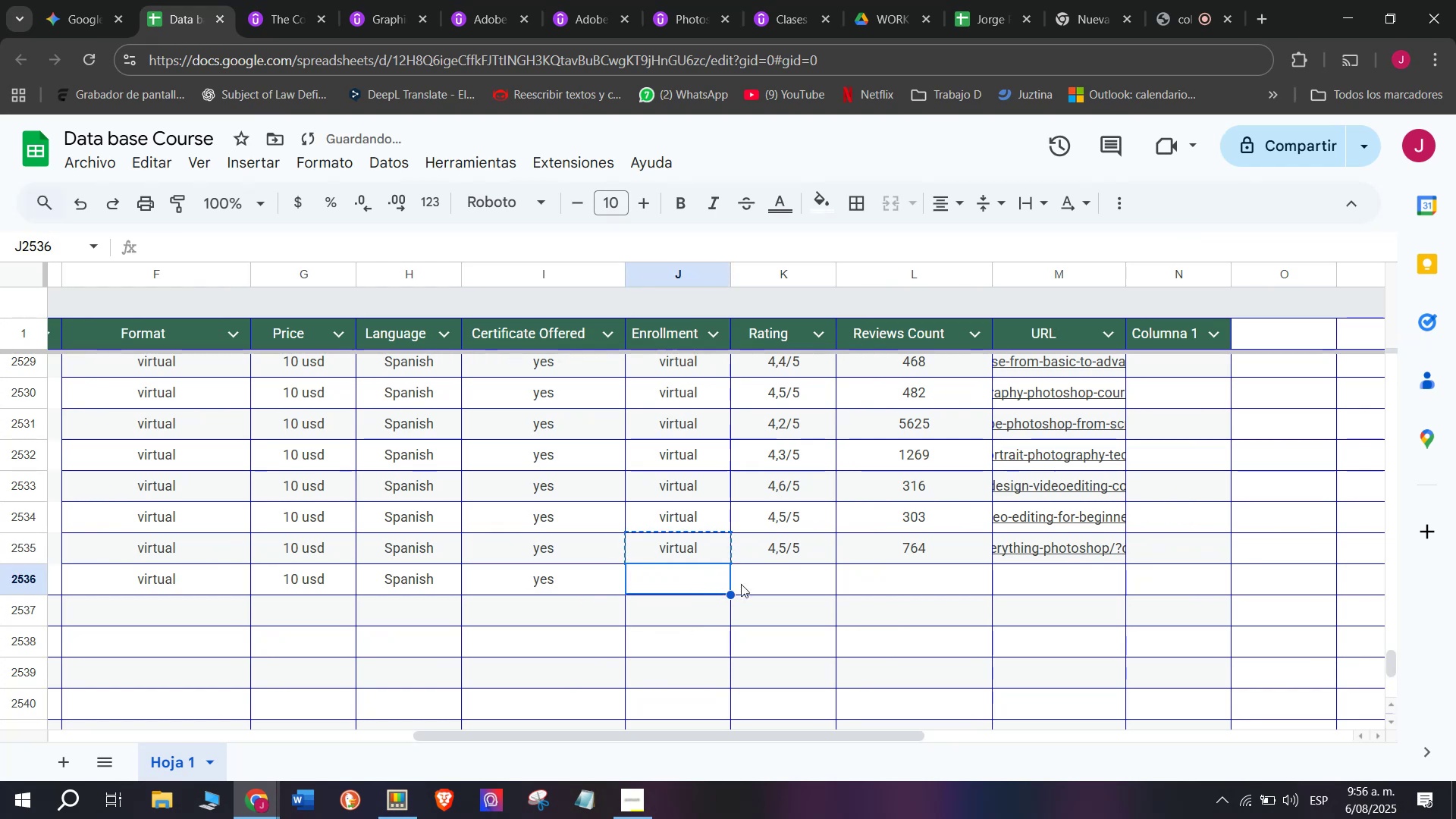 
key(Control+C)
 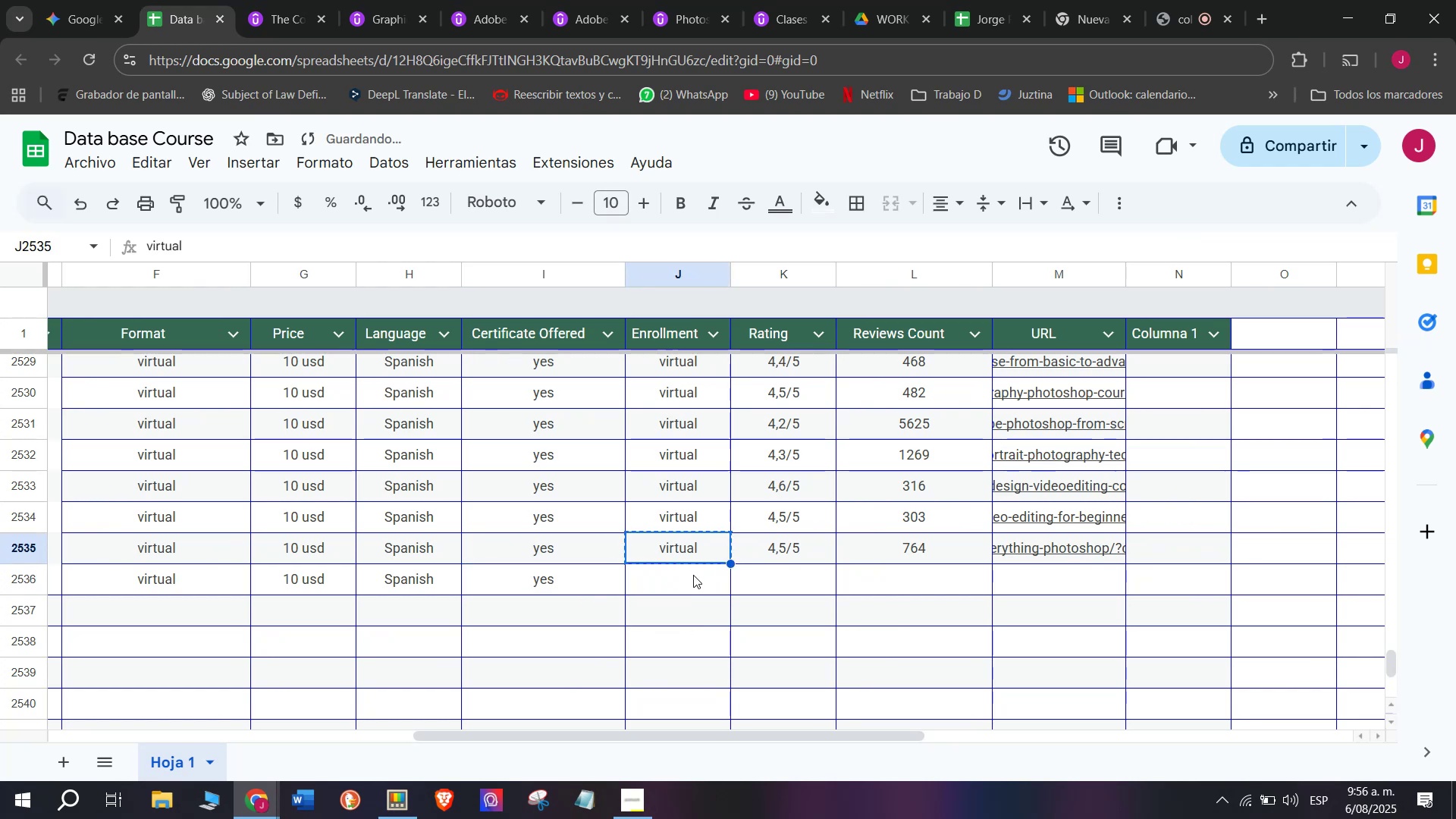 
left_click([693, 575])
 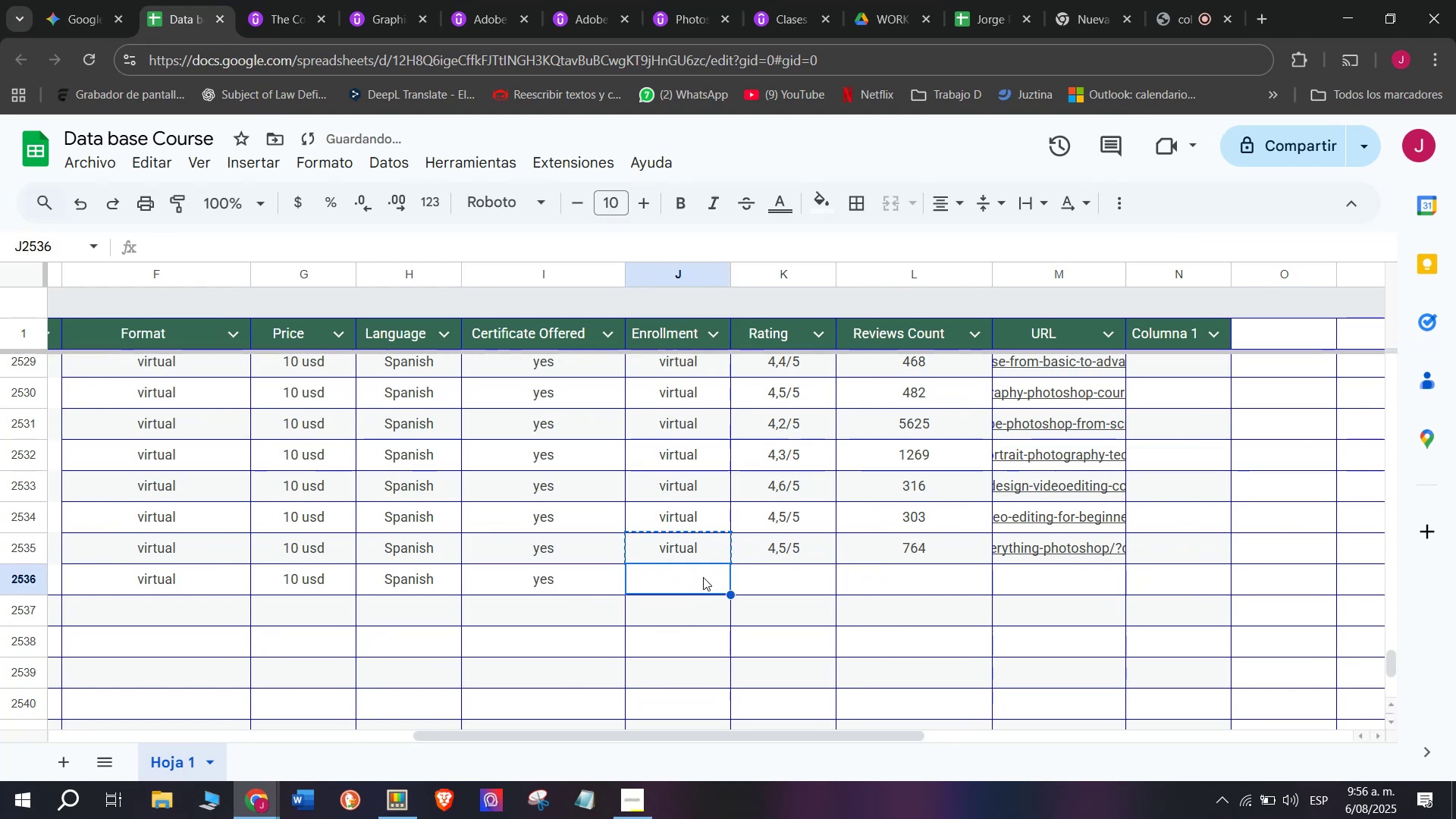 
key(Z)
 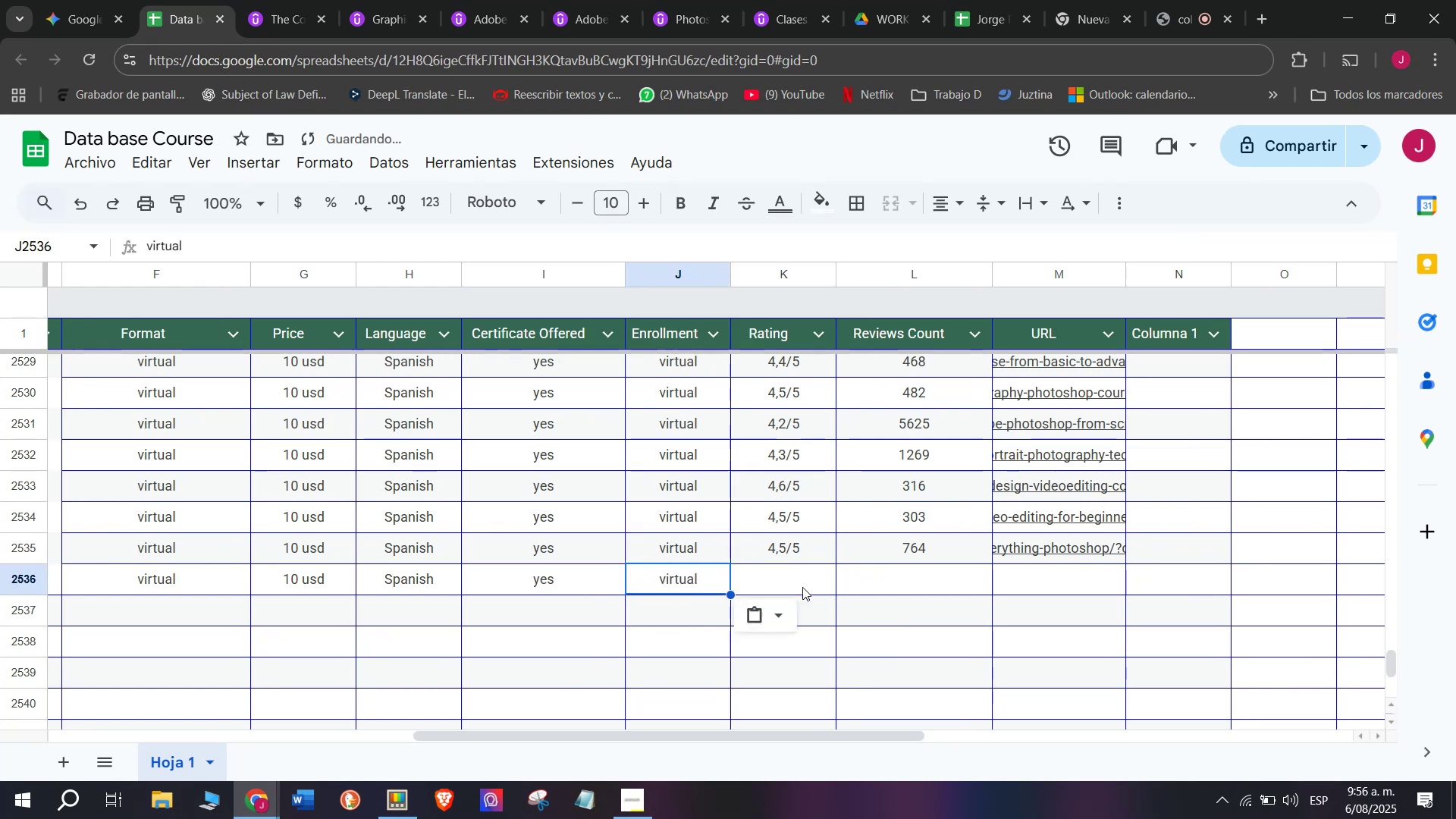 
key(Control+V)
 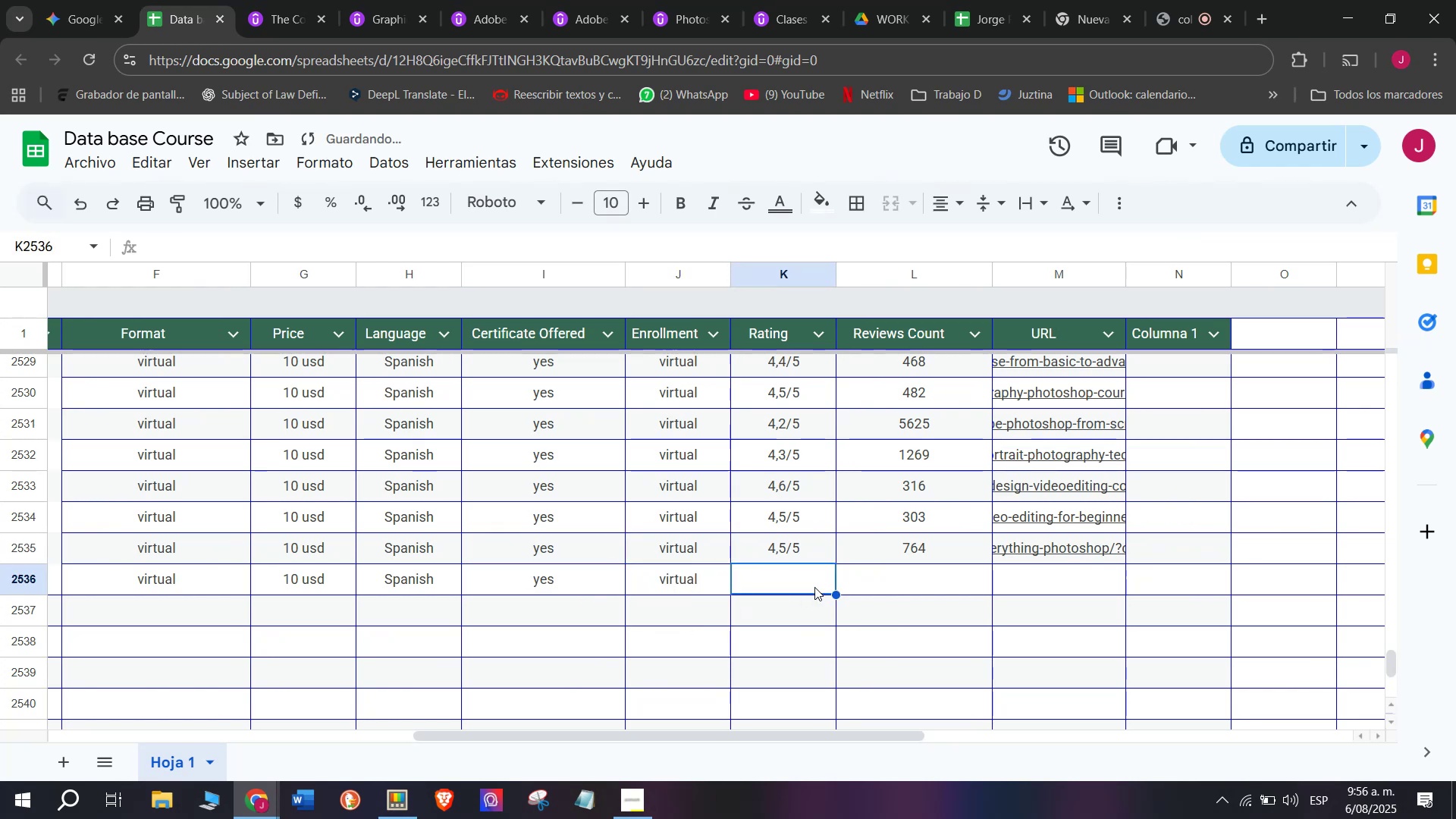 
key(Control+ControlLeft)
 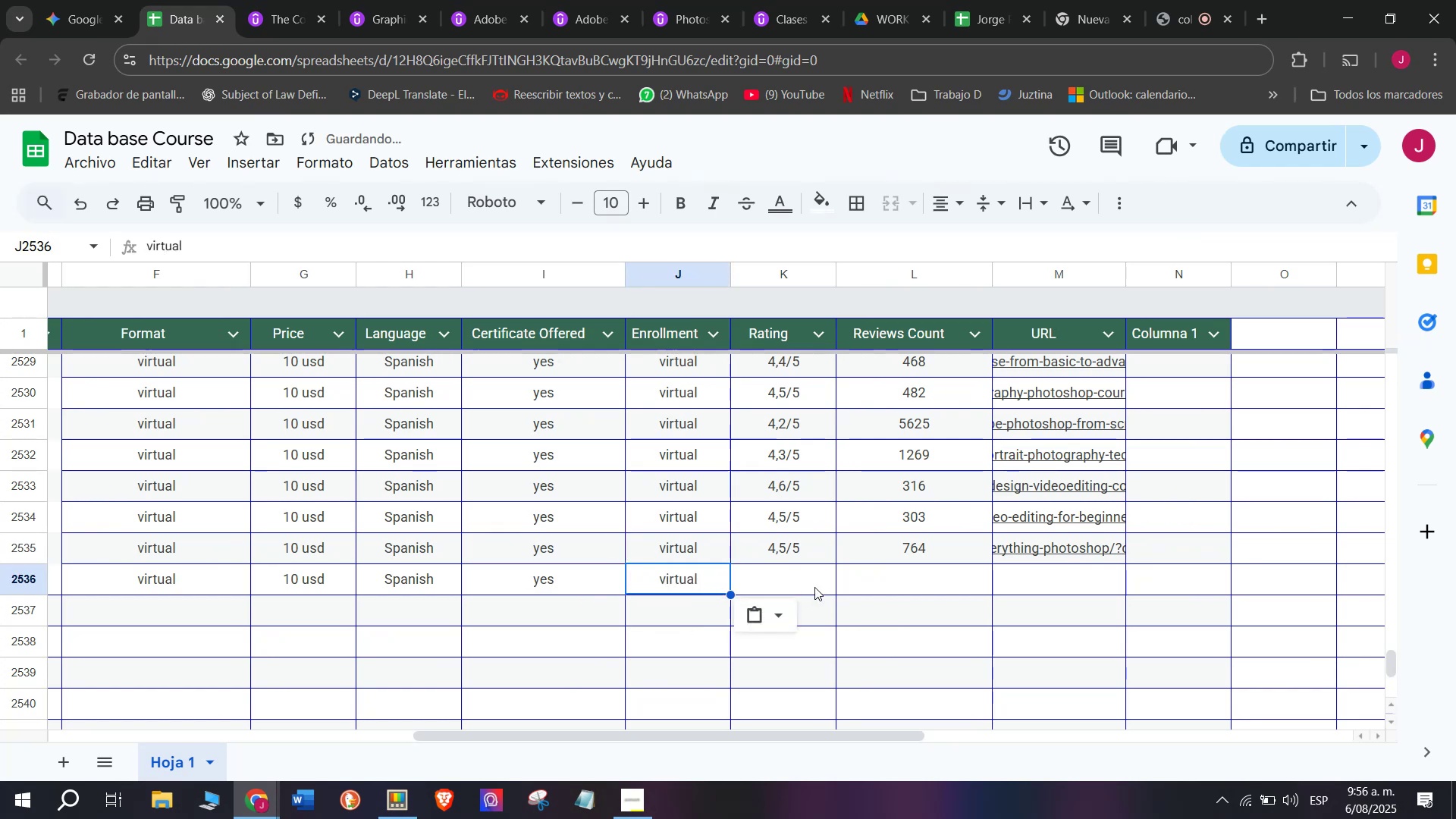 
left_click([814, 587])
 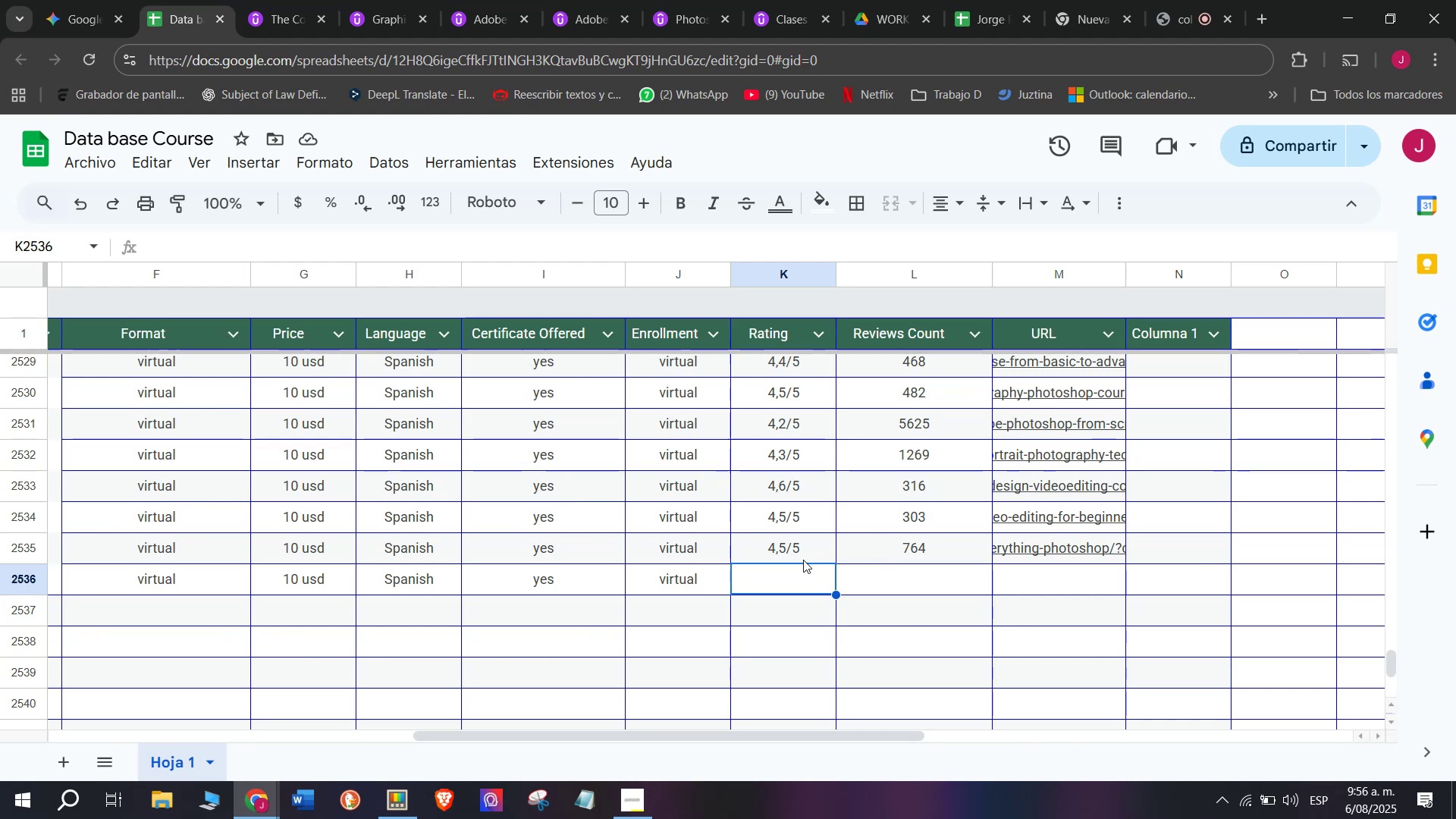 
wait(13.96)
 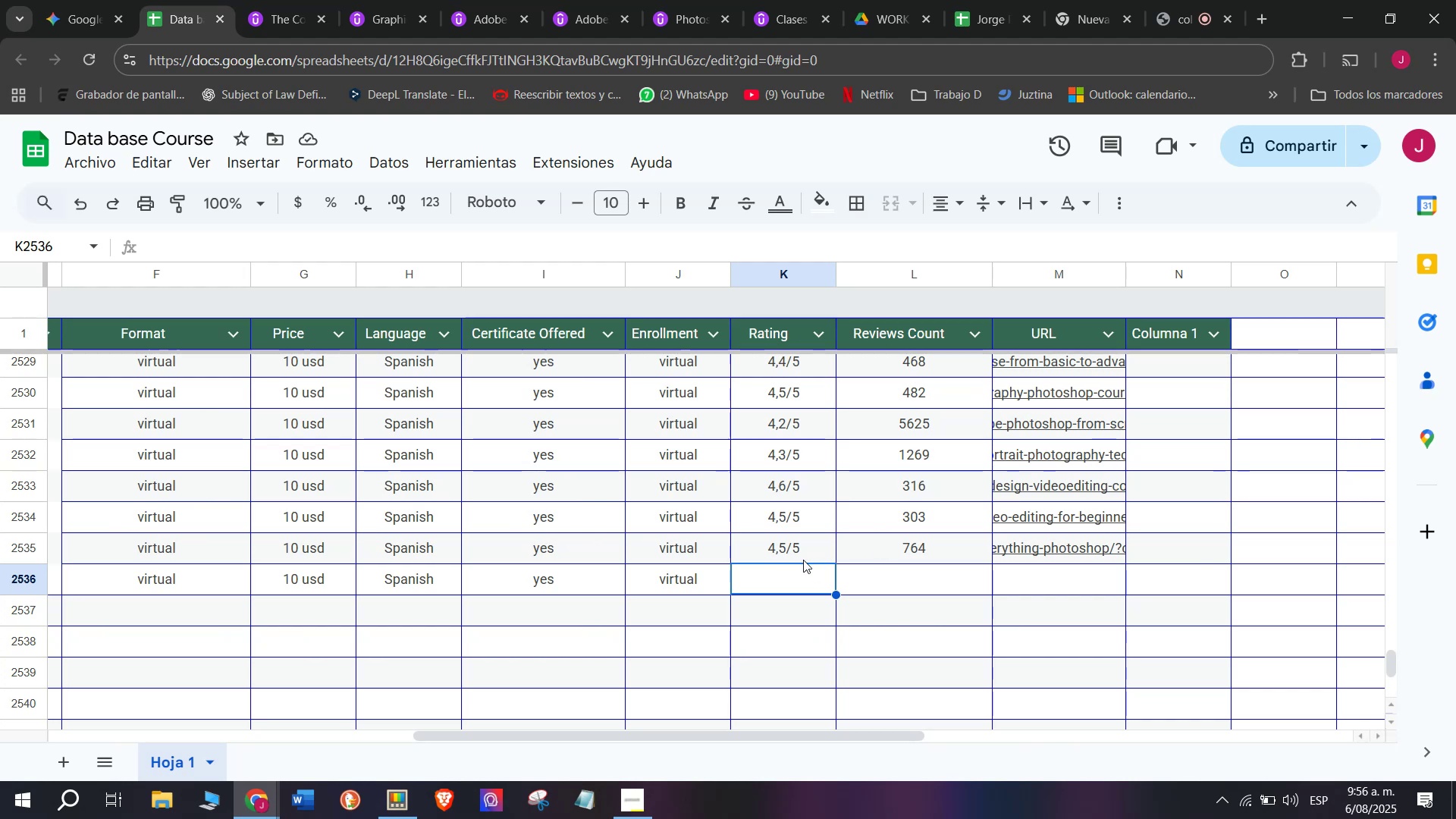 
left_click([297, 0])
 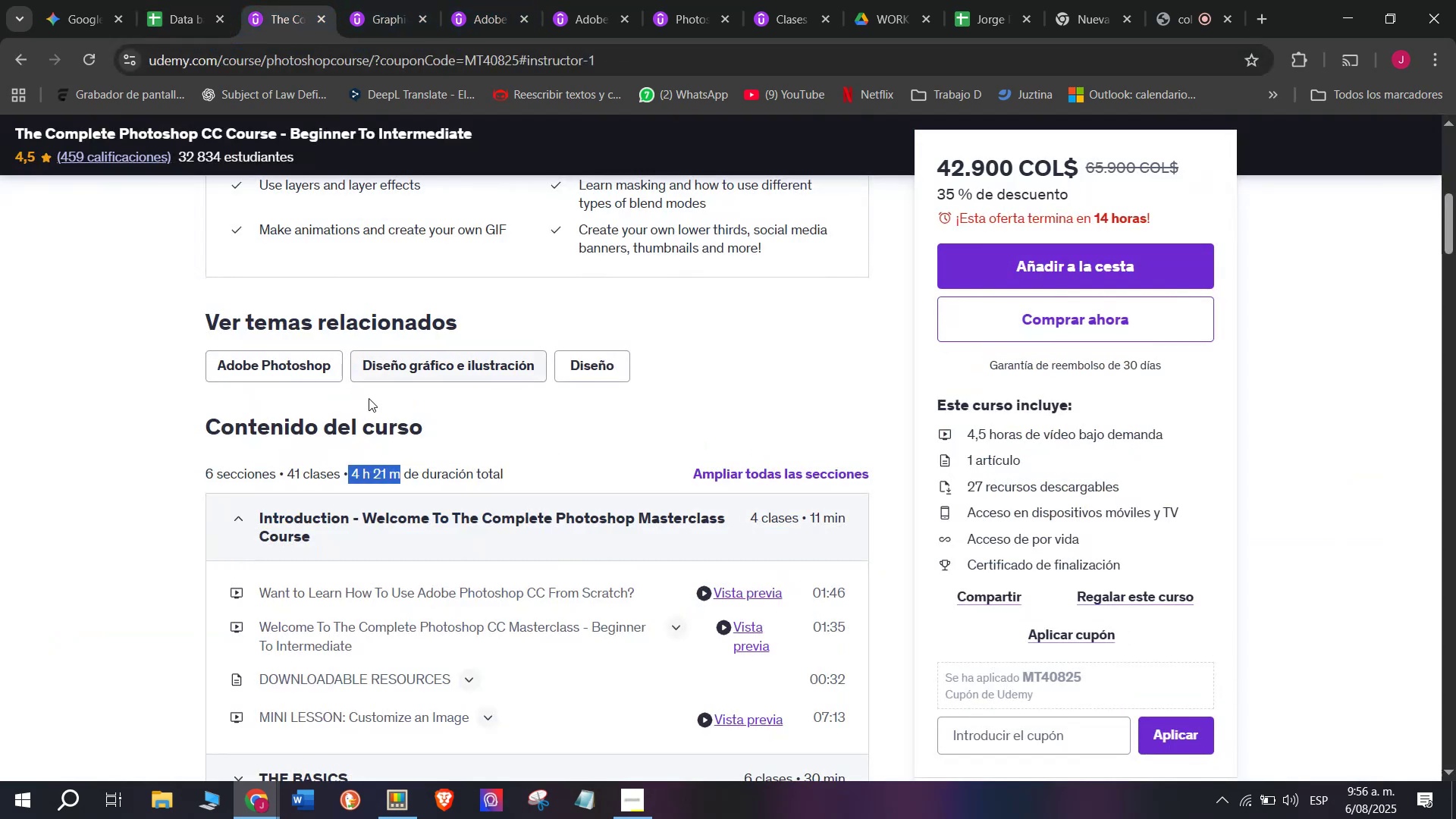 
scroll: coordinate [375, 433], scroll_direction: up, amount: 5.0
 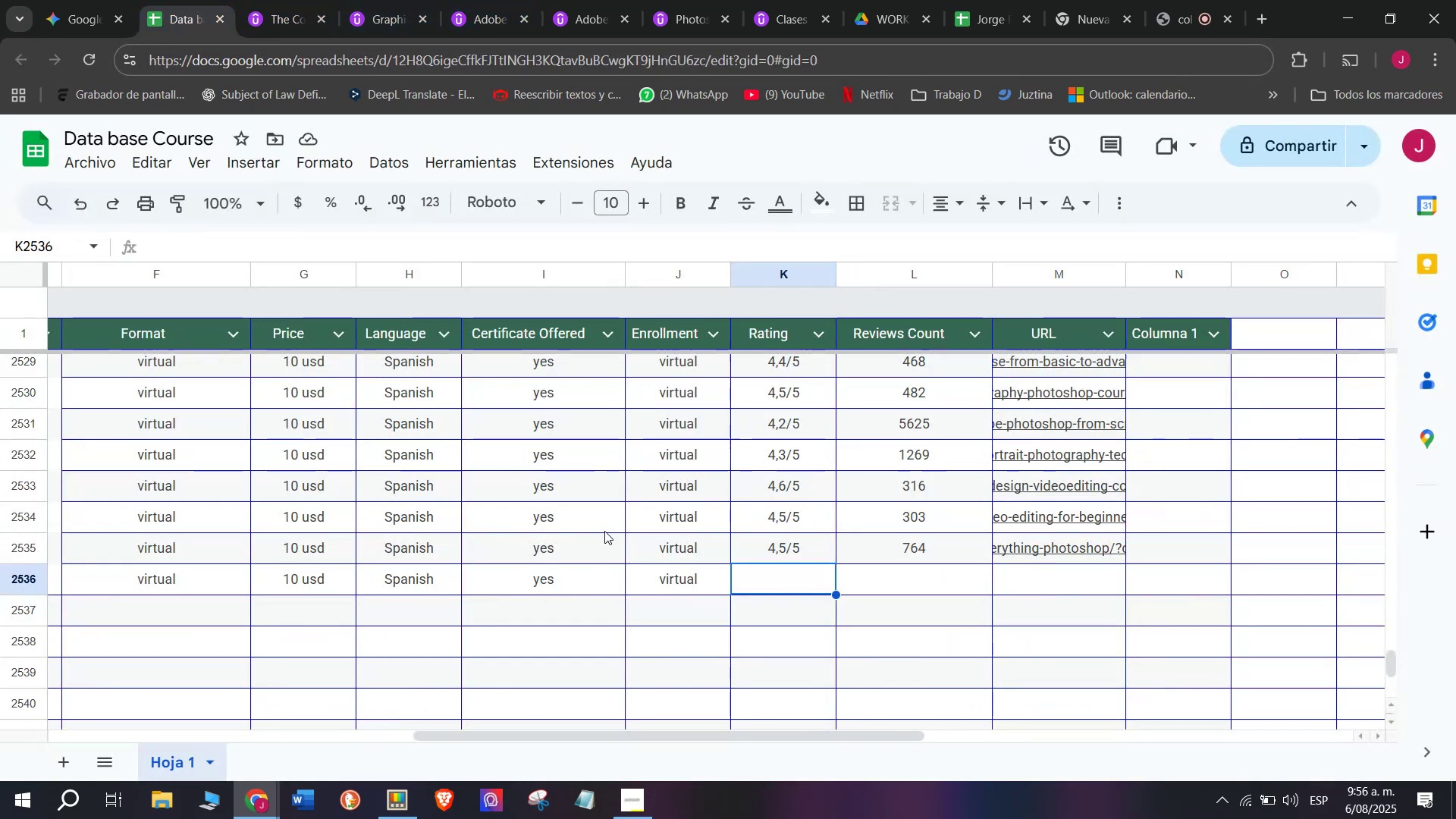 
key(Break)
 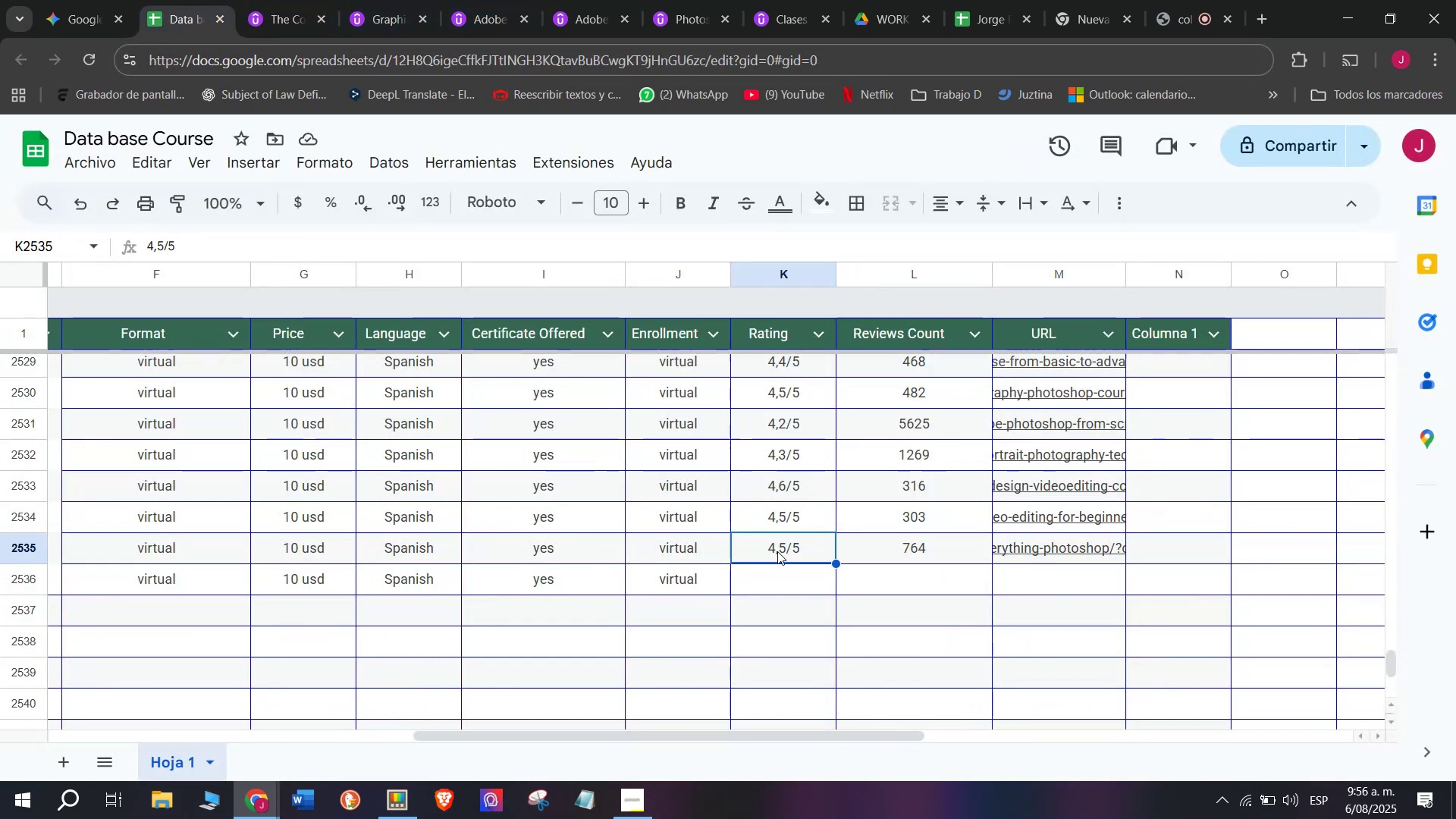 
key(Control+C)
 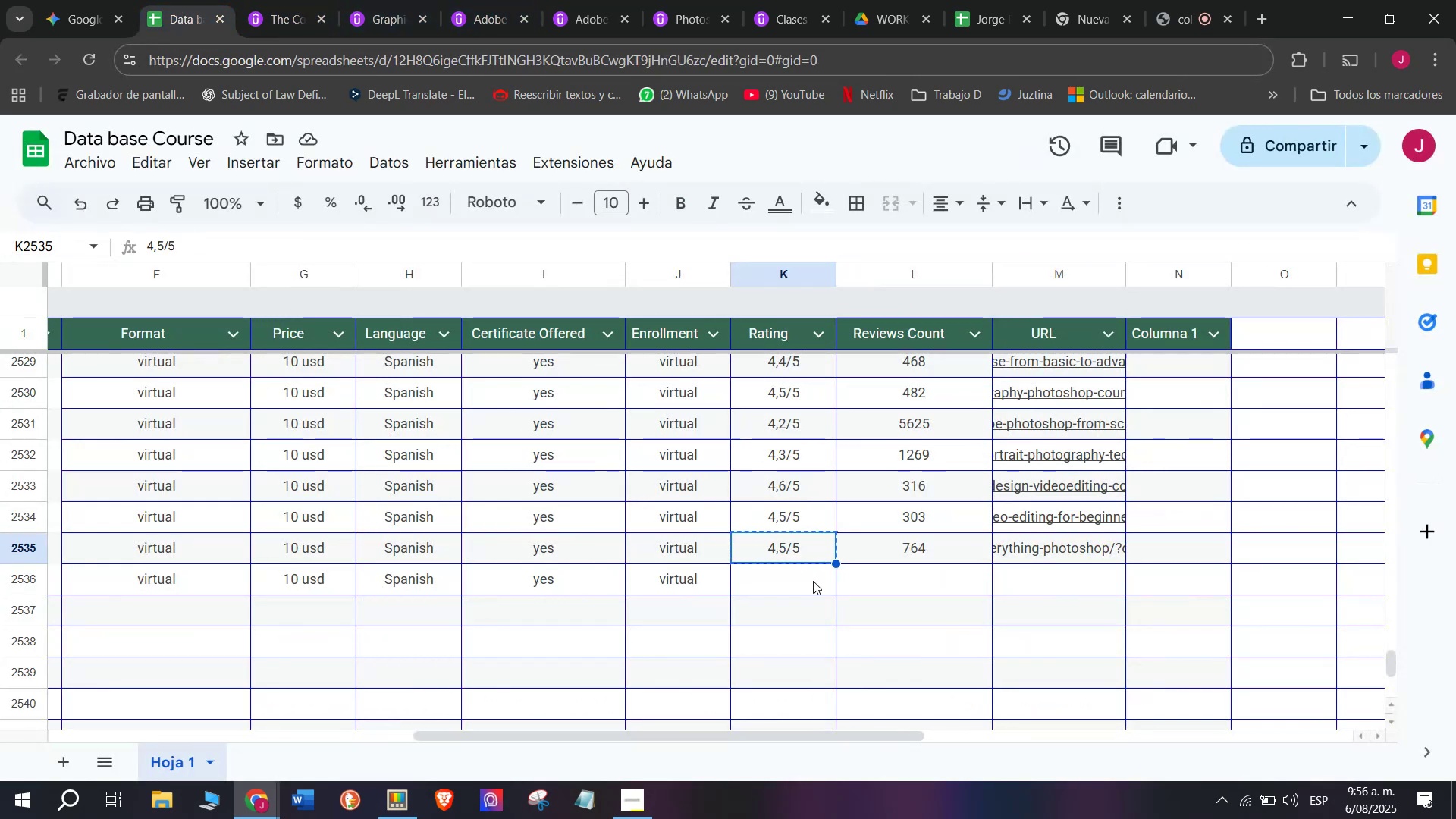 
key(Control+ControlLeft)
 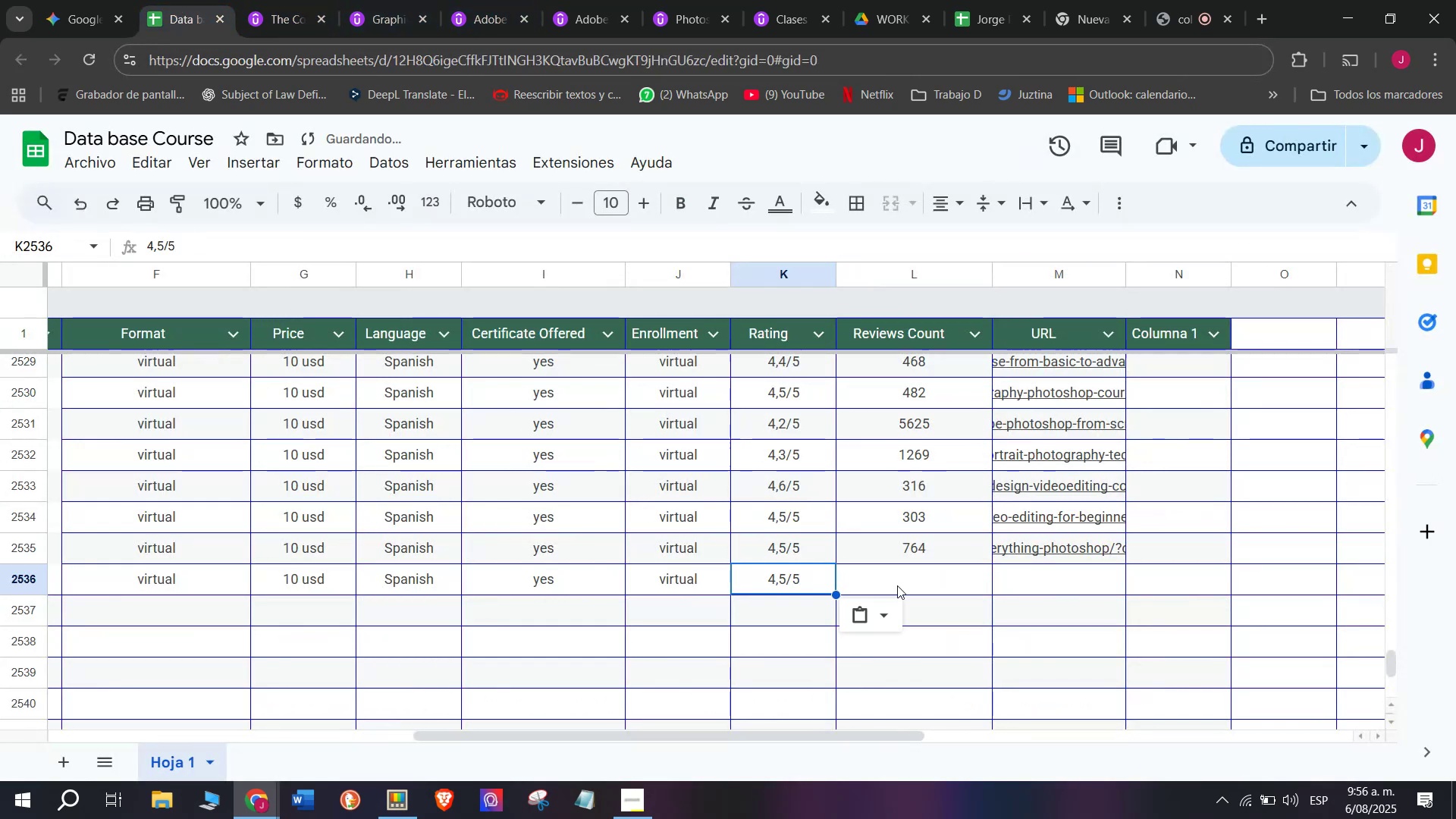 
double_click([813, 581])
 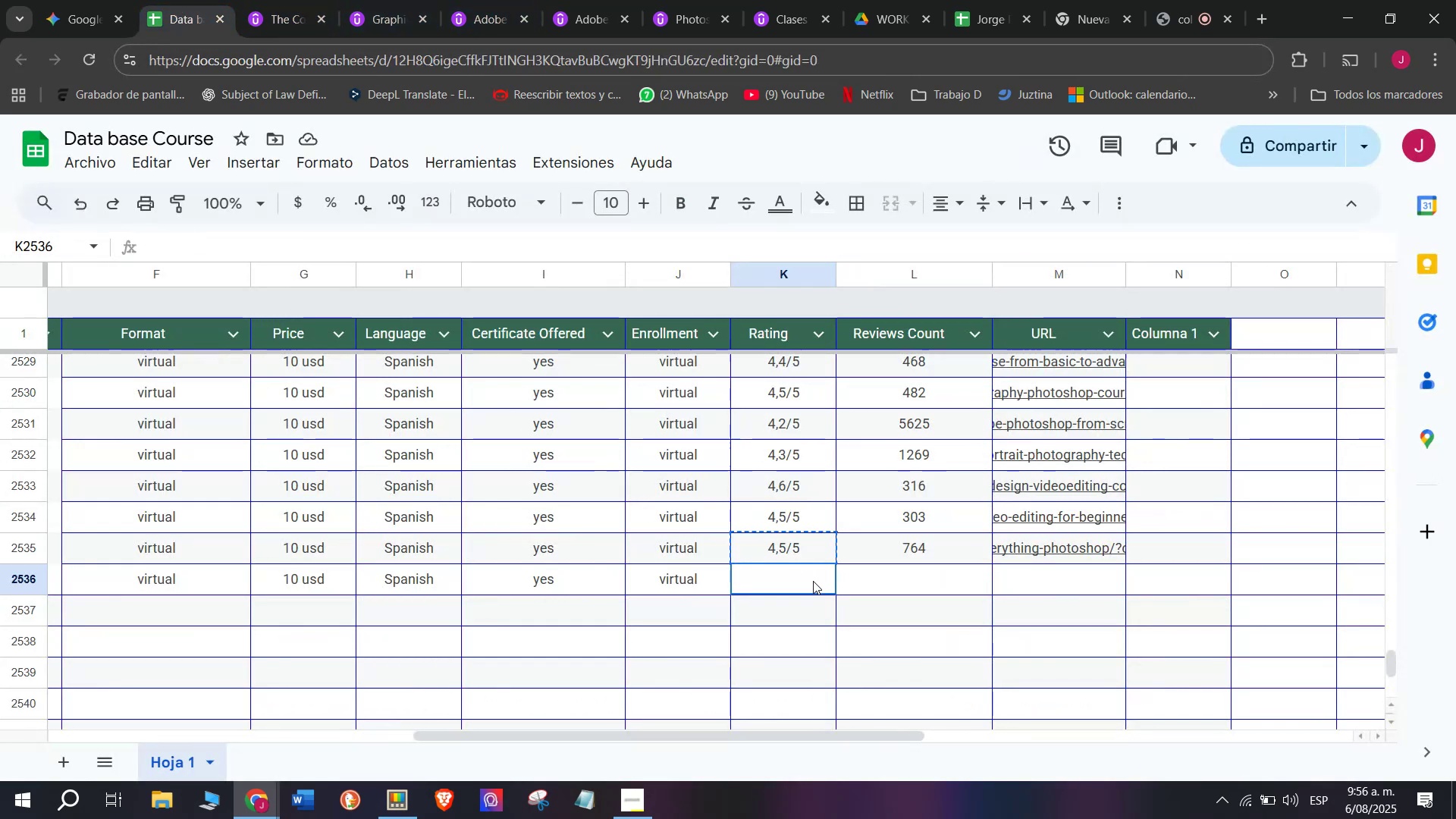 
key(Control+ControlLeft)
 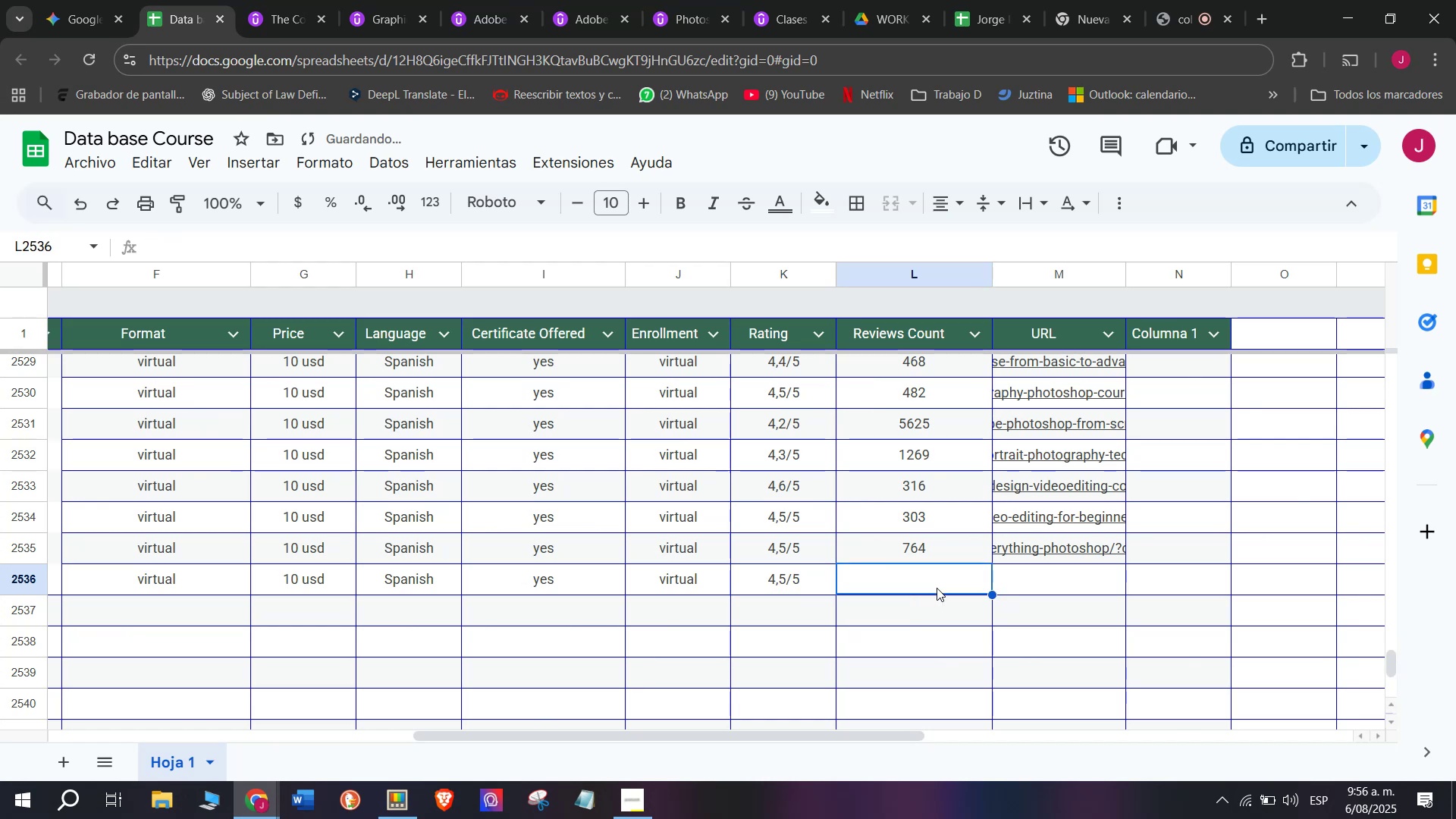 
key(Z)
 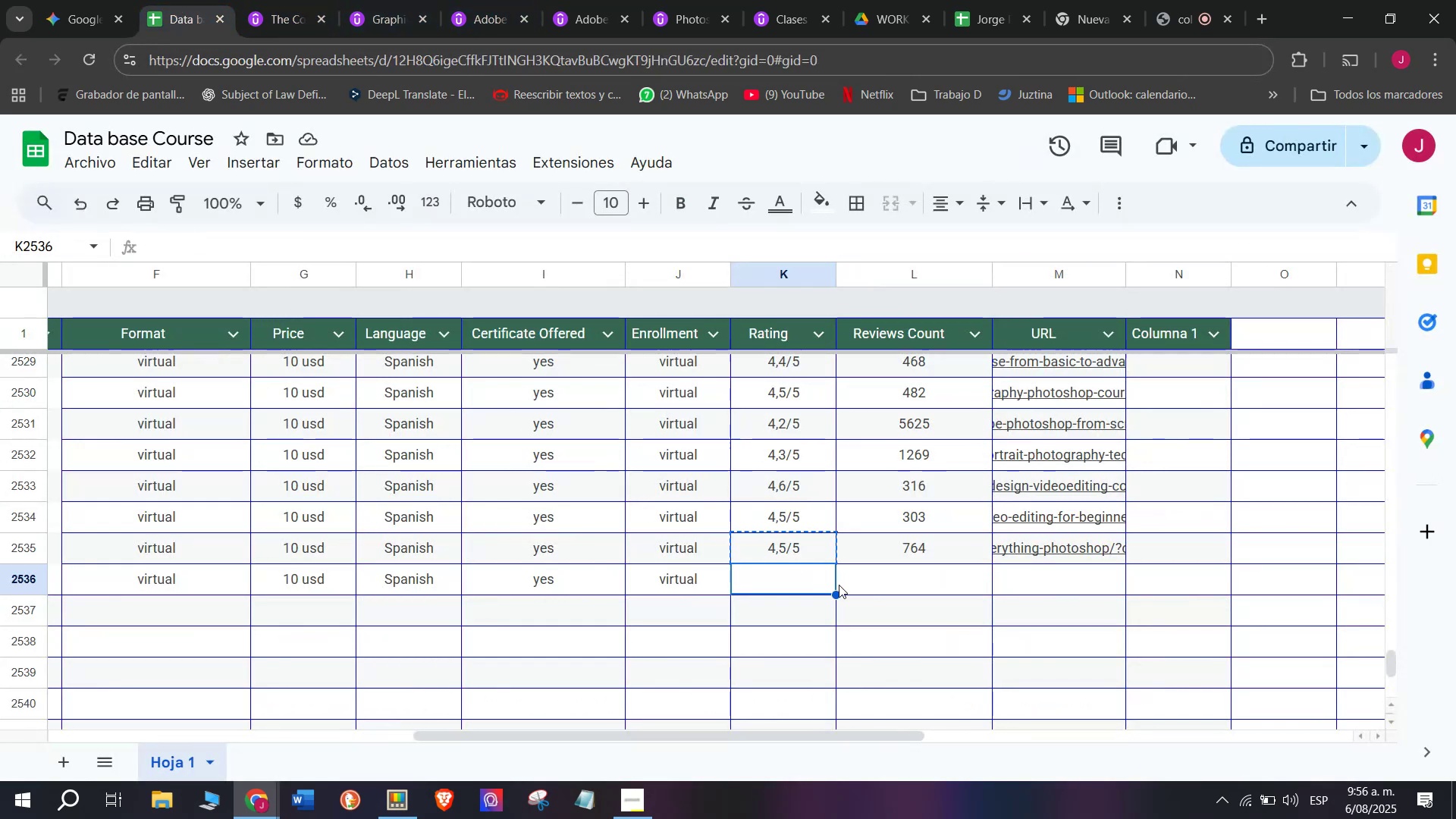 
key(Control+V)
 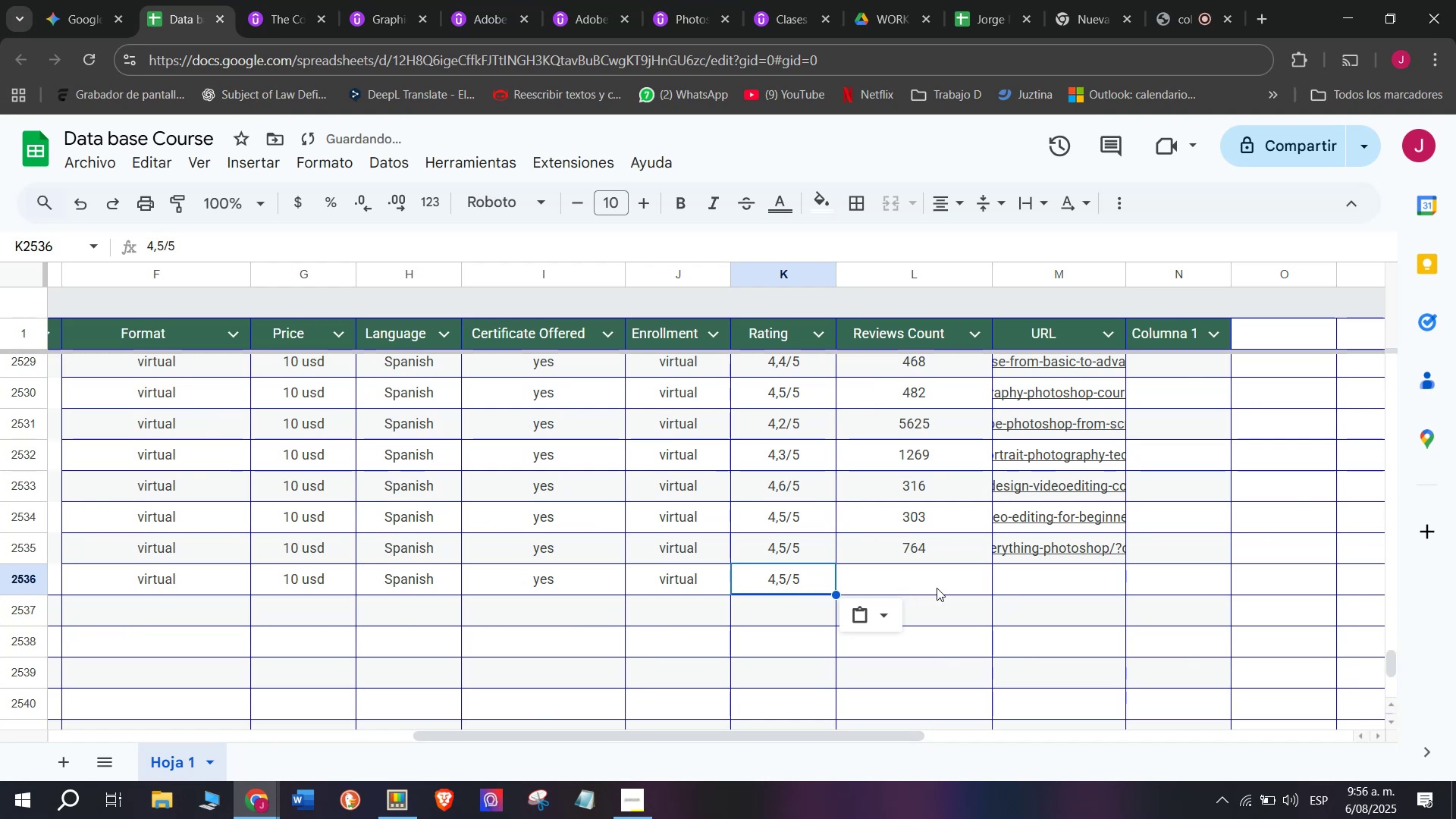 
triple_click([937, 588])
 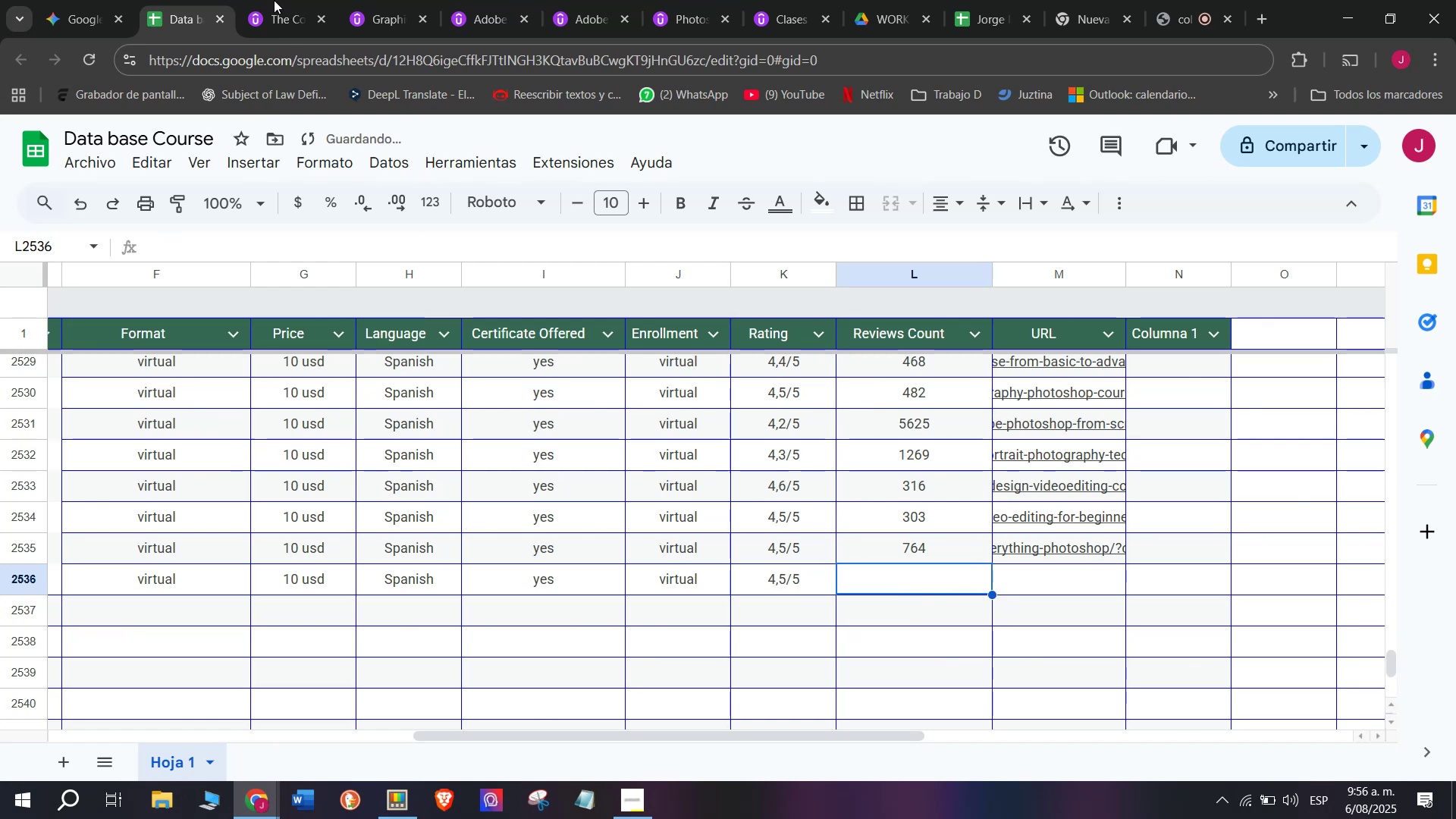 
left_click([273, 0])
 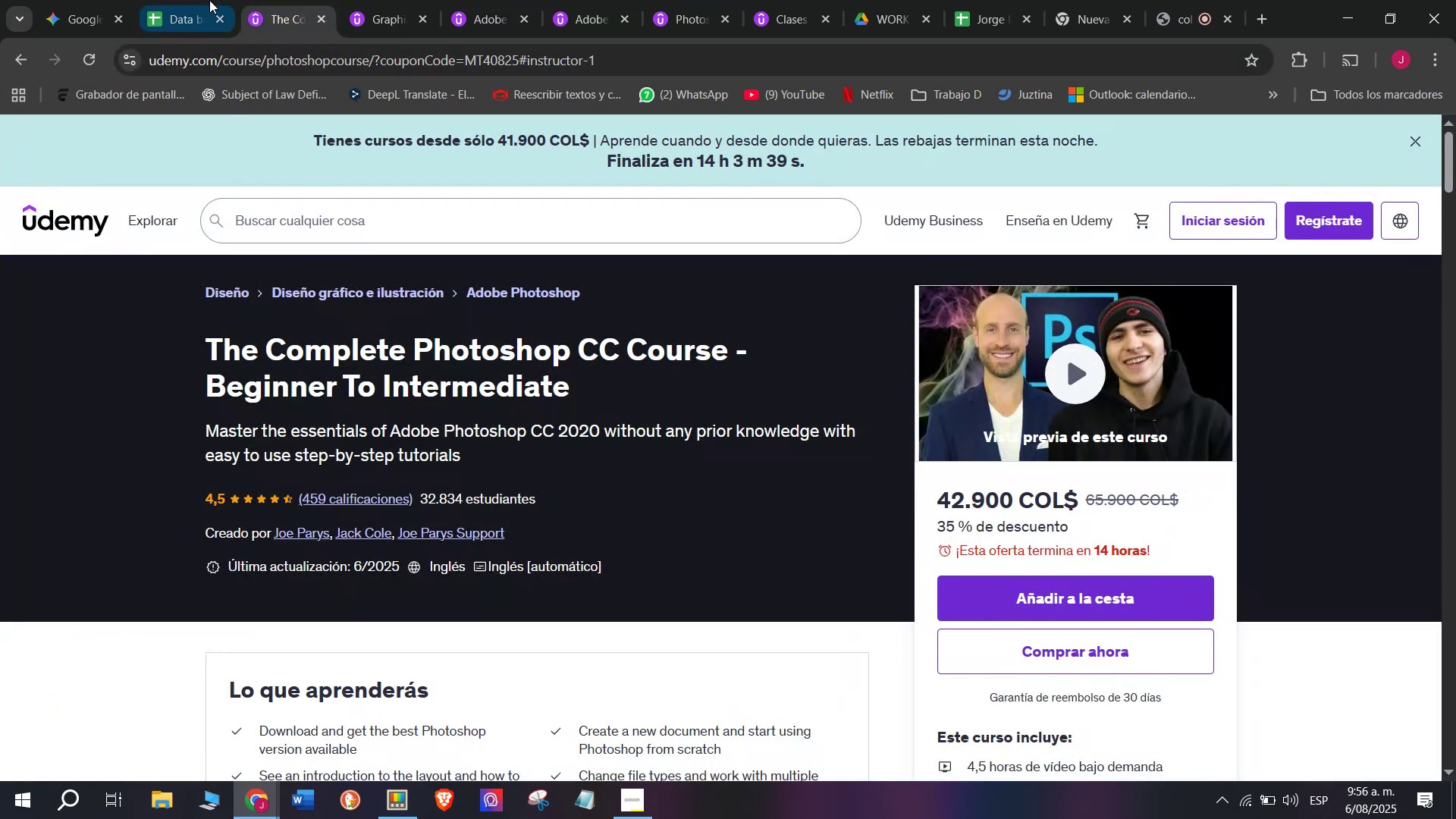 
left_click([202, 0])
 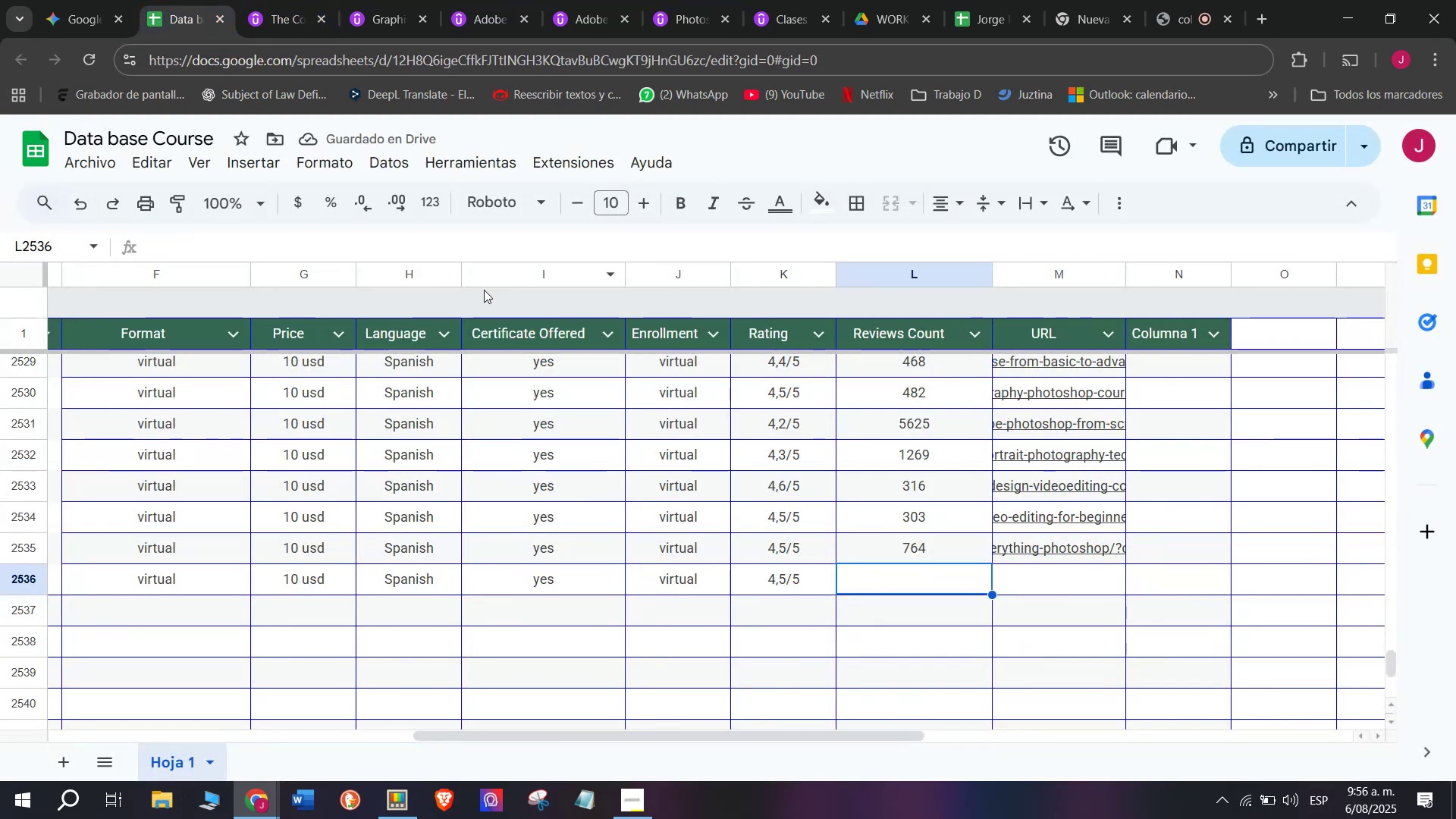 
type(459)
 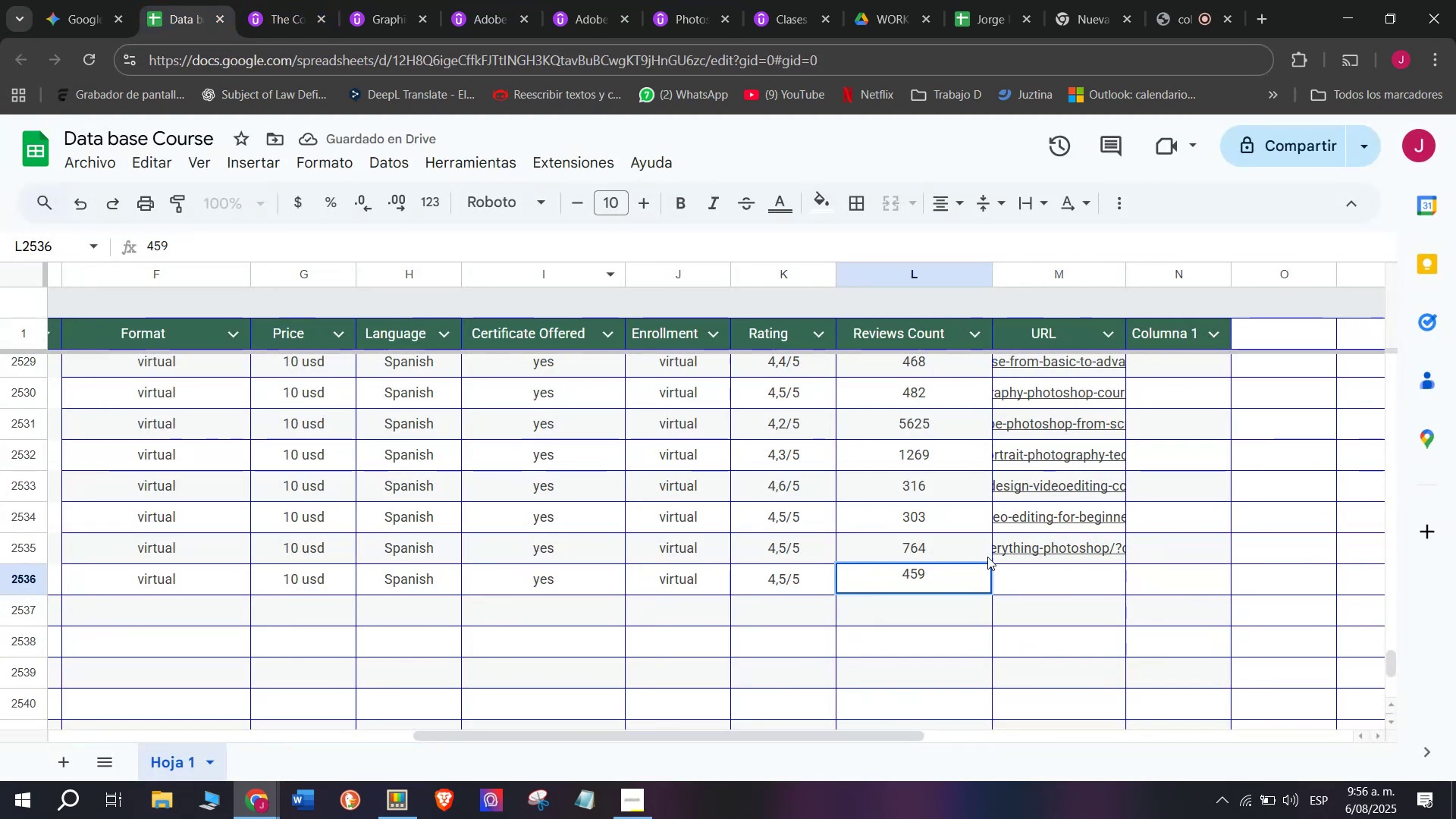 
left_click([1049, 582])
 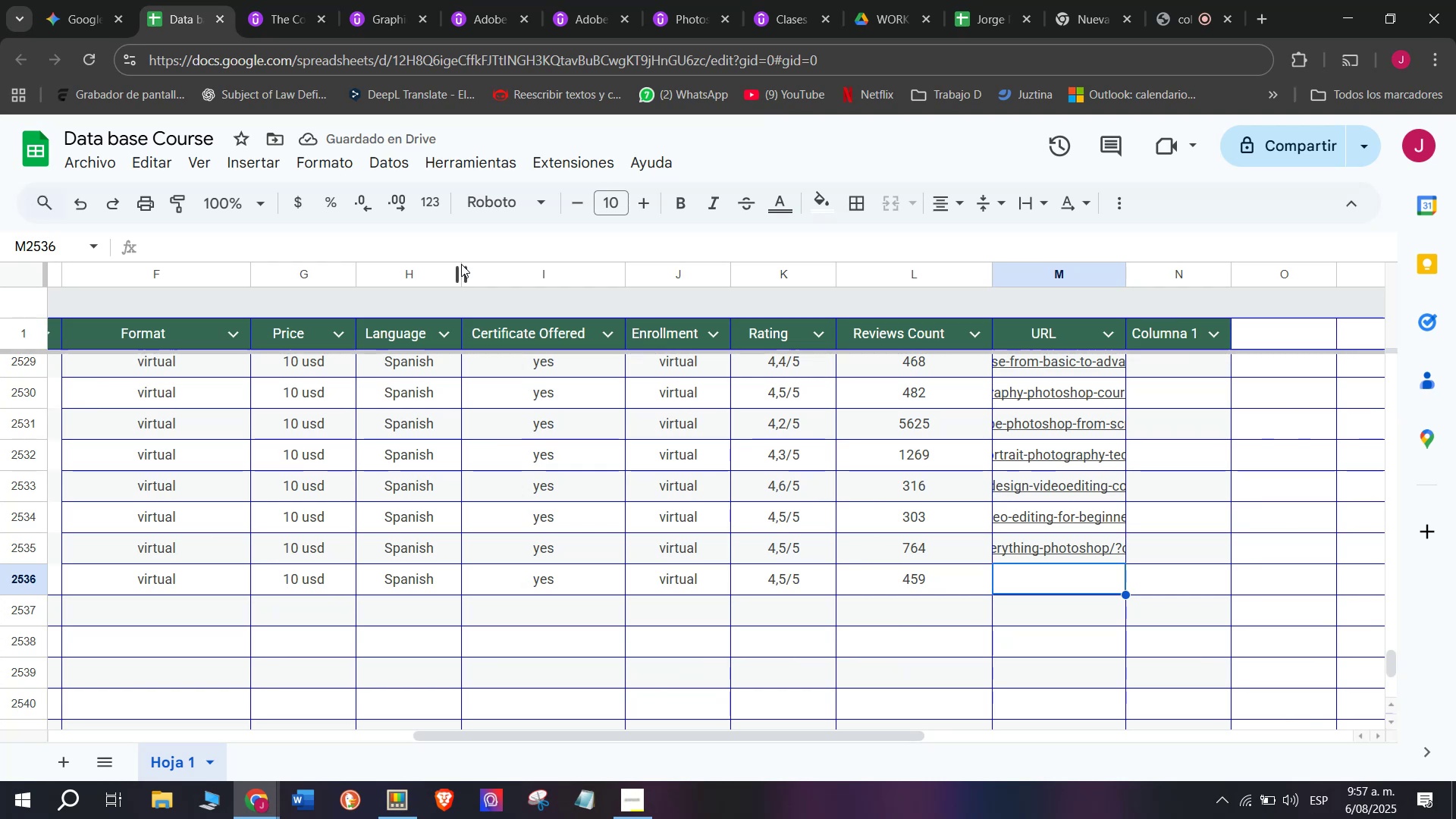 
wait(8.98)
 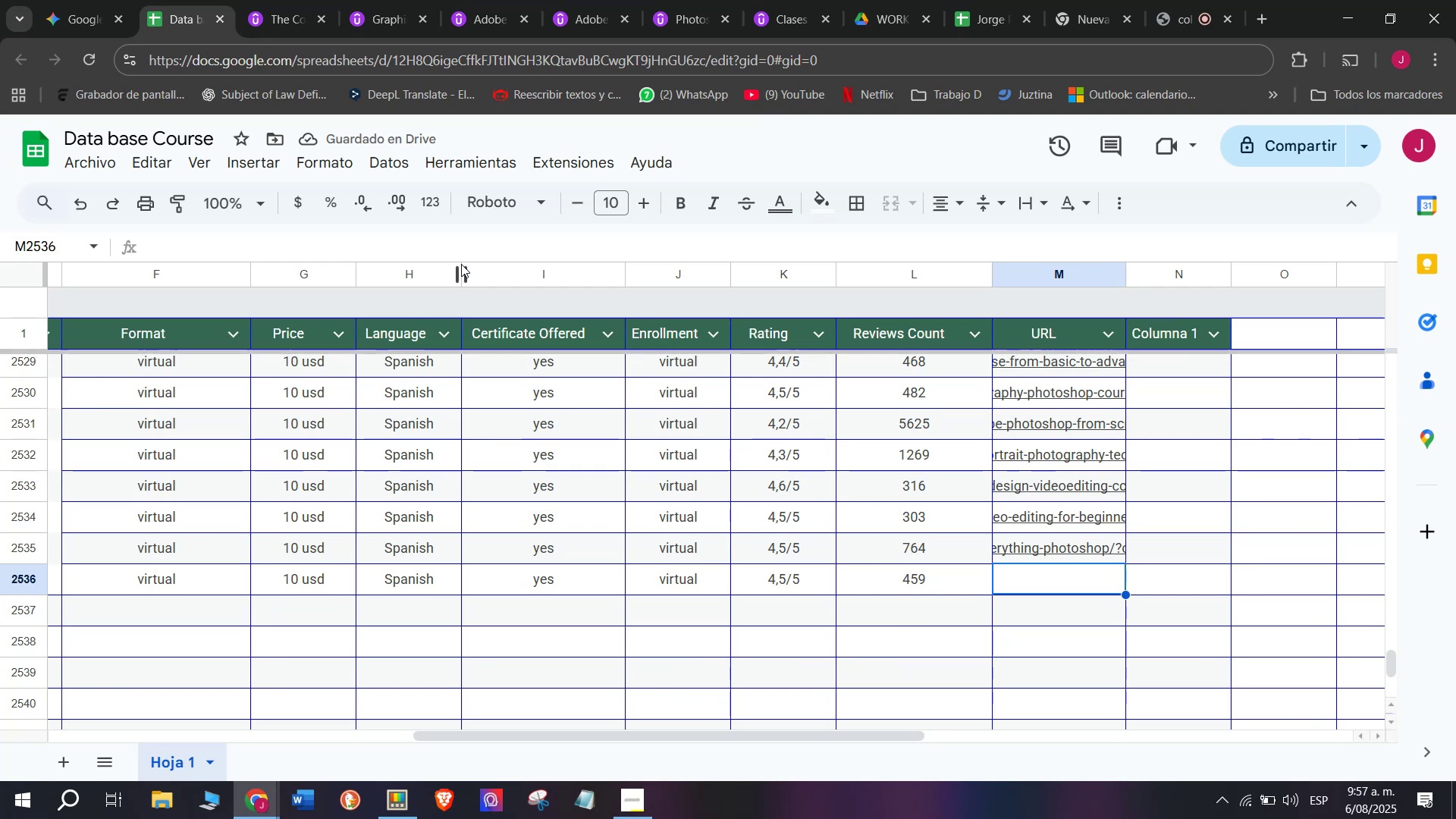 
left_click([268, 0])
 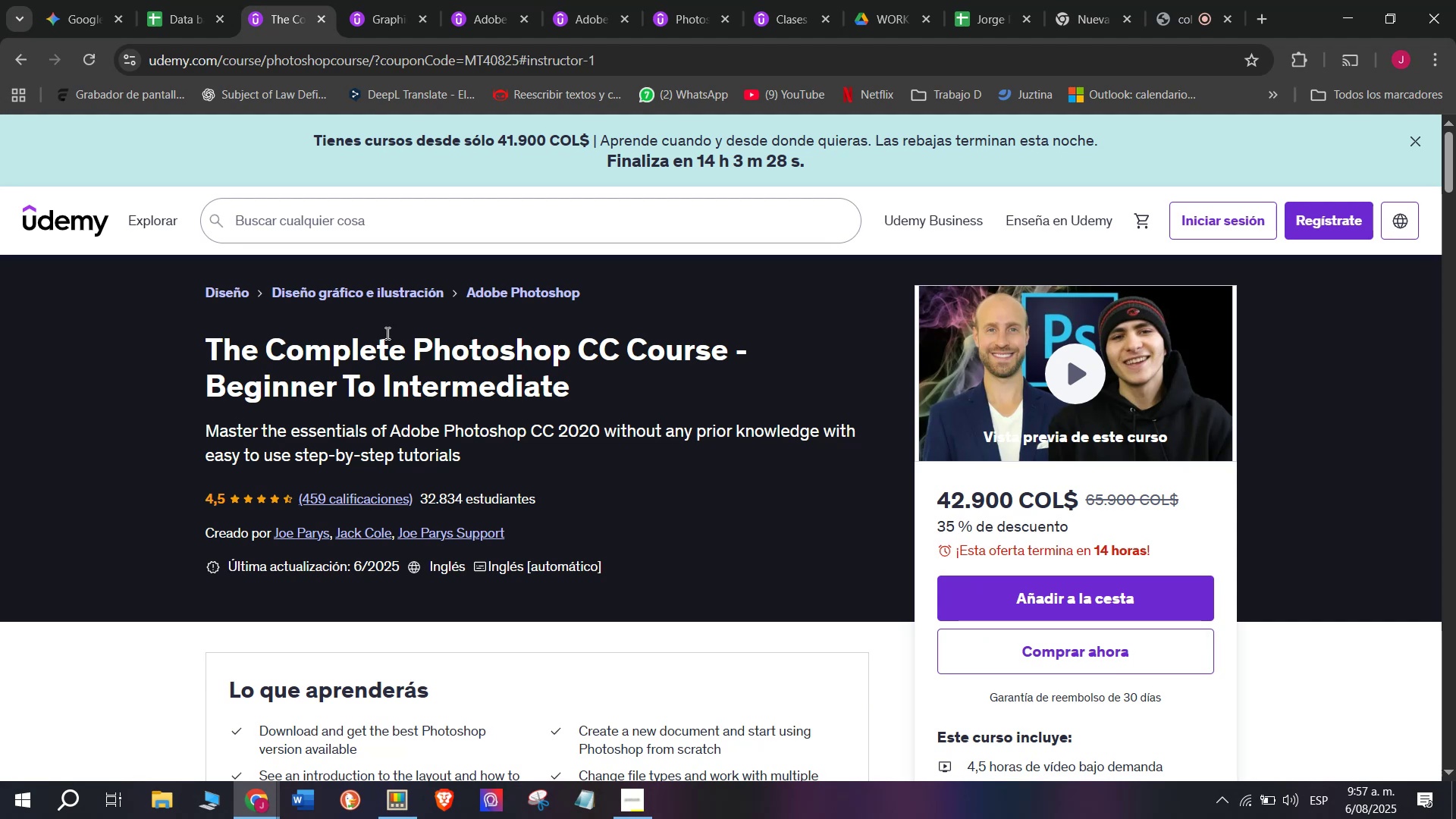 
wait(6.51)
 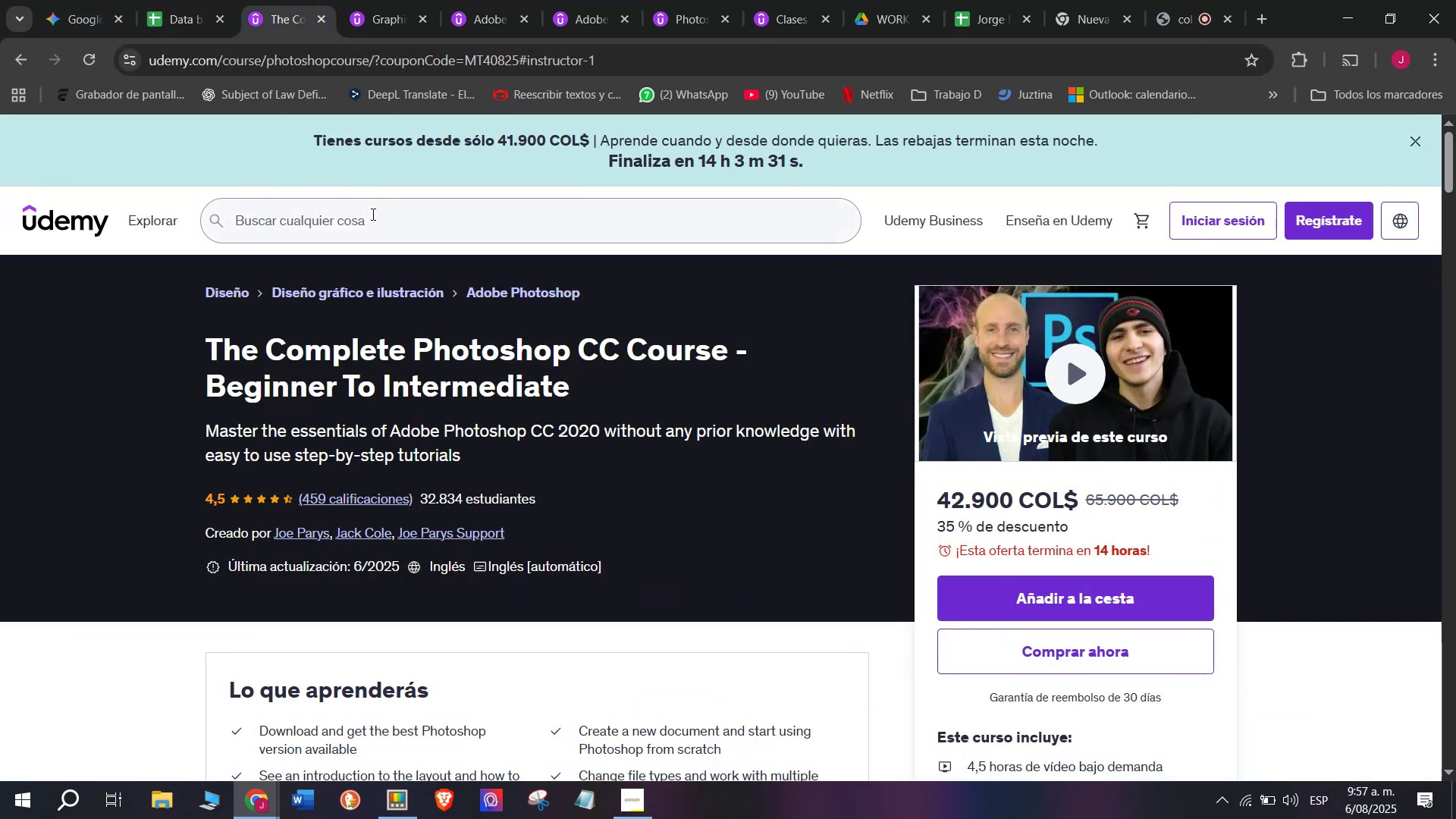 
left_click([193, 0])
 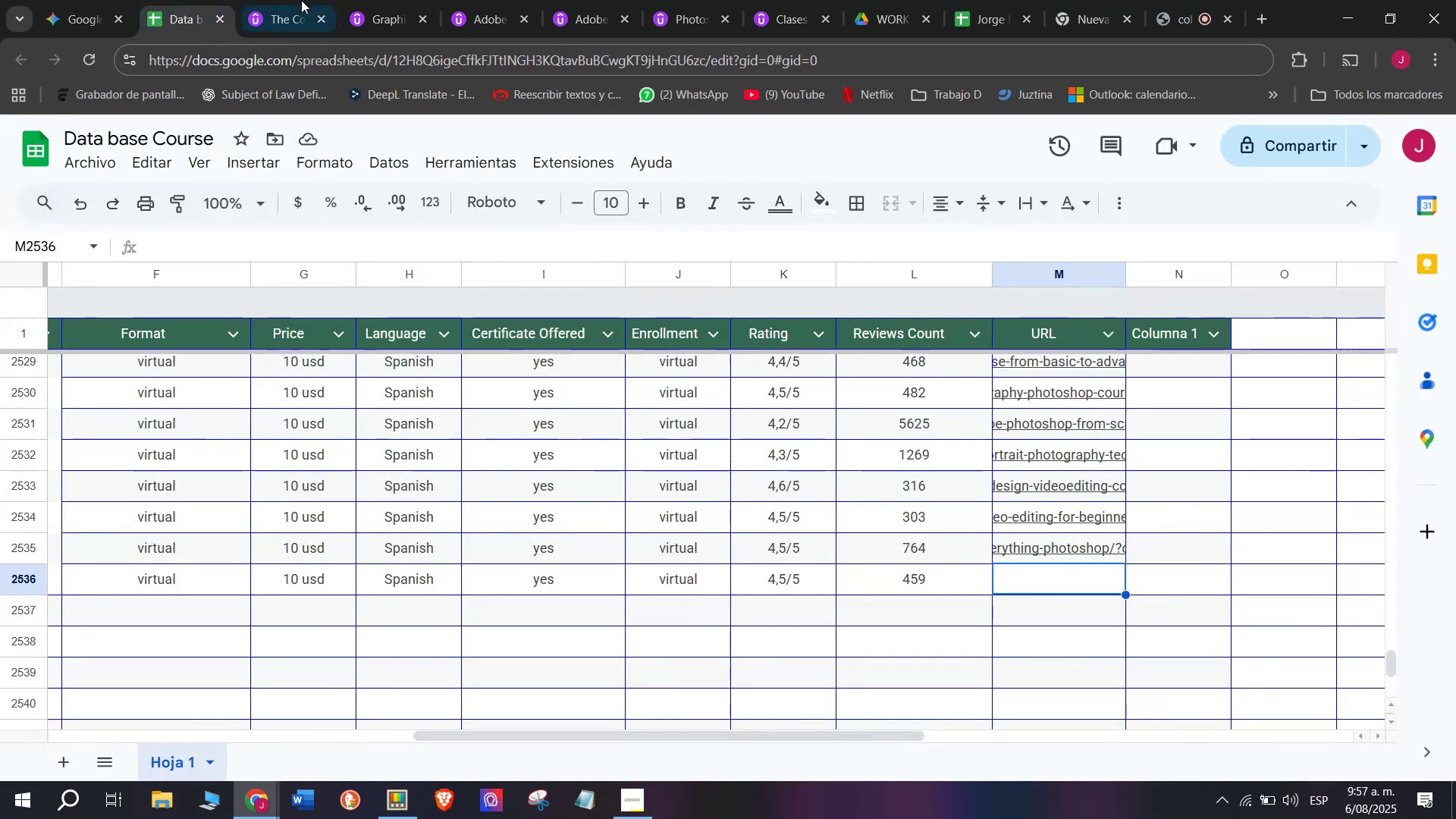 
left_click([263, 0])
 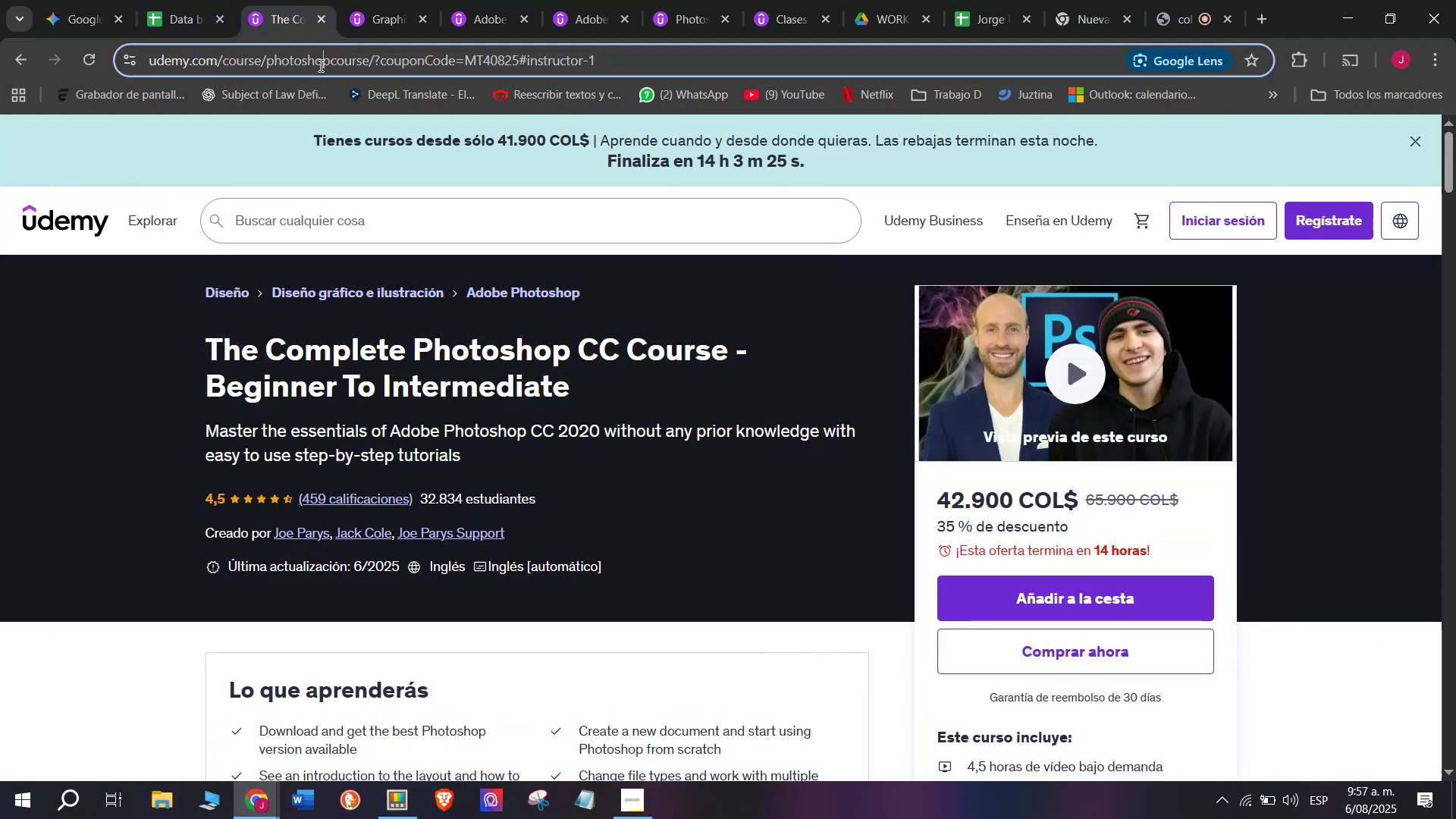 
double_click([319, 65])
 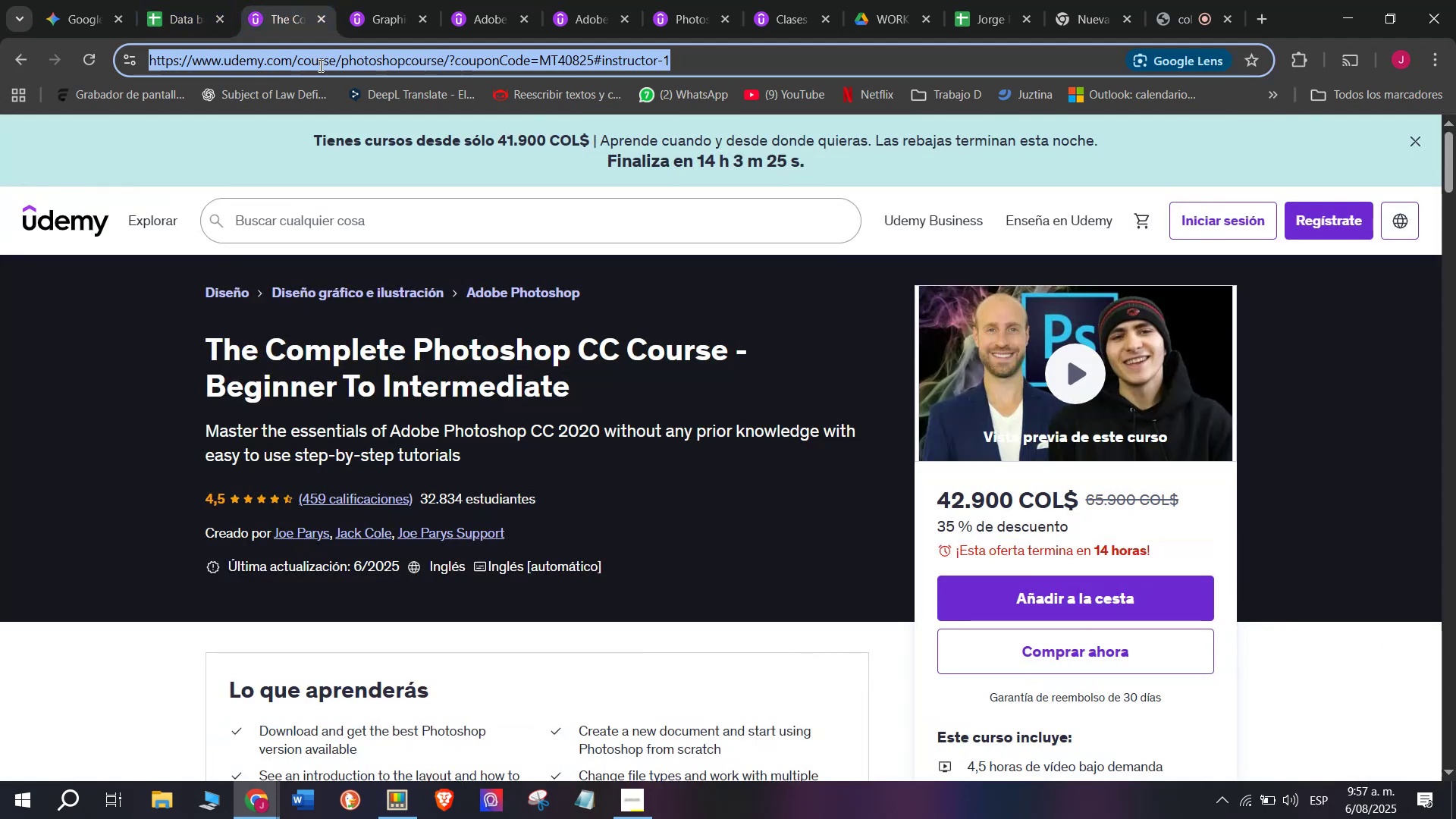 
triple_click([319, 65])
 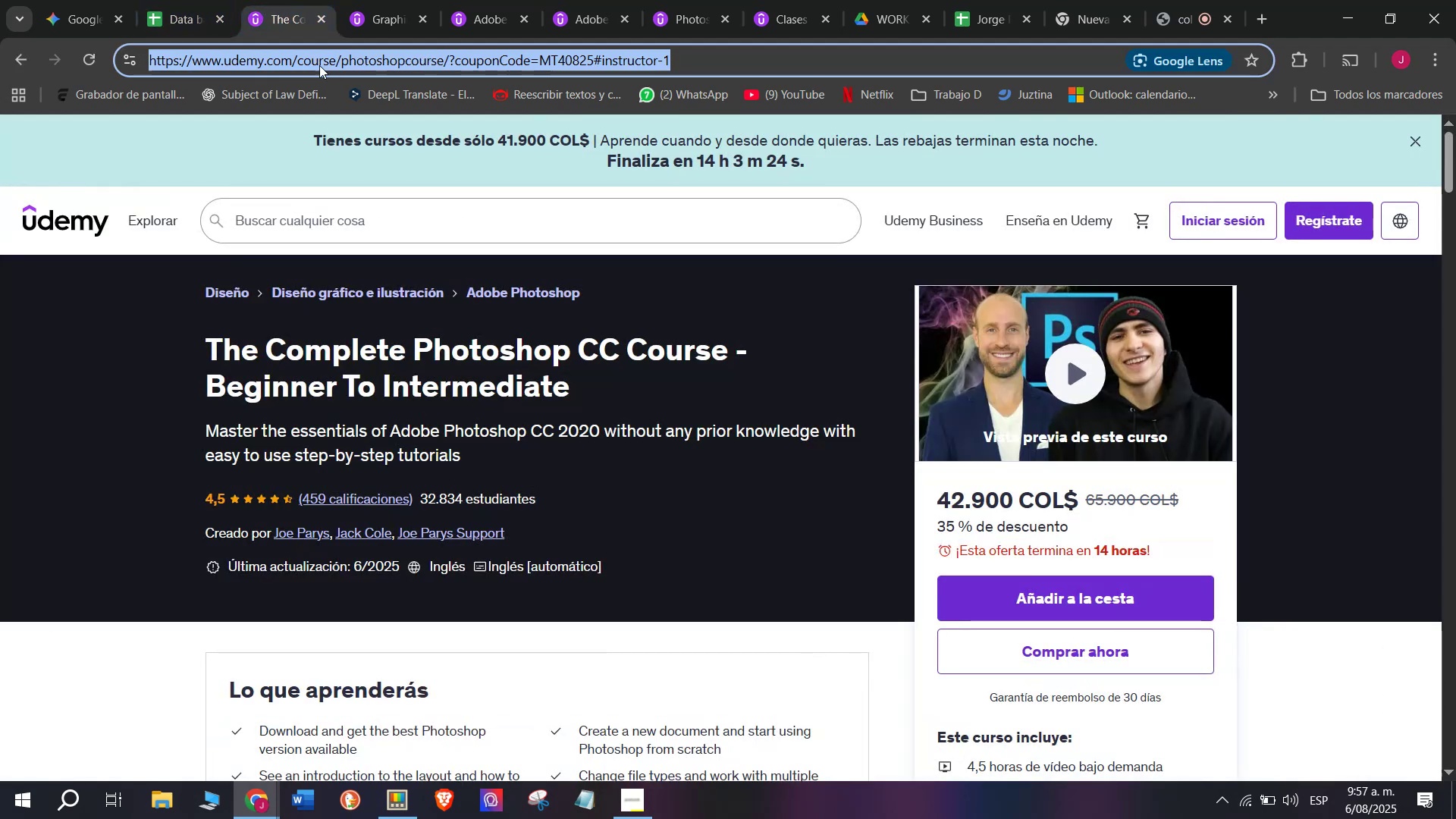 
key(Control+ControlLeft)
 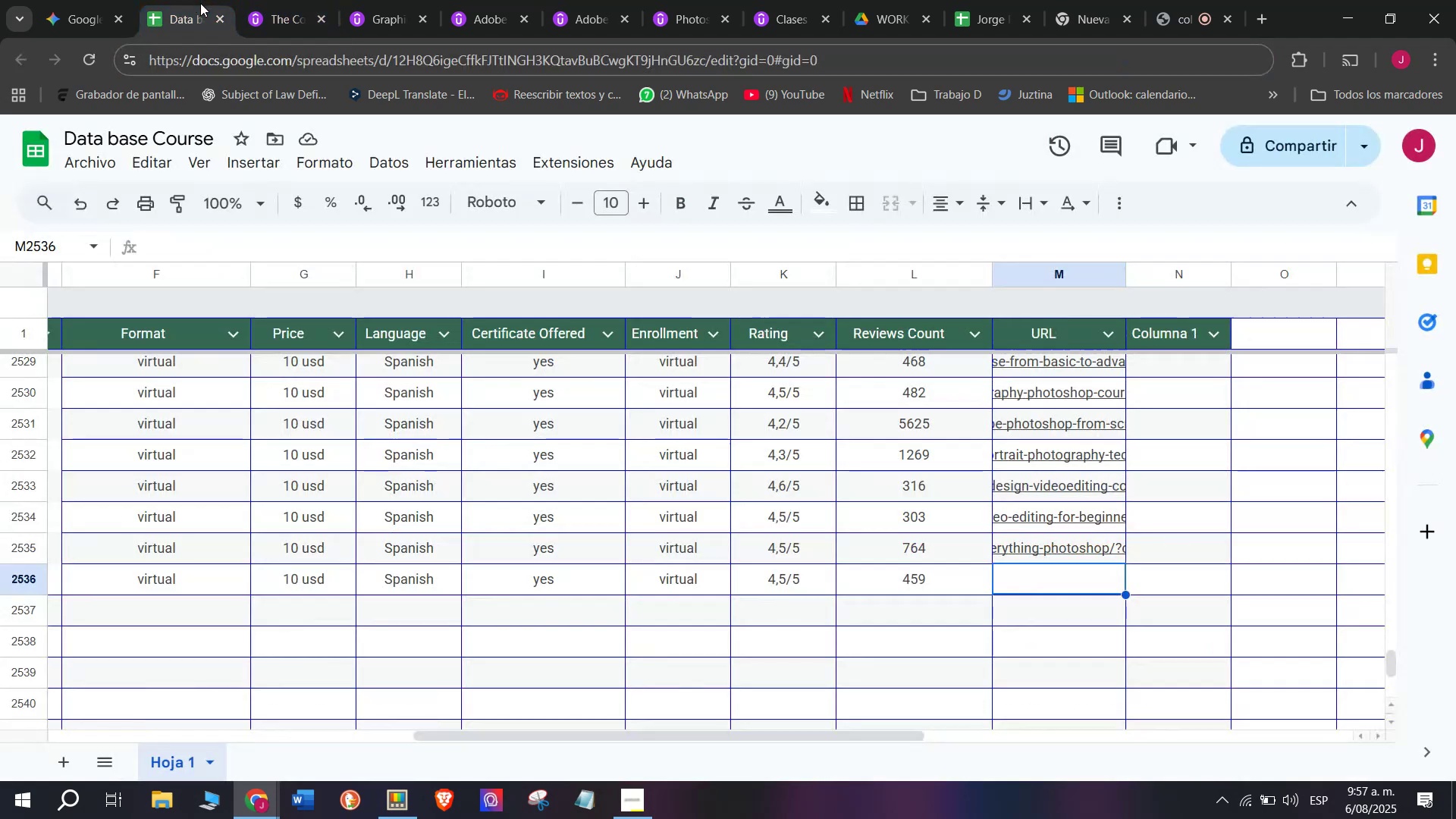 
key(Break)
 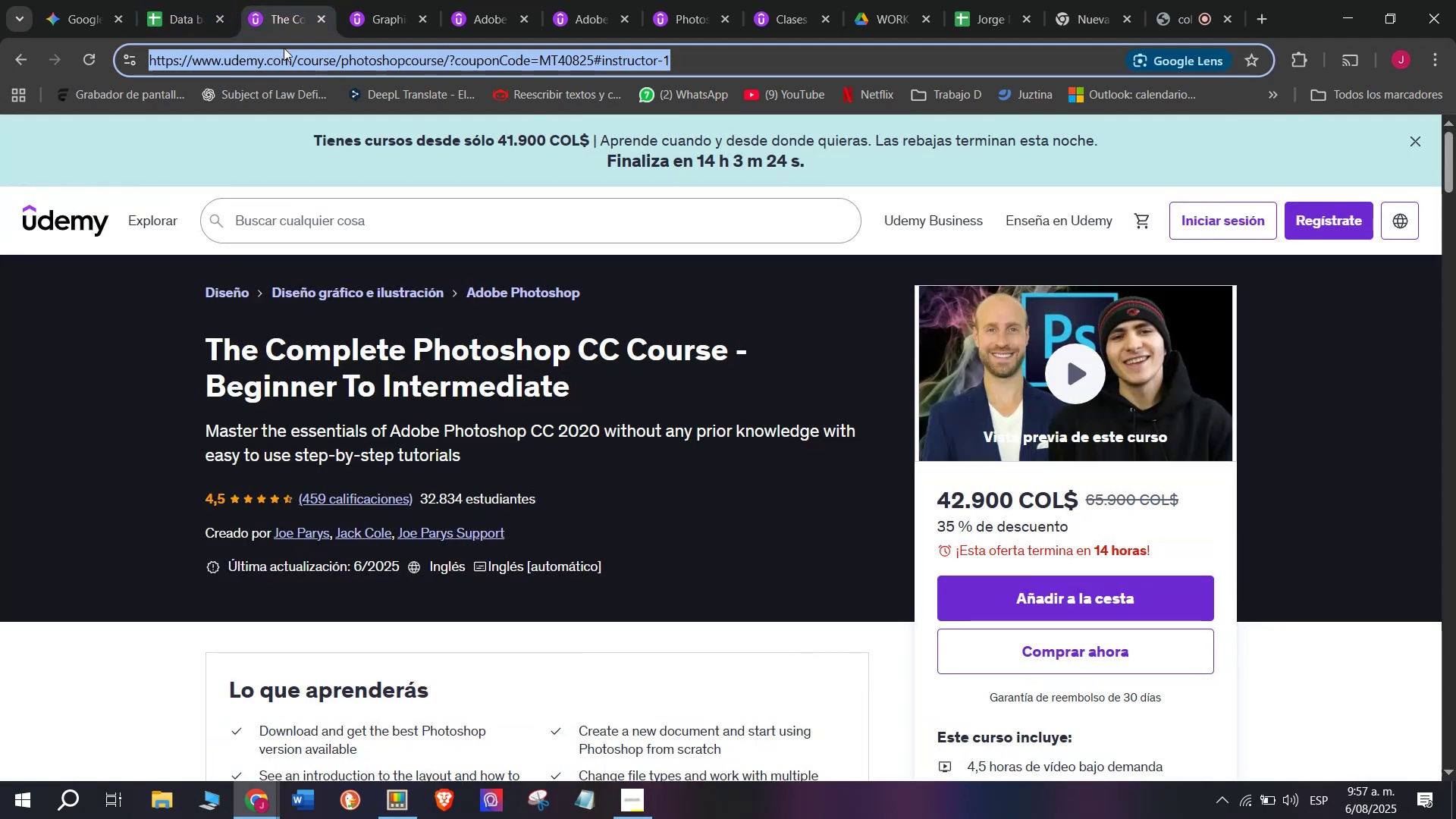 
key(Control+C)
 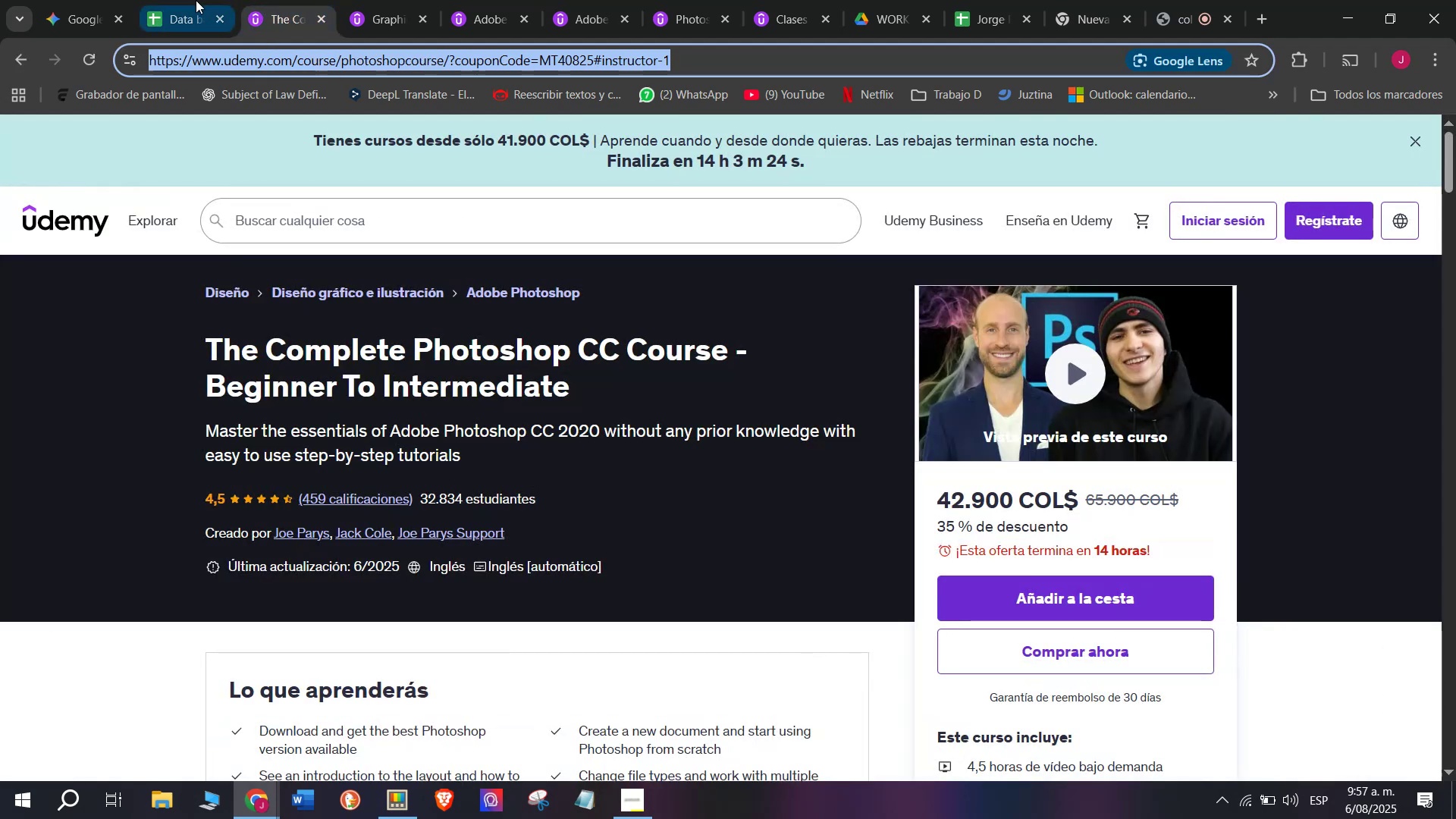 
triple_click([196, 0])
 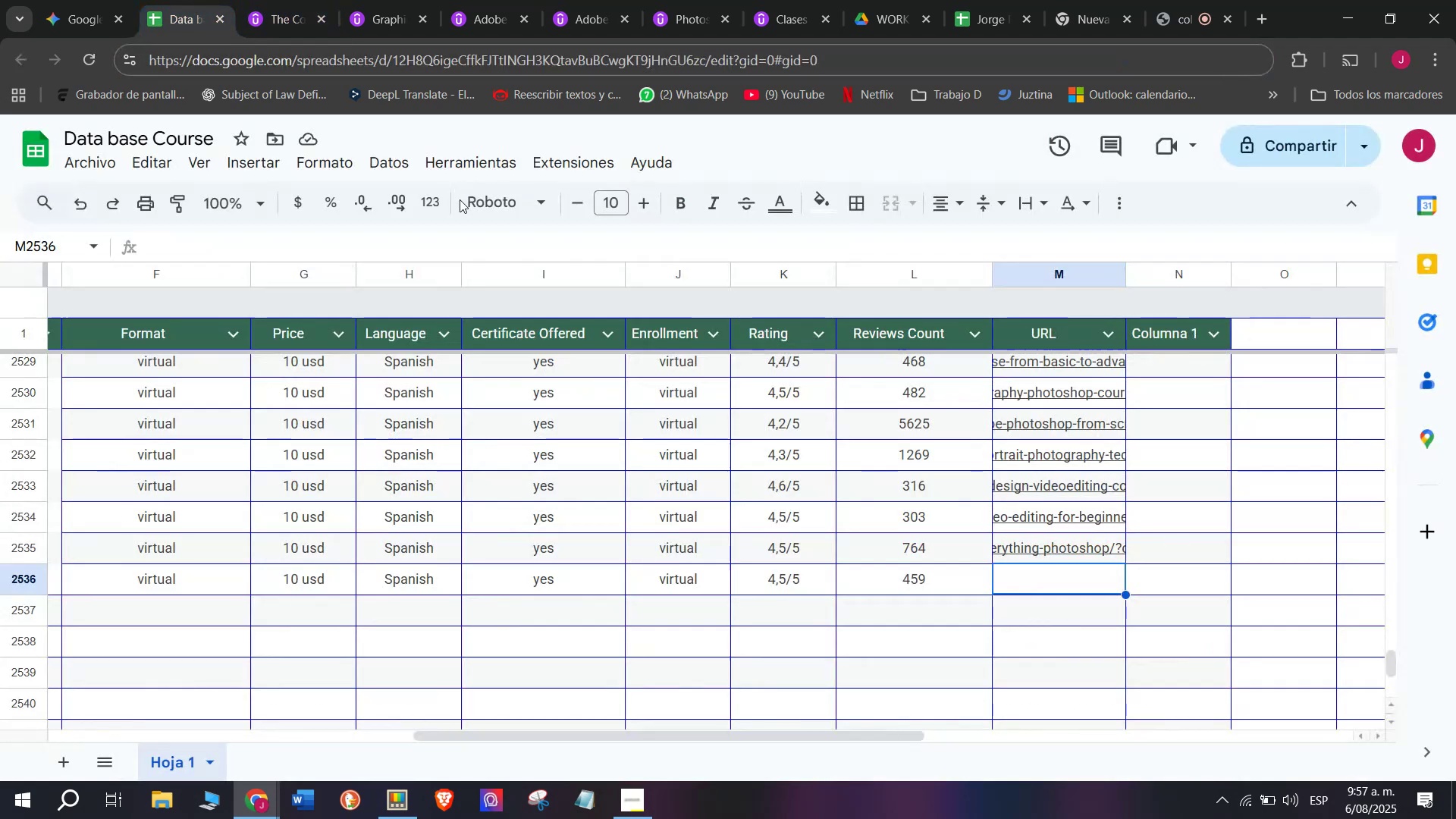 
key(Control+ControlLeft)
 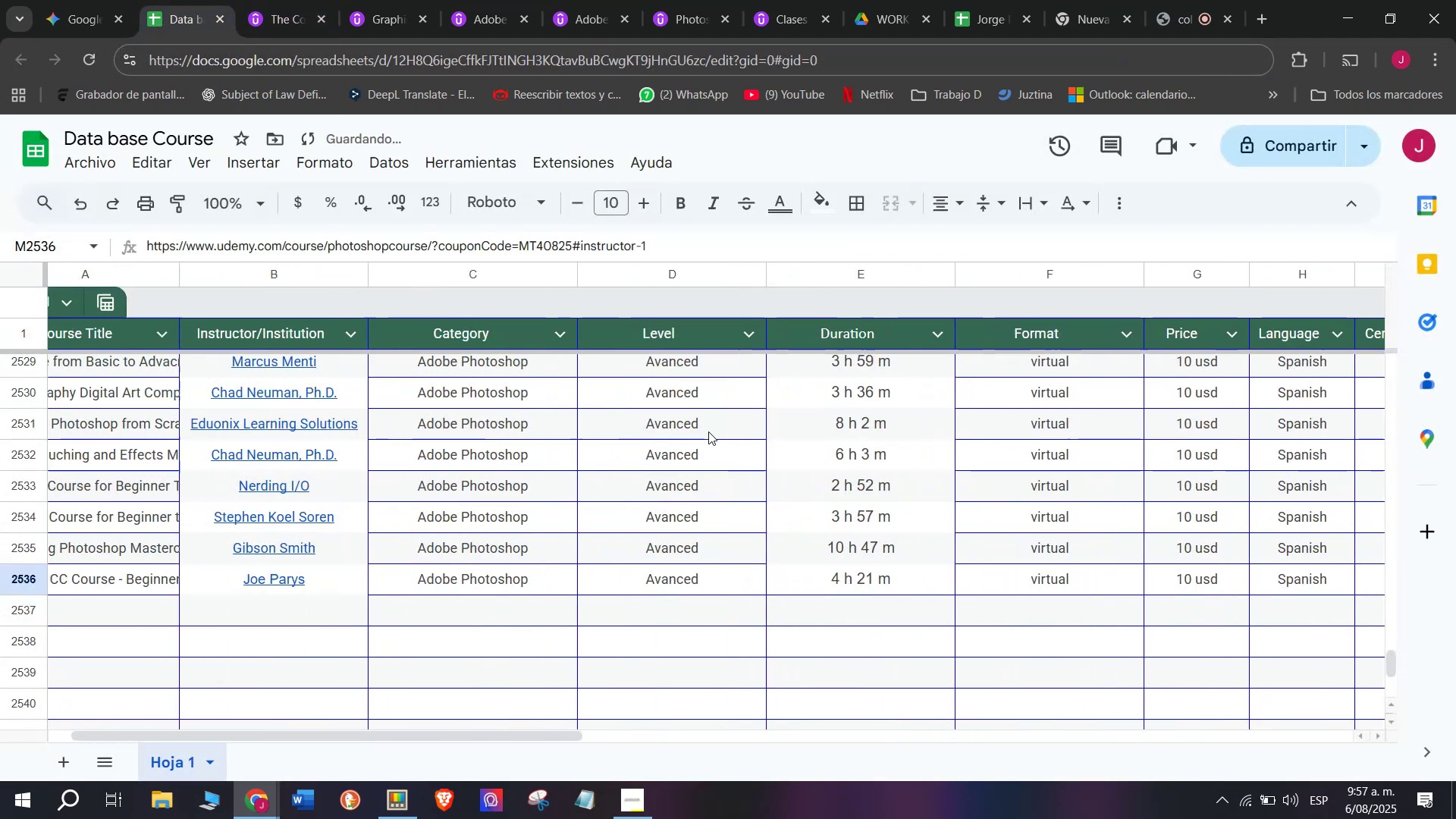 
key(Control+V)
 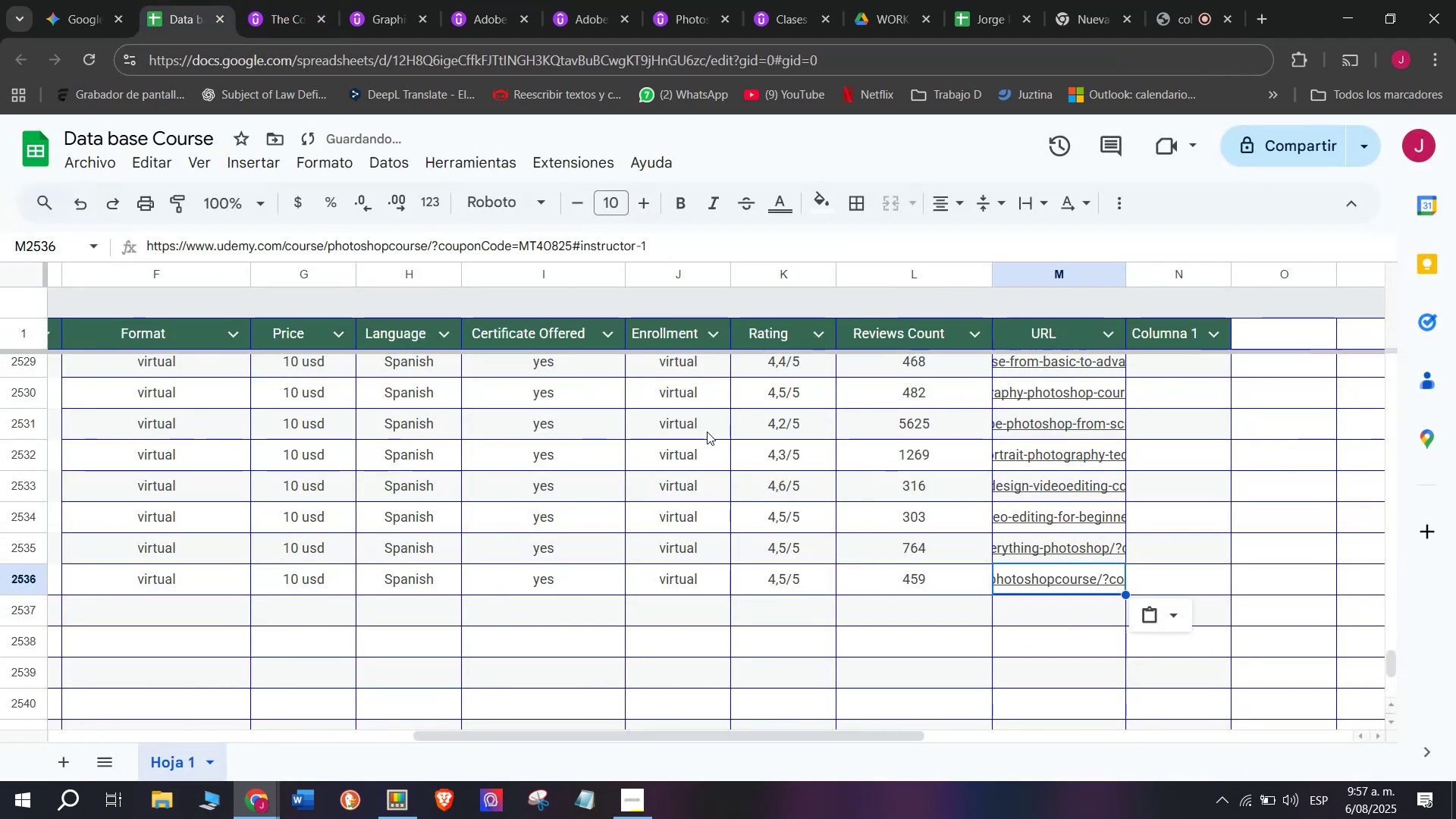 
key(Z)
 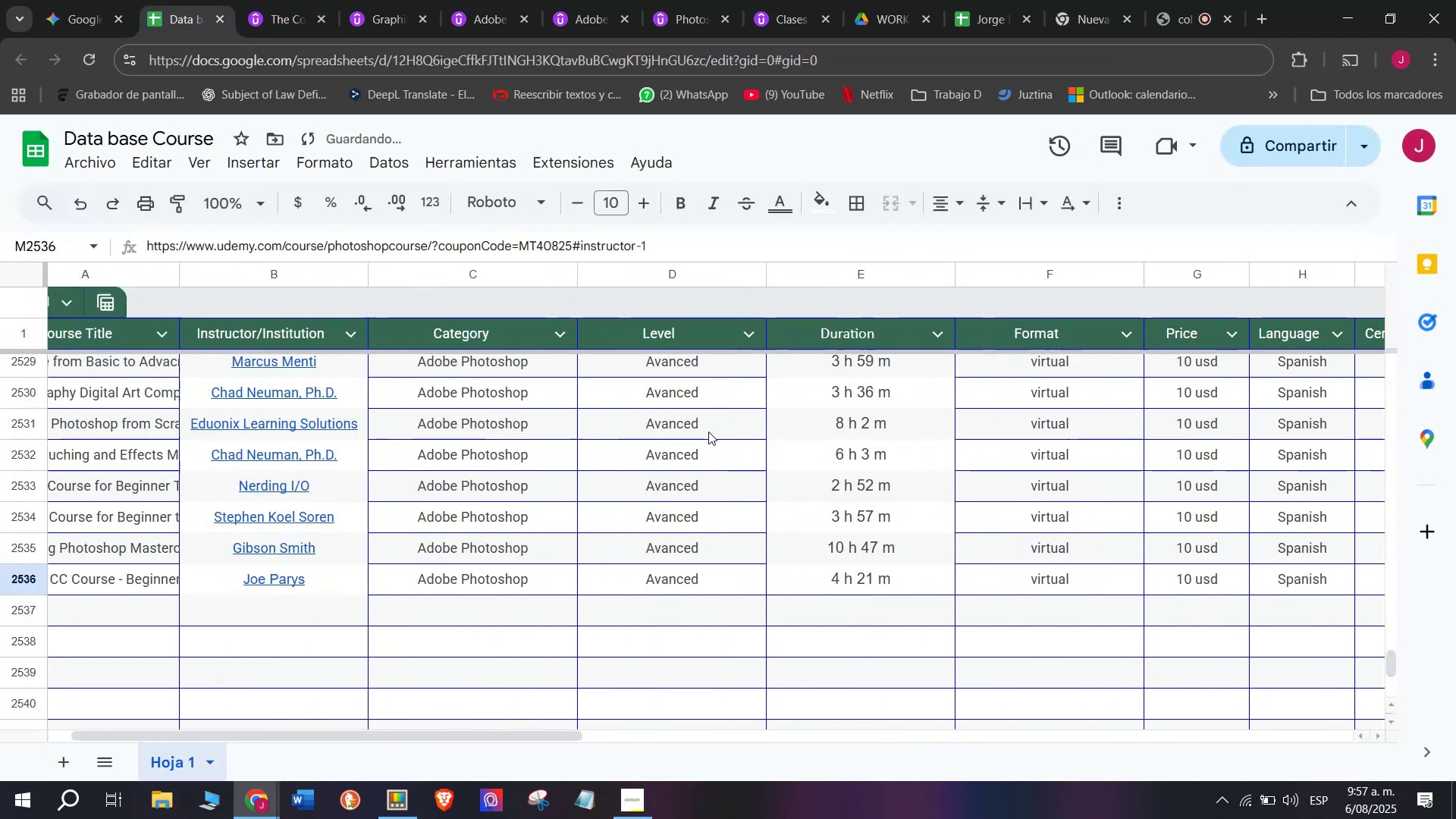 
scroll: coordinate [287, 617], scroll_direction: up, amount: 4.0
 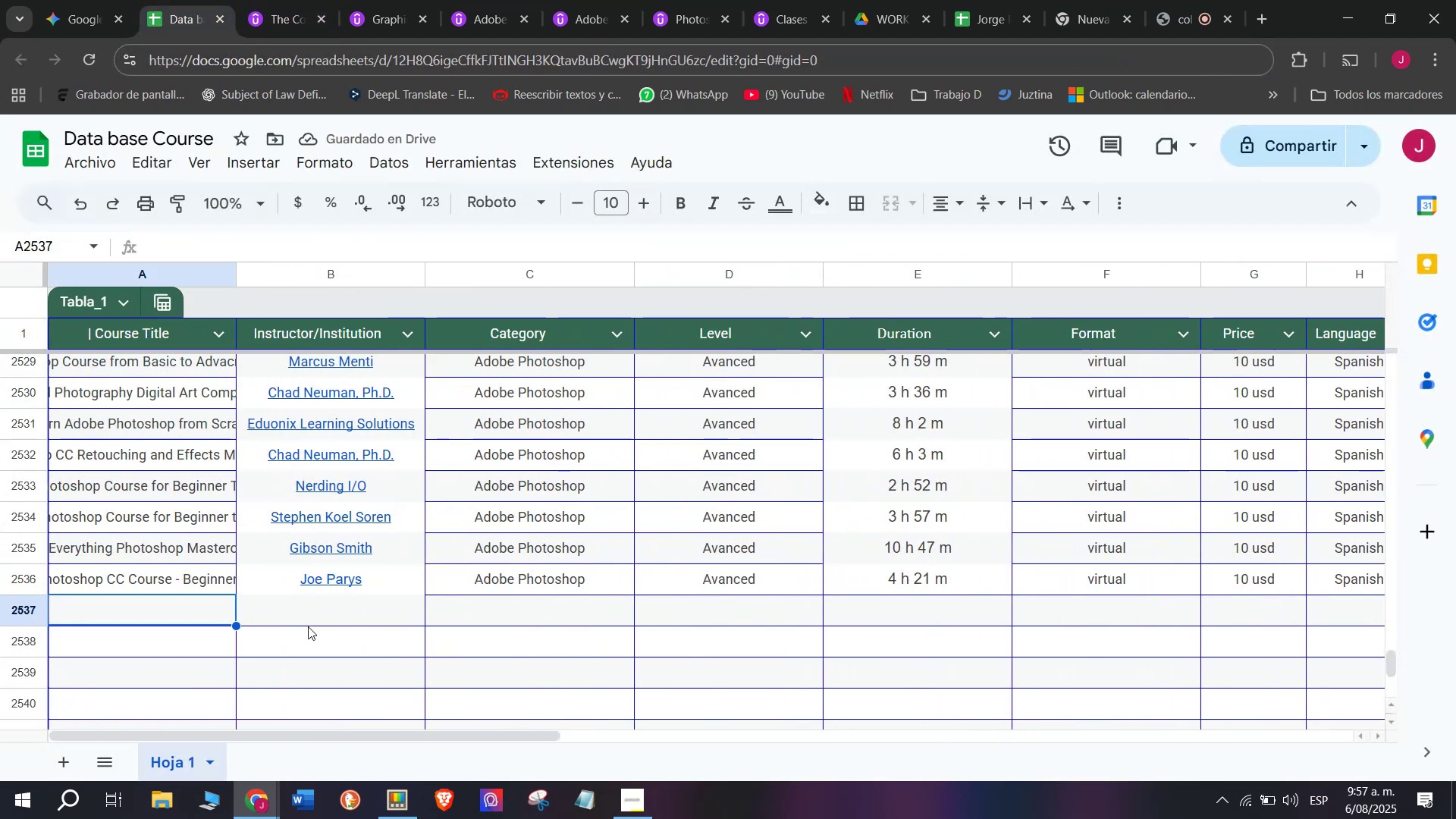 
wait(8.32)
 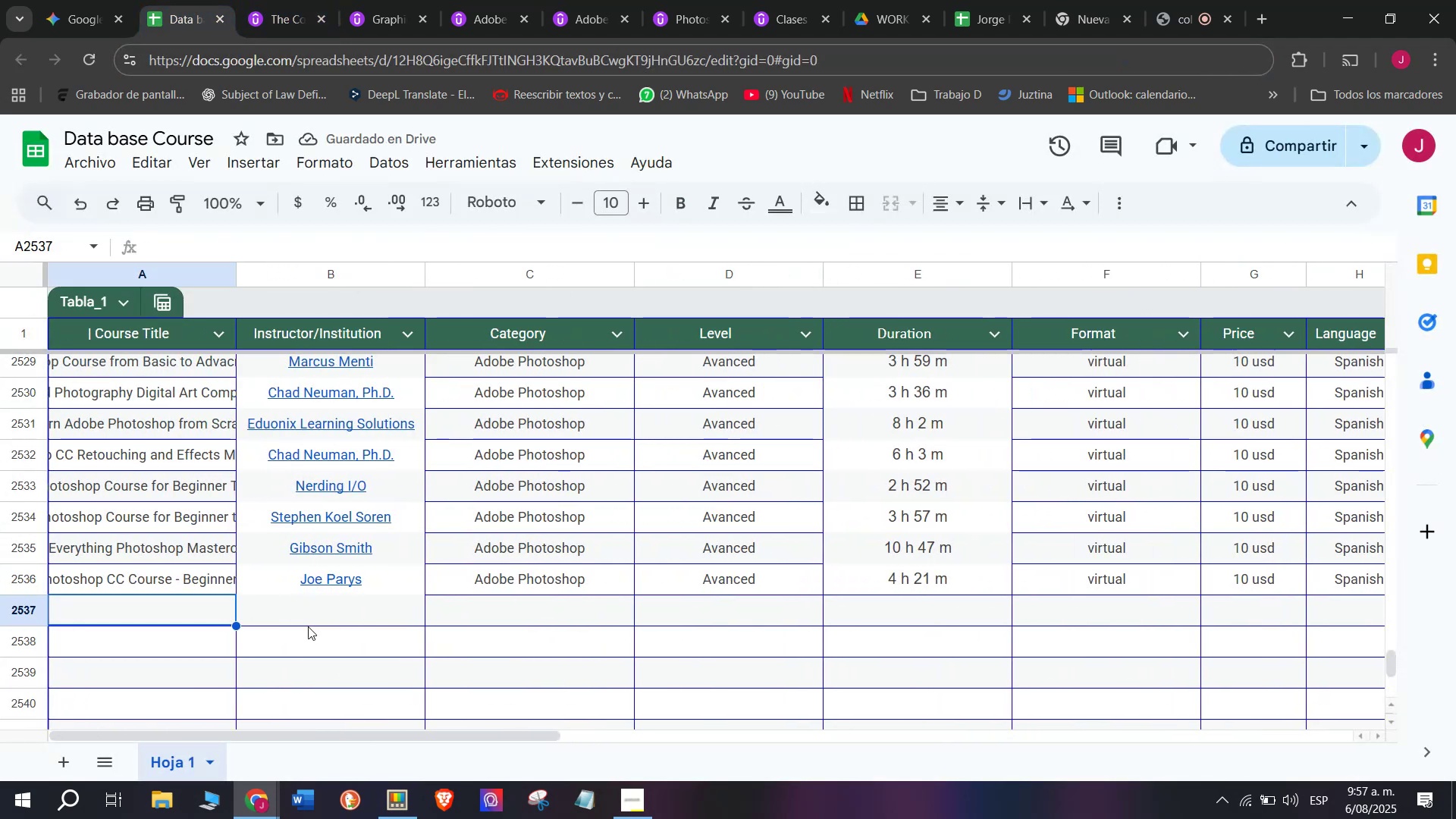 
left_click([290, 0])
 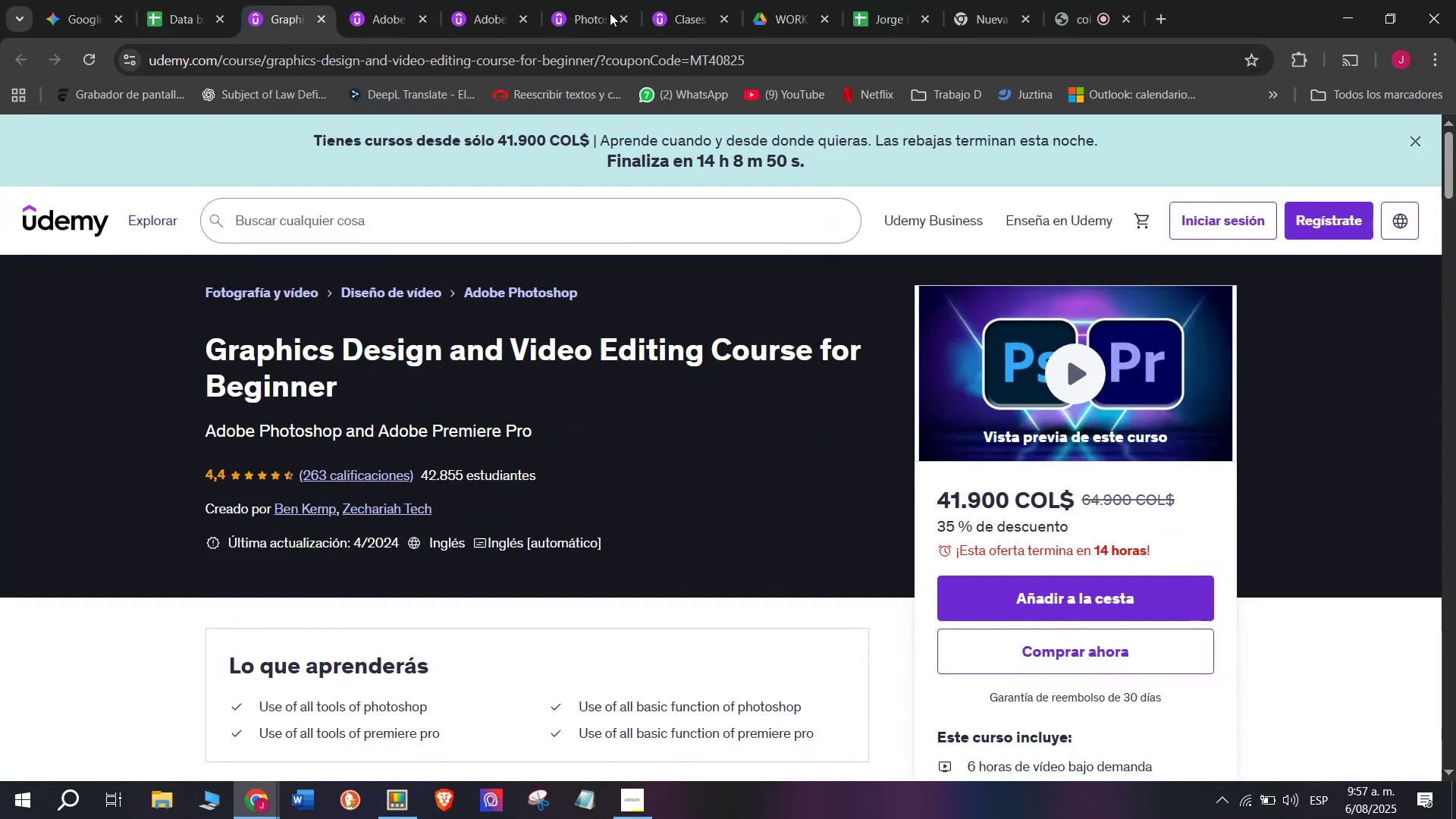 
left_click([1197, 0])
 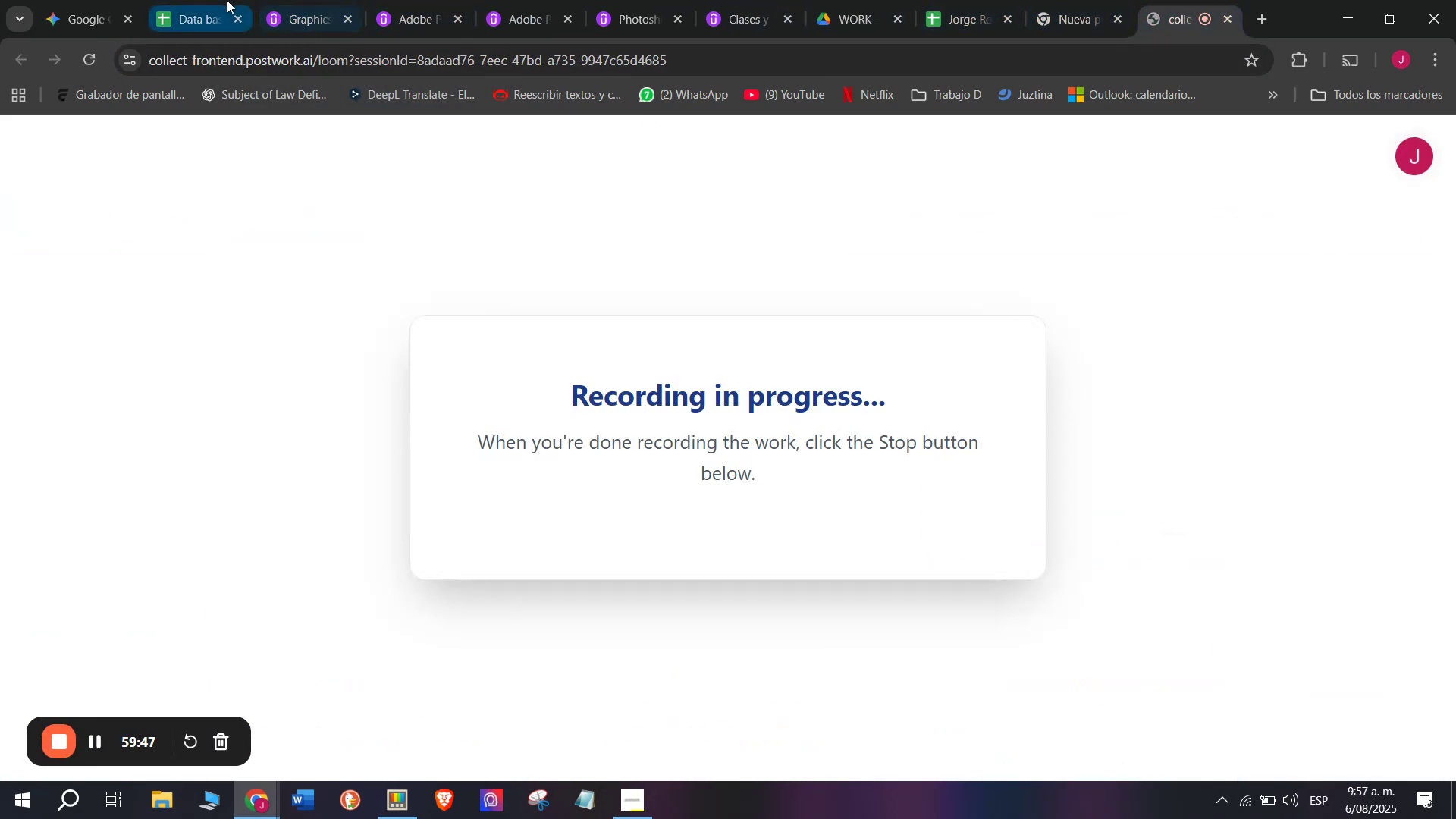 
left_click([297, 0])
 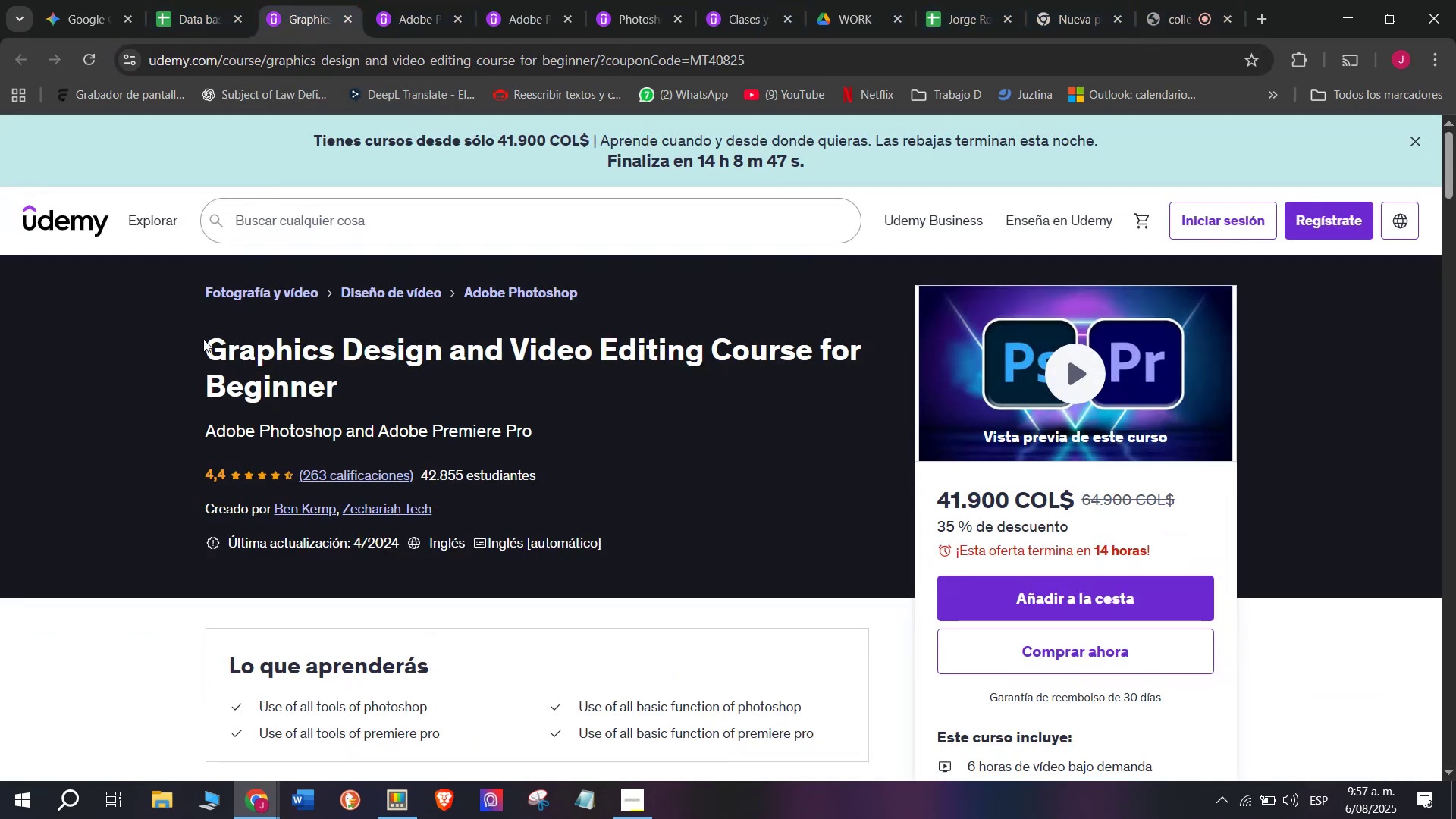 
key(Break)
 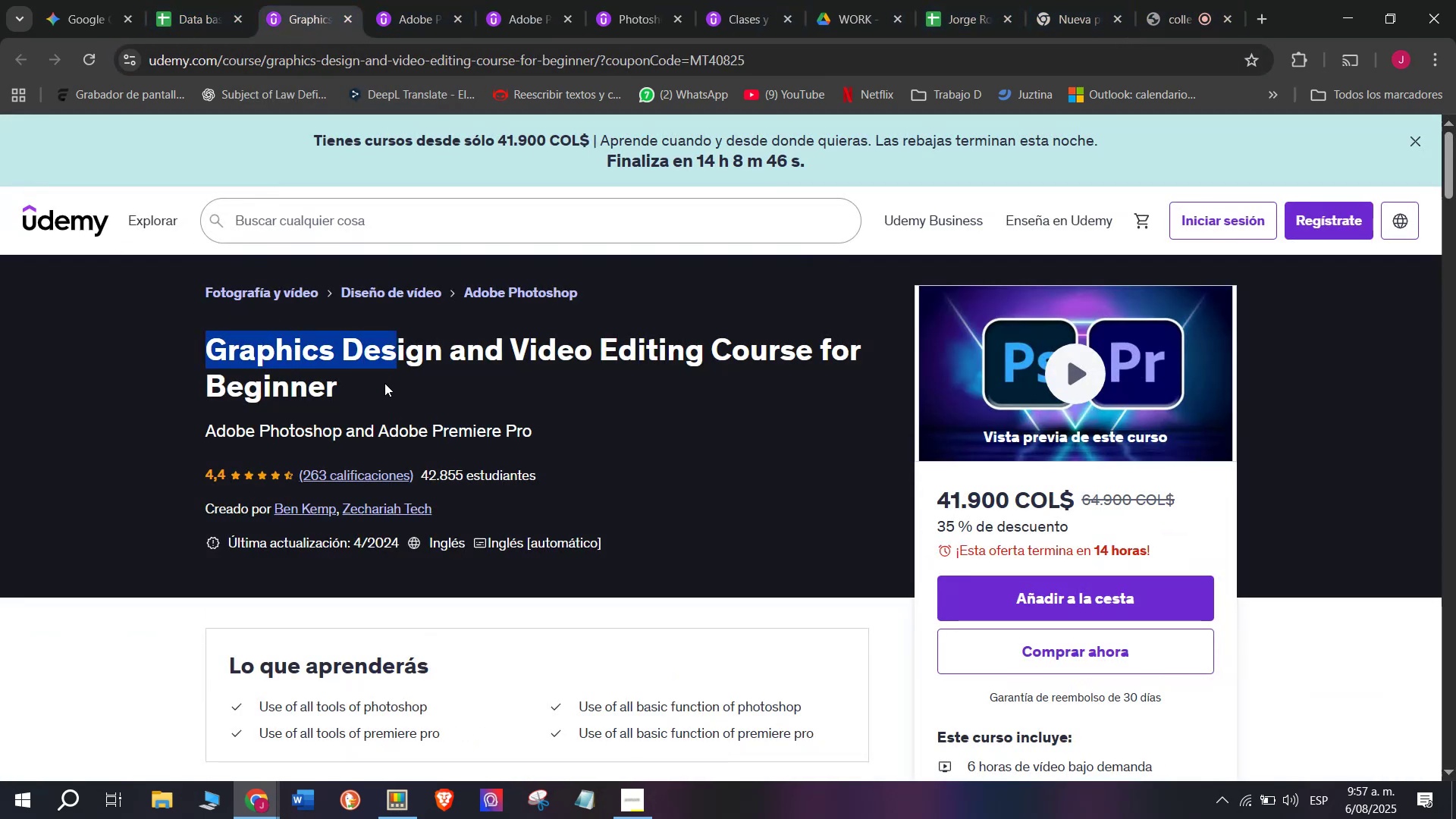 
key(Control+ControlLeft)
 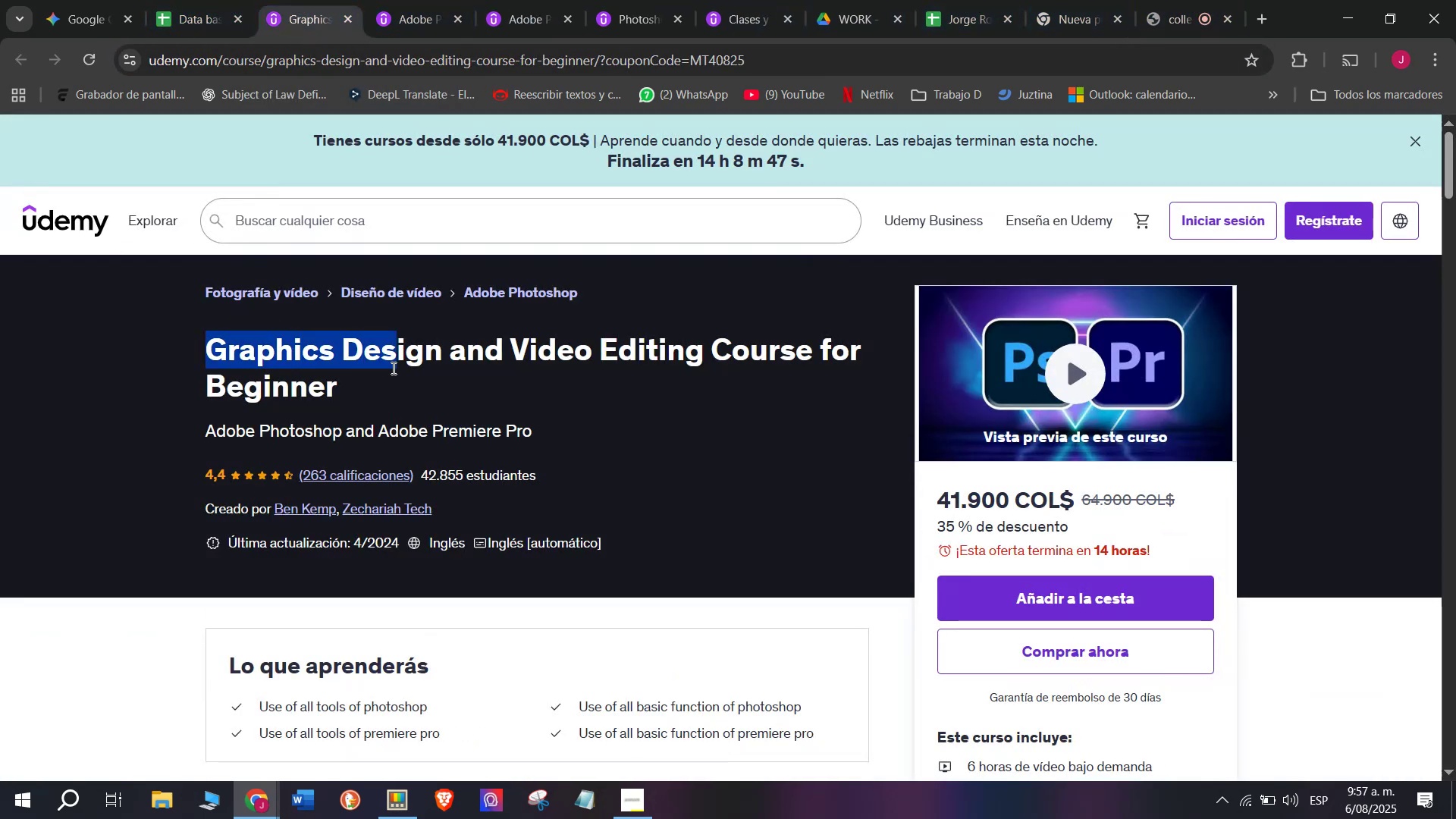 
key(Control+C)
 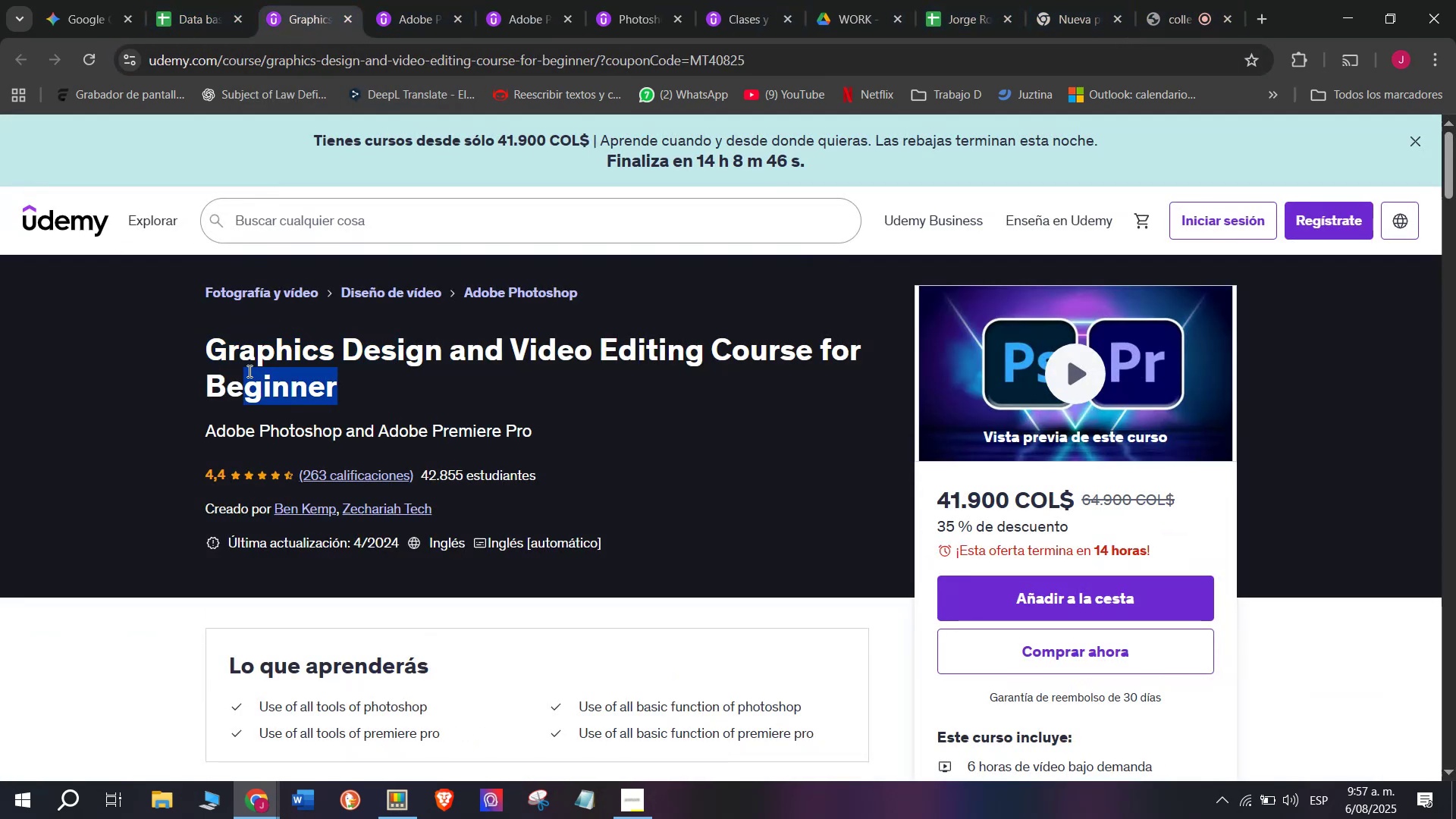 
key(Control+ControlLeft)
 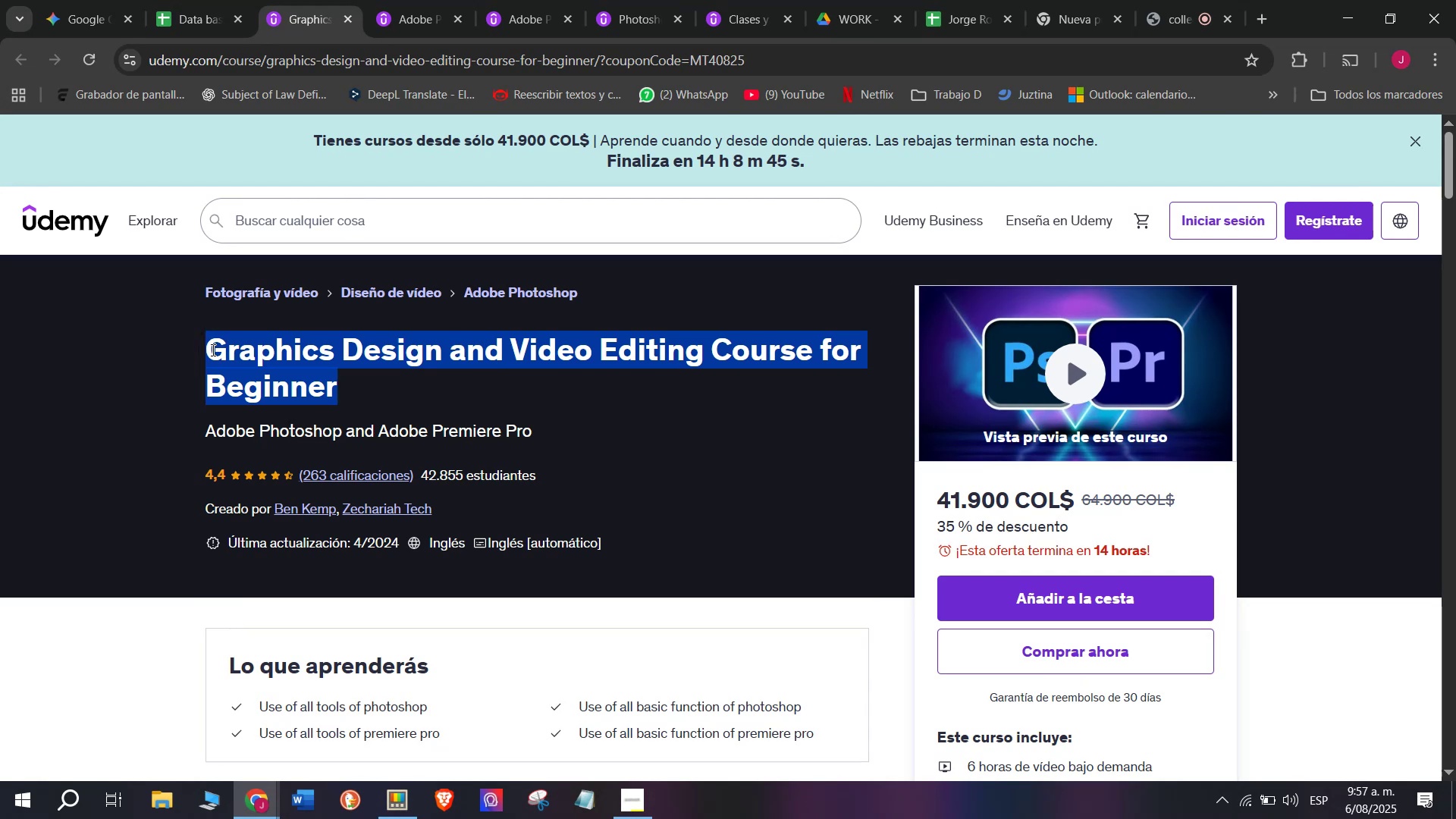 
key(Break)
 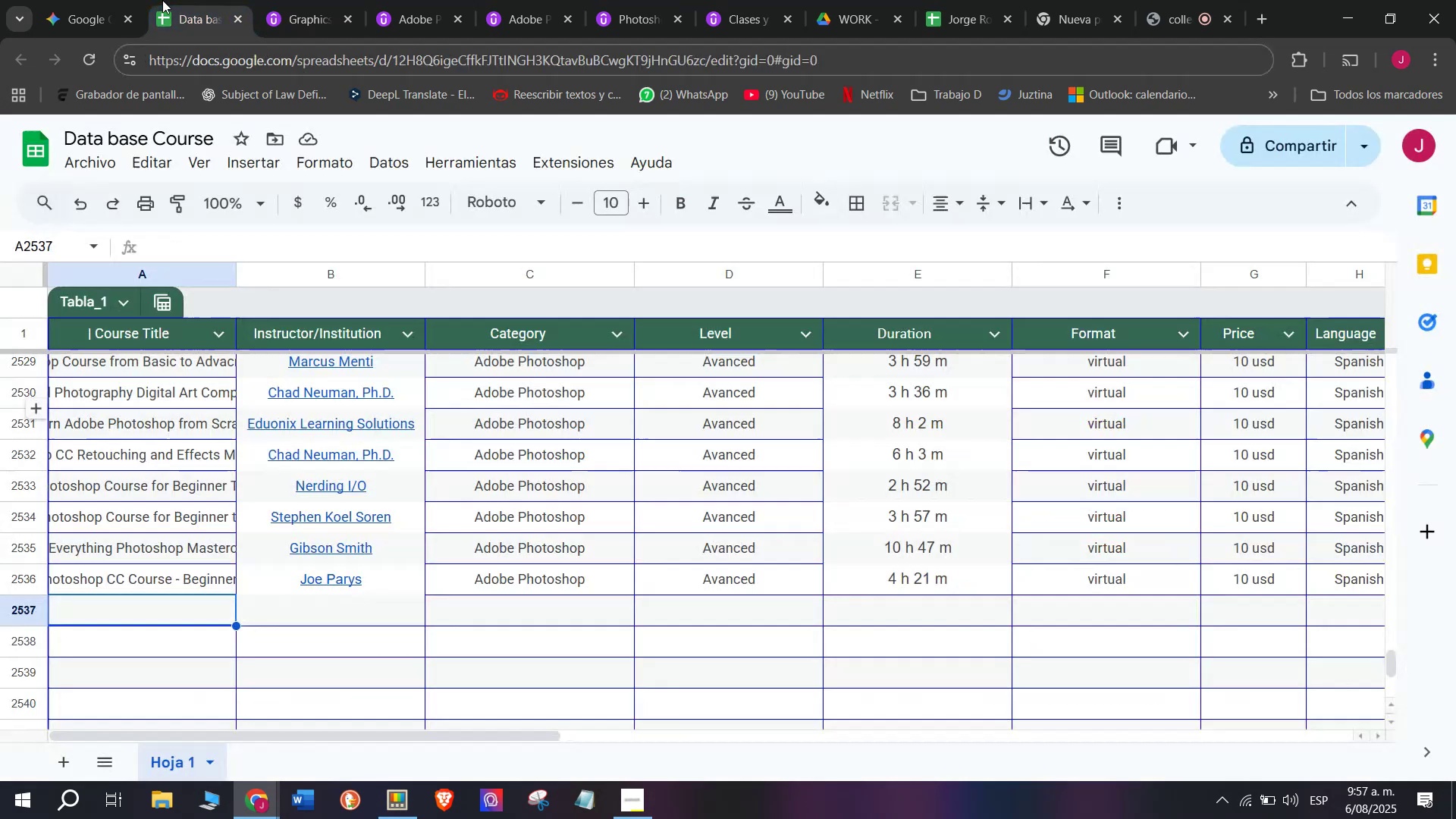 
key(Control+C)
 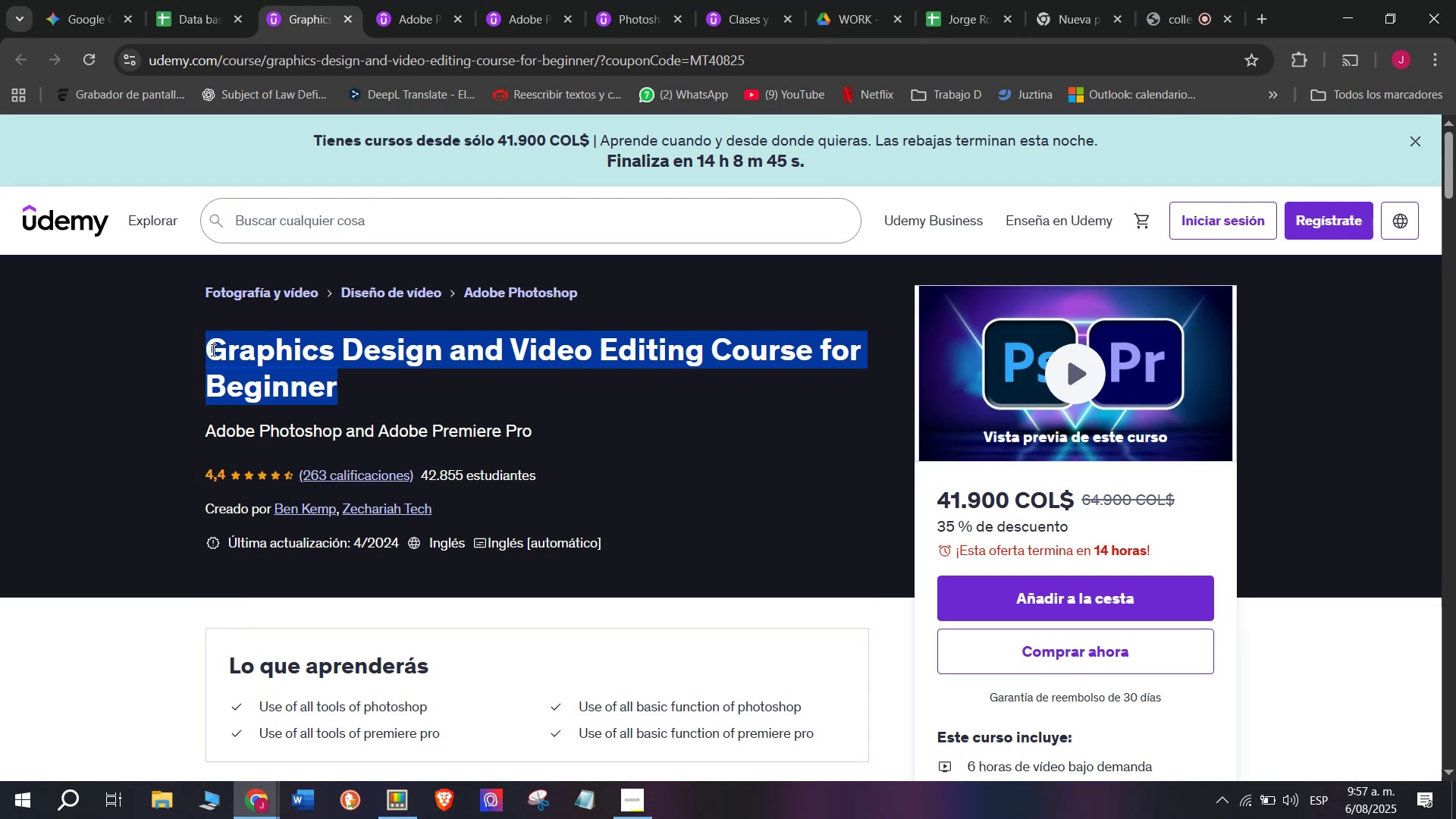 
key(Control+ControlLeft)
 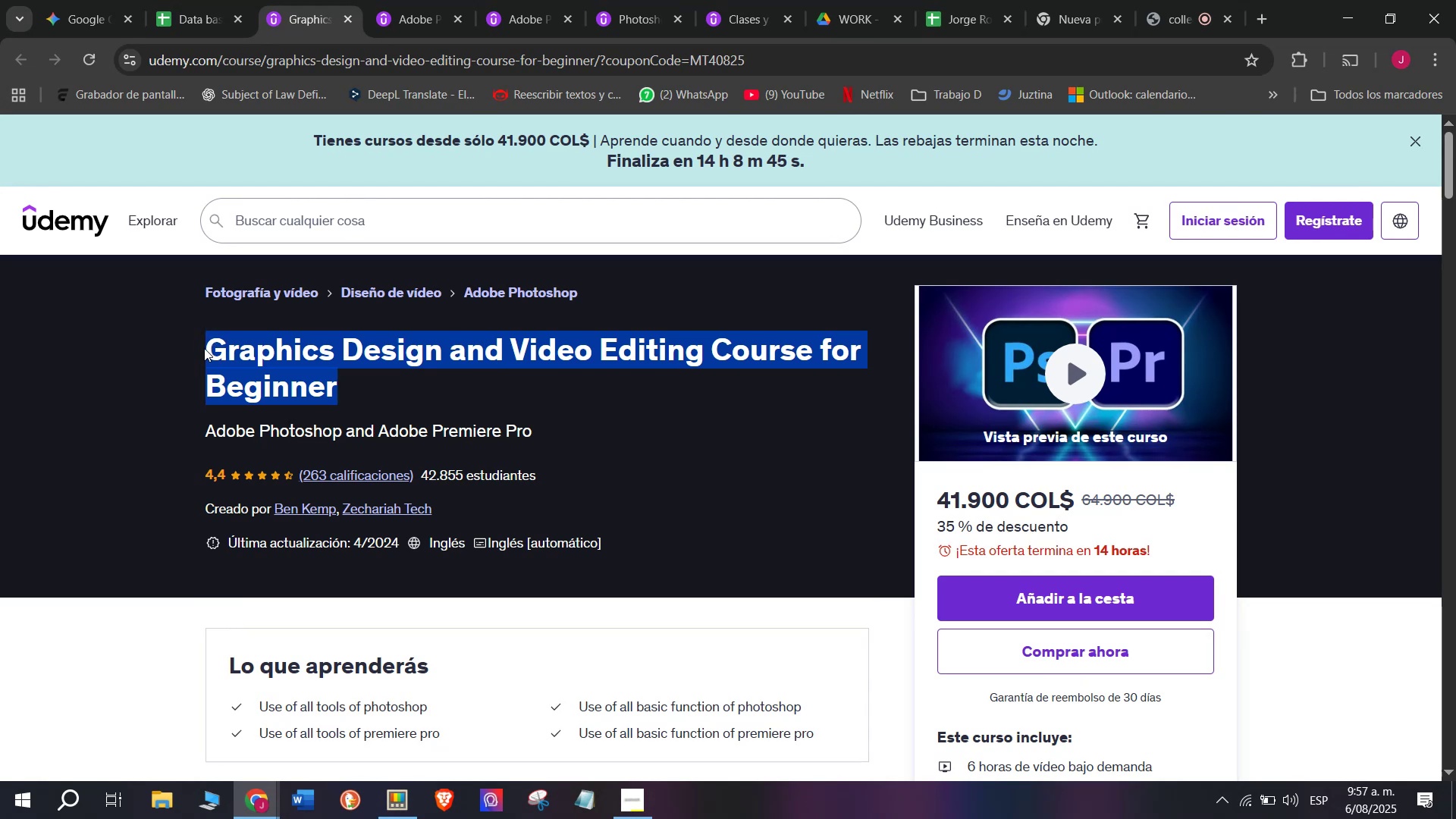 
key(Break)
 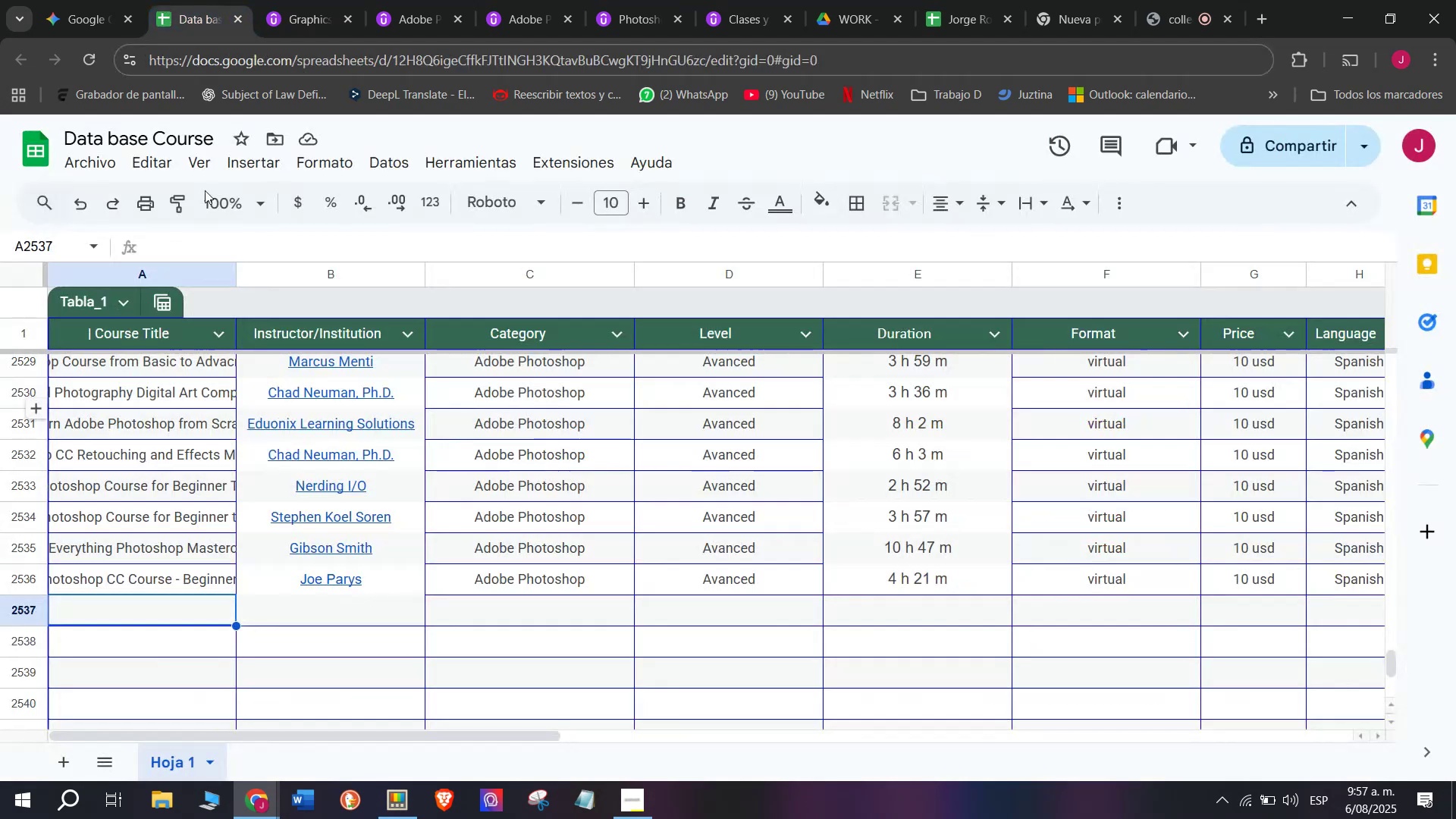 
key(Control+C)
 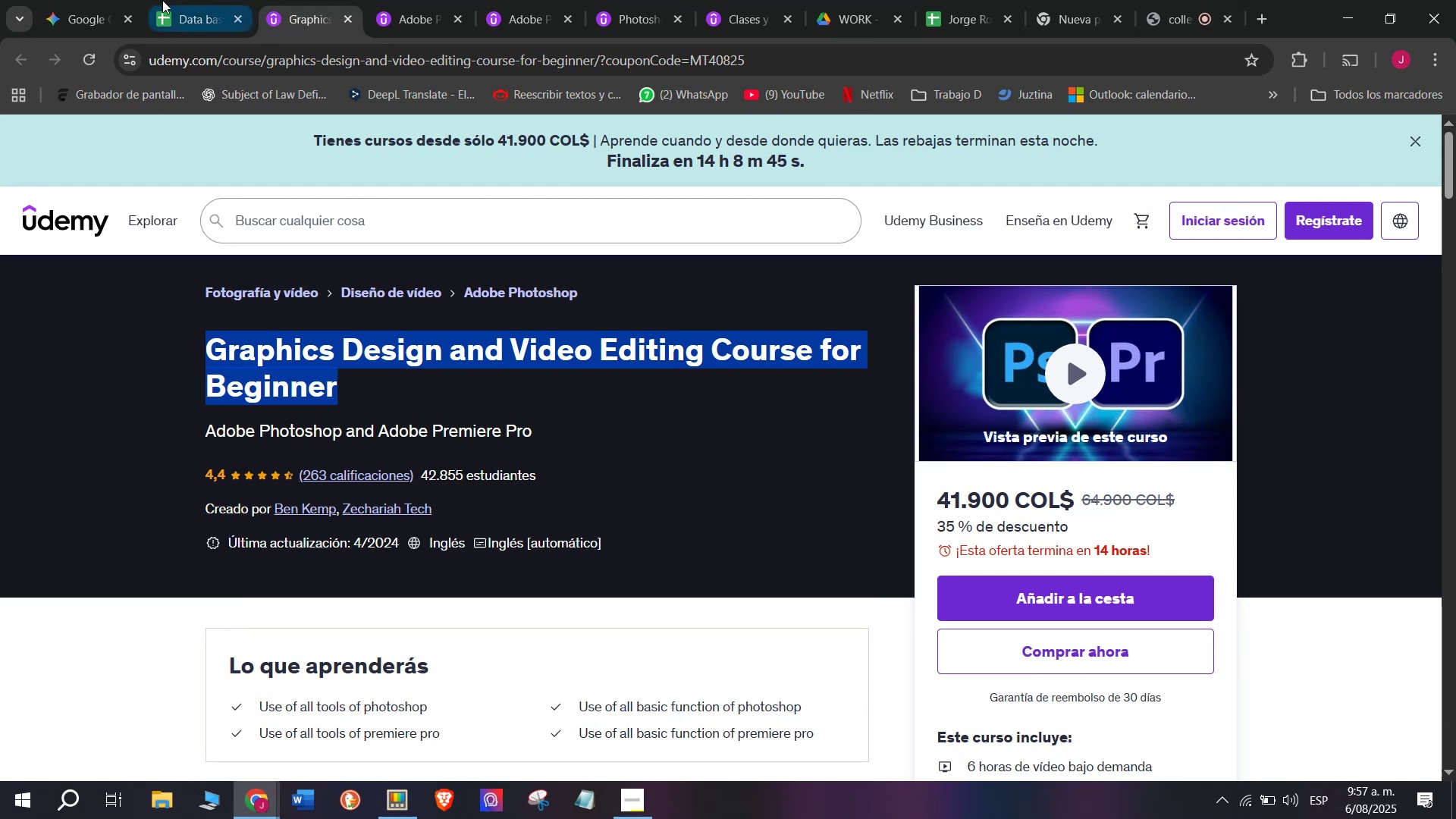 
left_click([162, 0])
 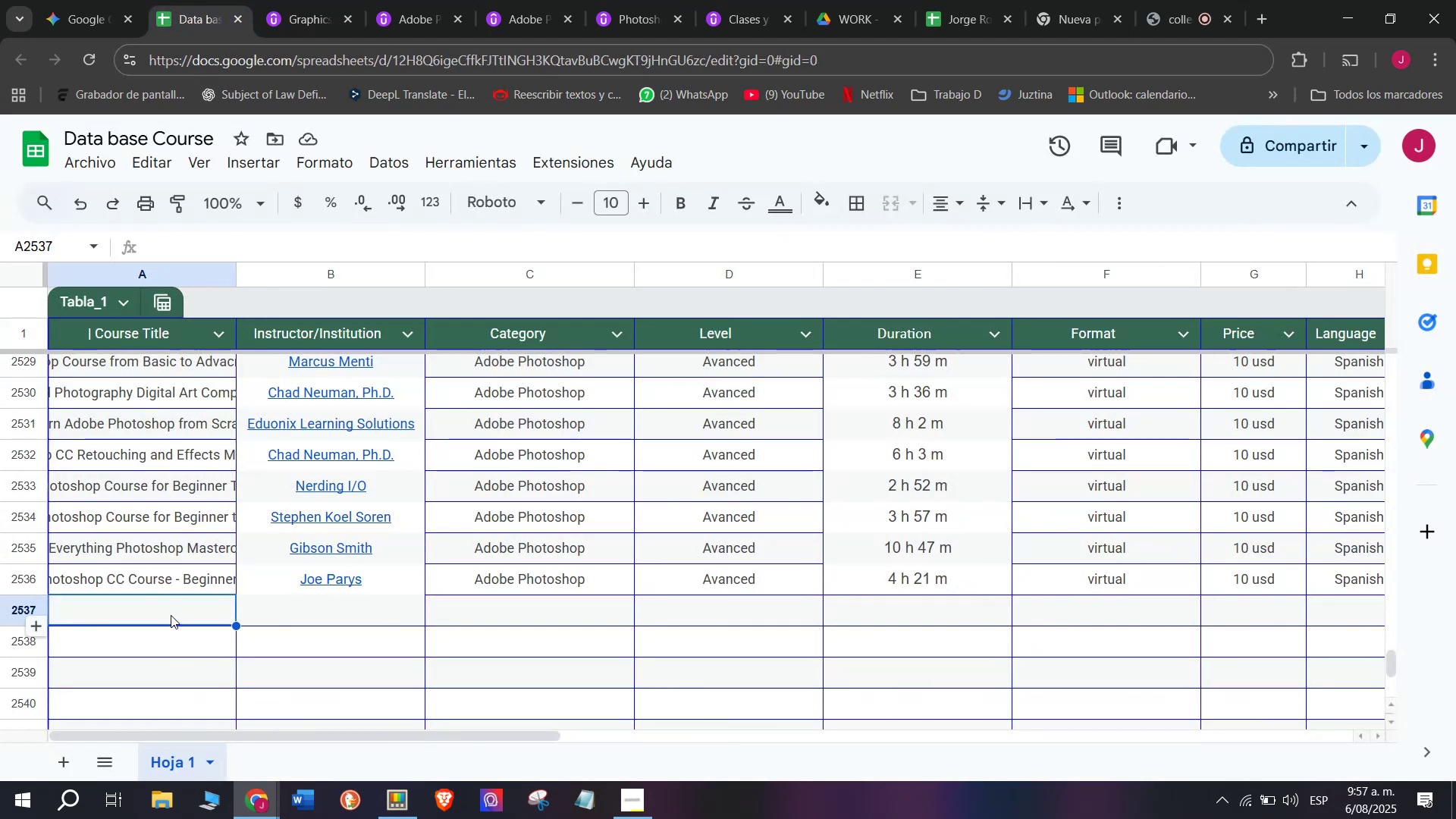 
left_click([171, 615])
 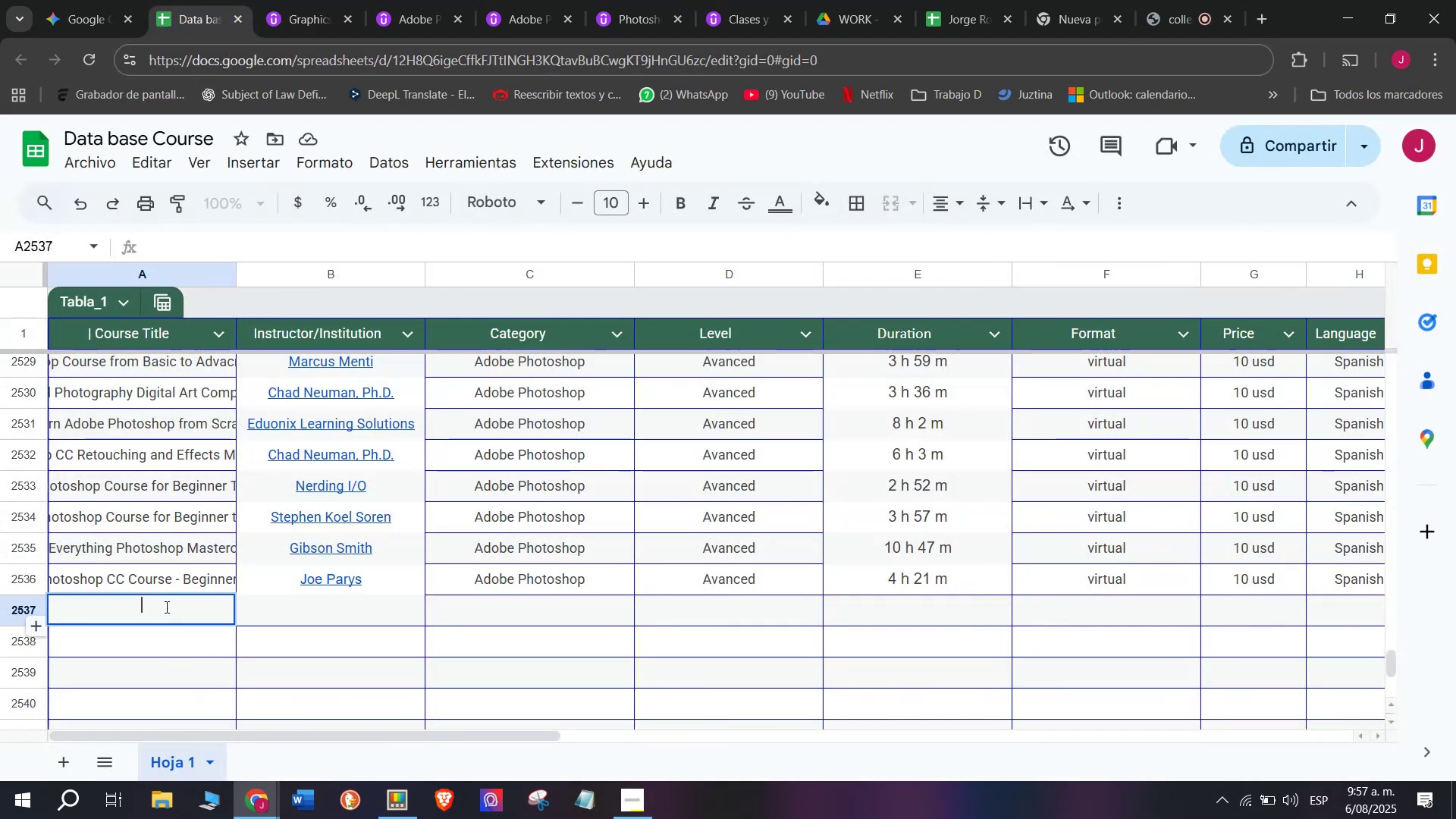 
key(Control+ControlLeft)
 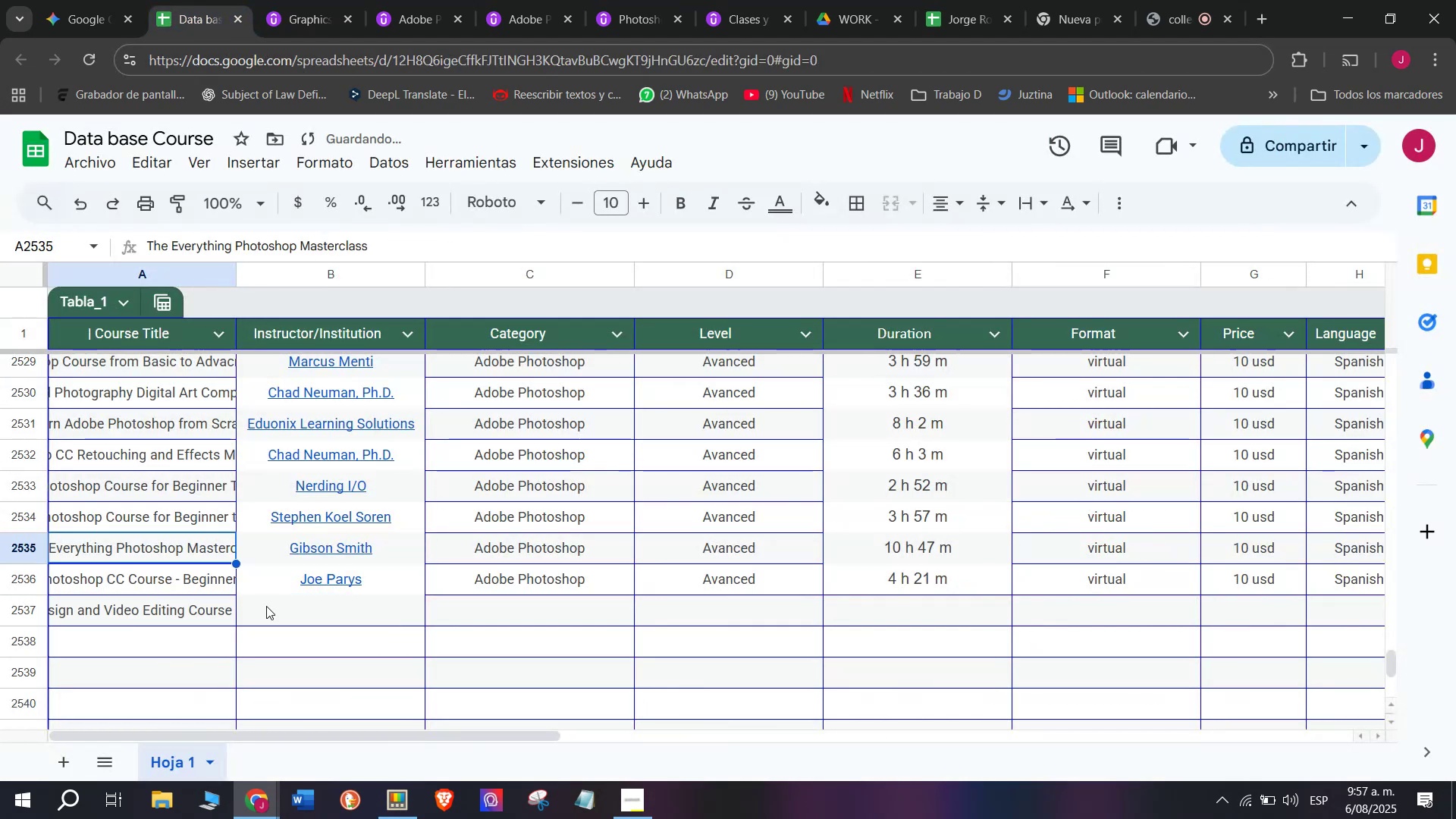 
key(Z)
 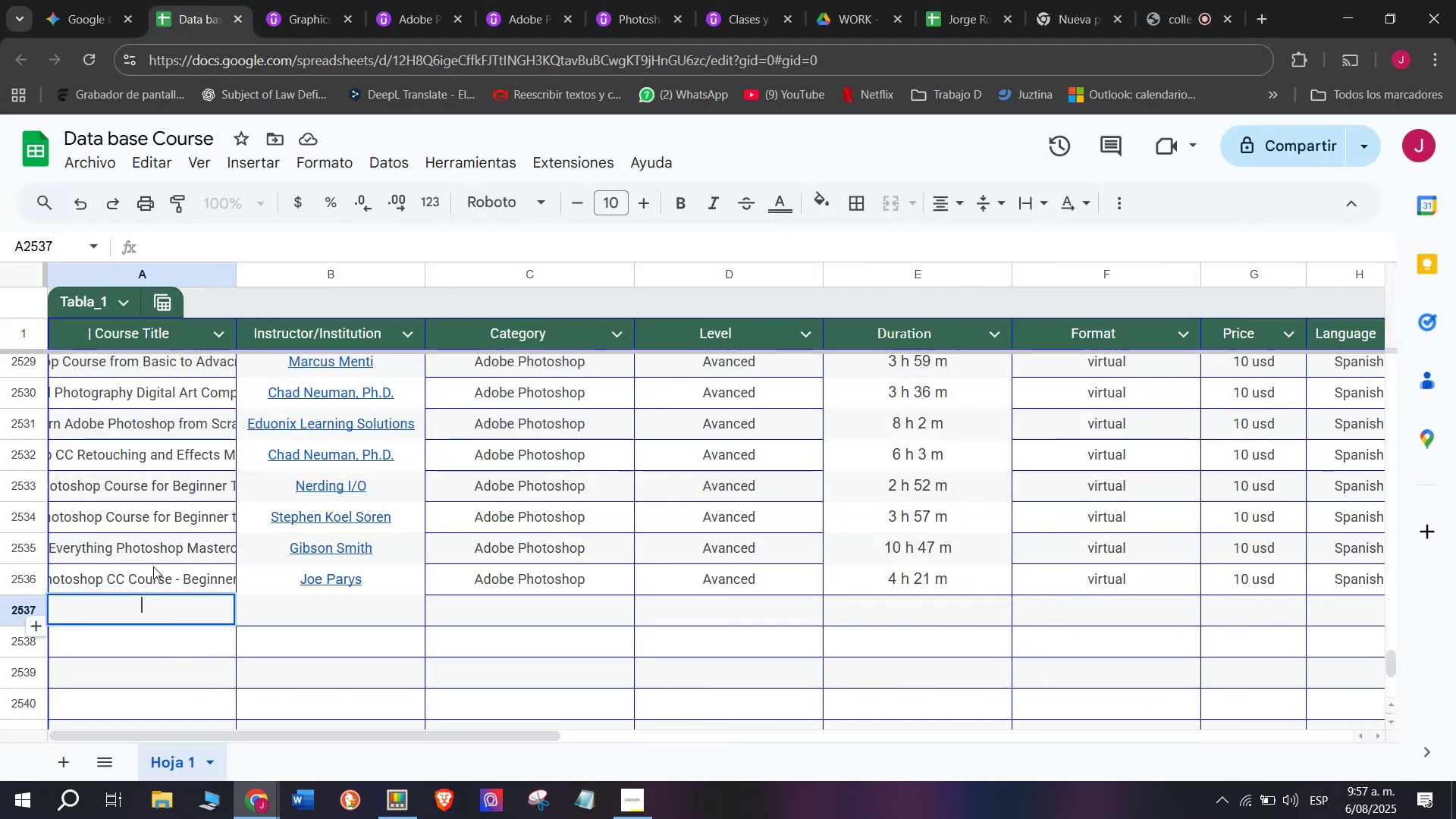 
key(Control+V)
 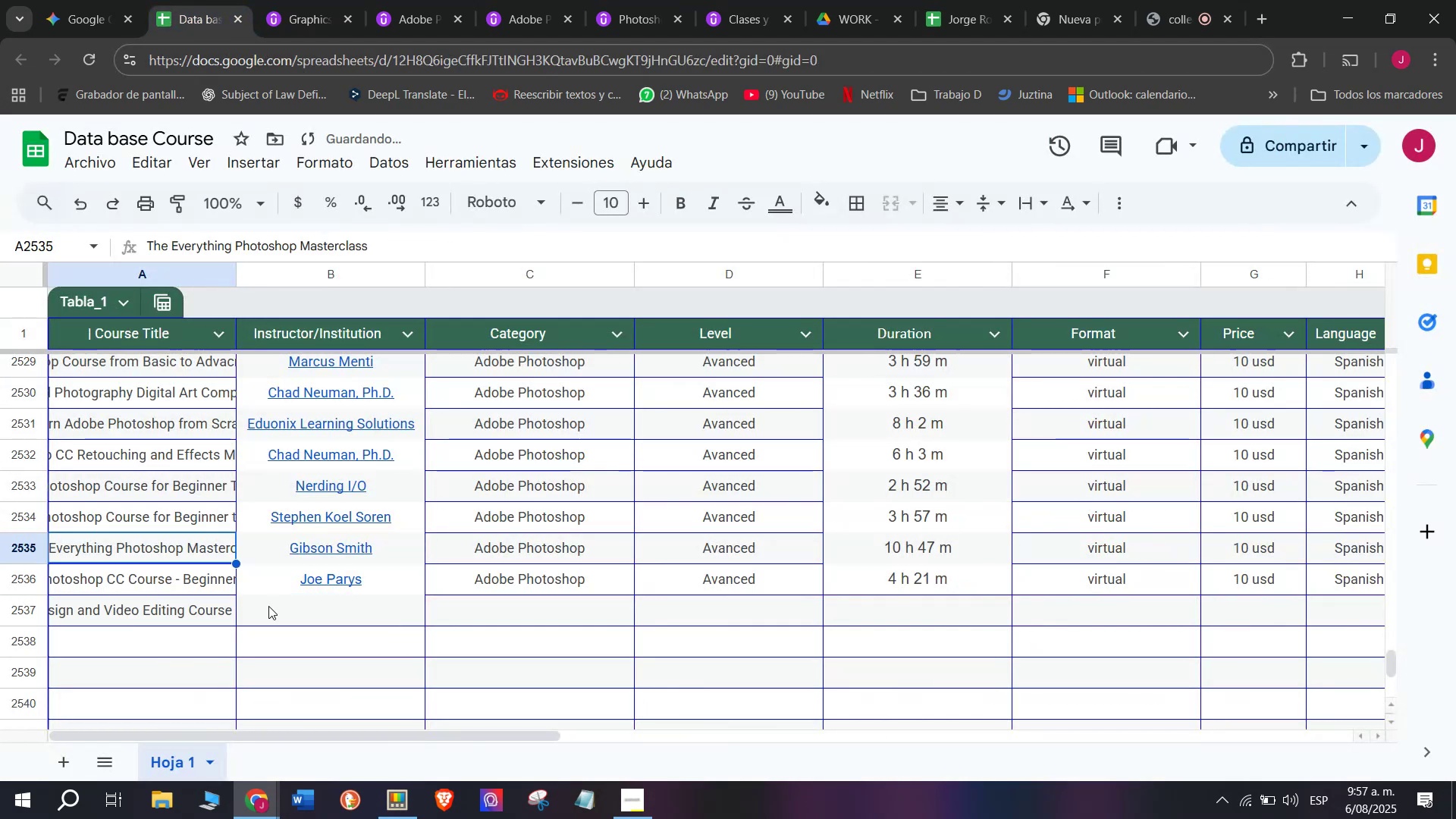 
double_click([271, 606])
 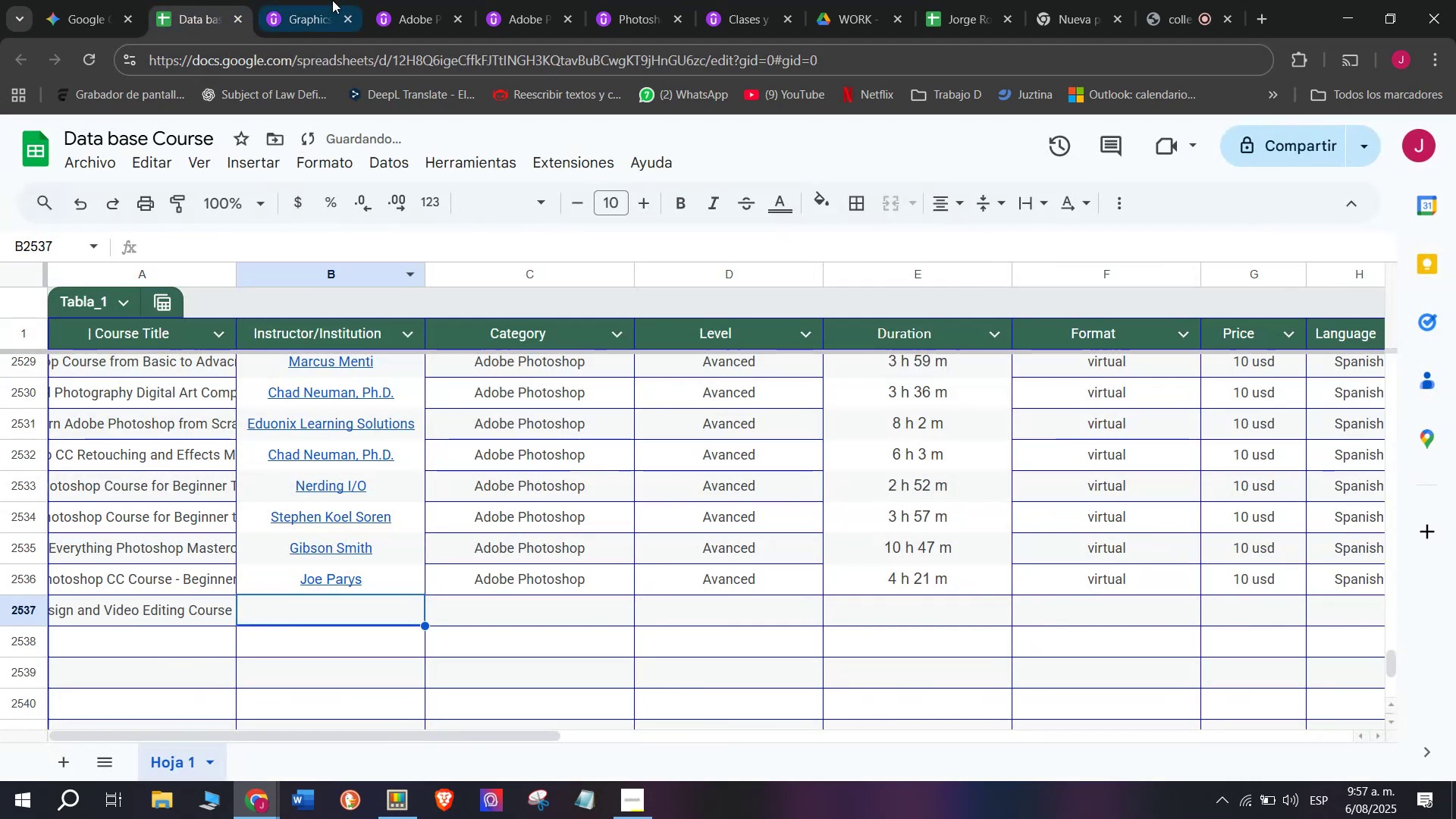 
left_click([326, 0])
 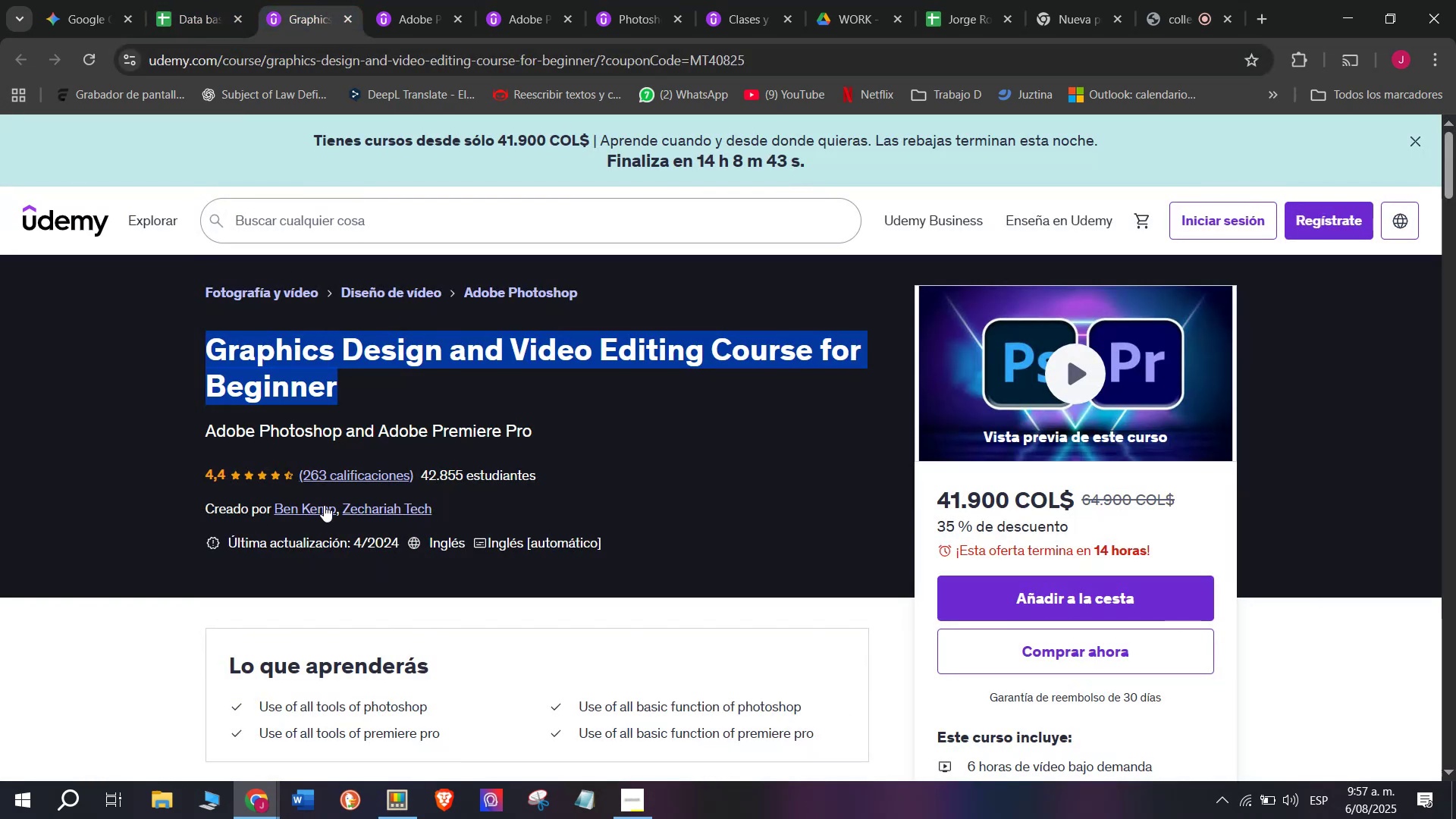 
left_click([322, 507])
 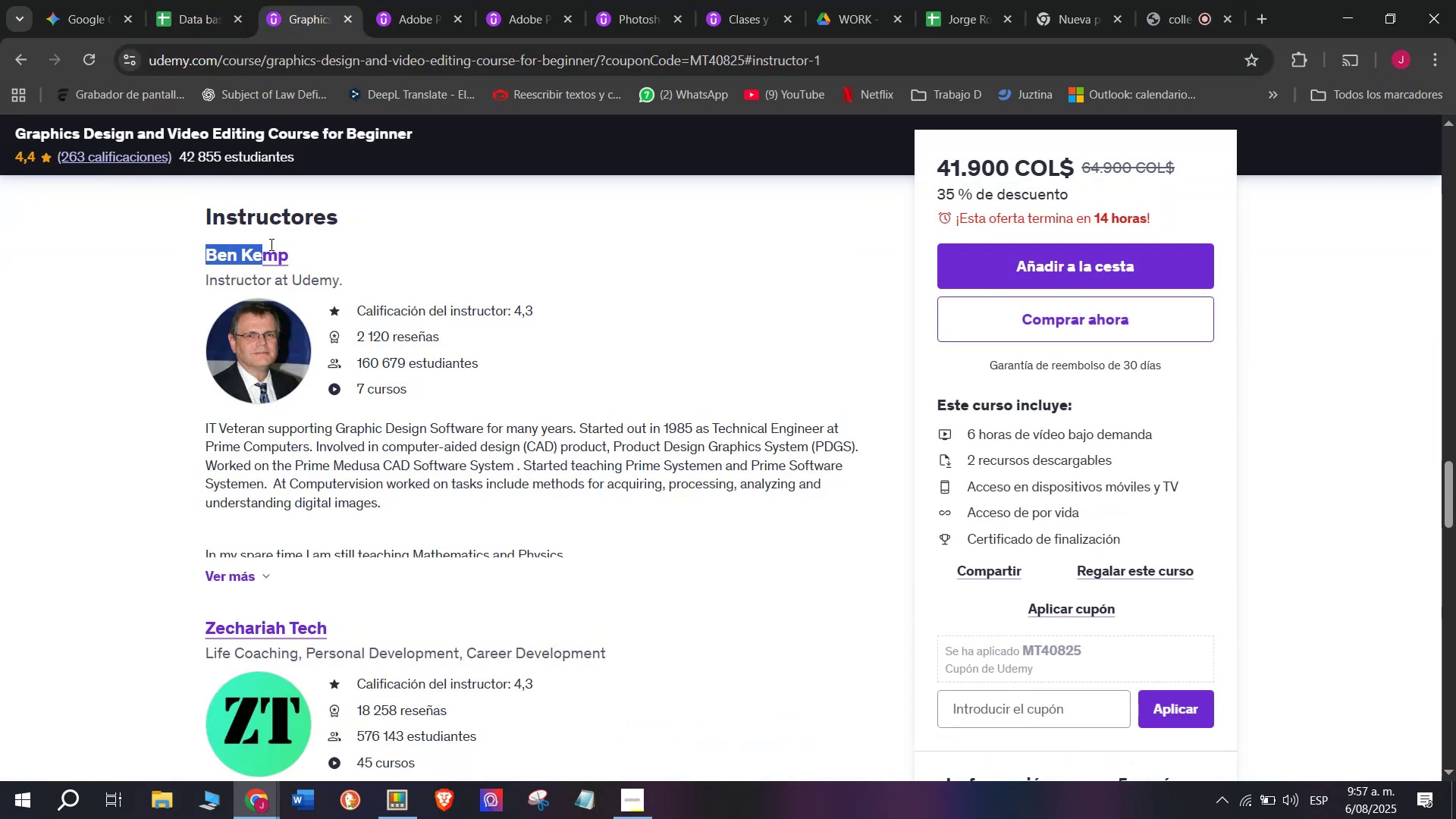 
key(Break)
 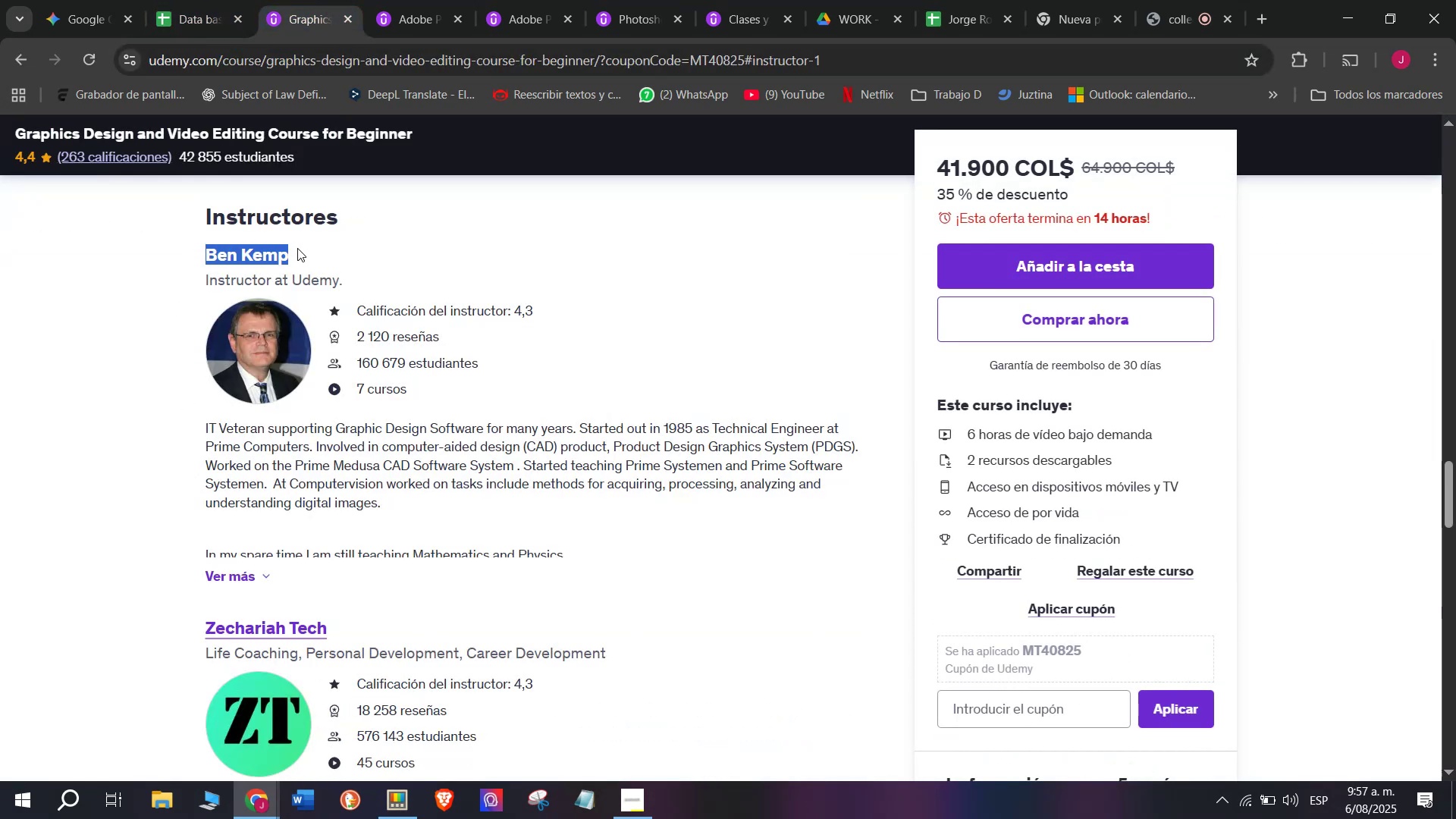 
key(Control+ControlLeft)
 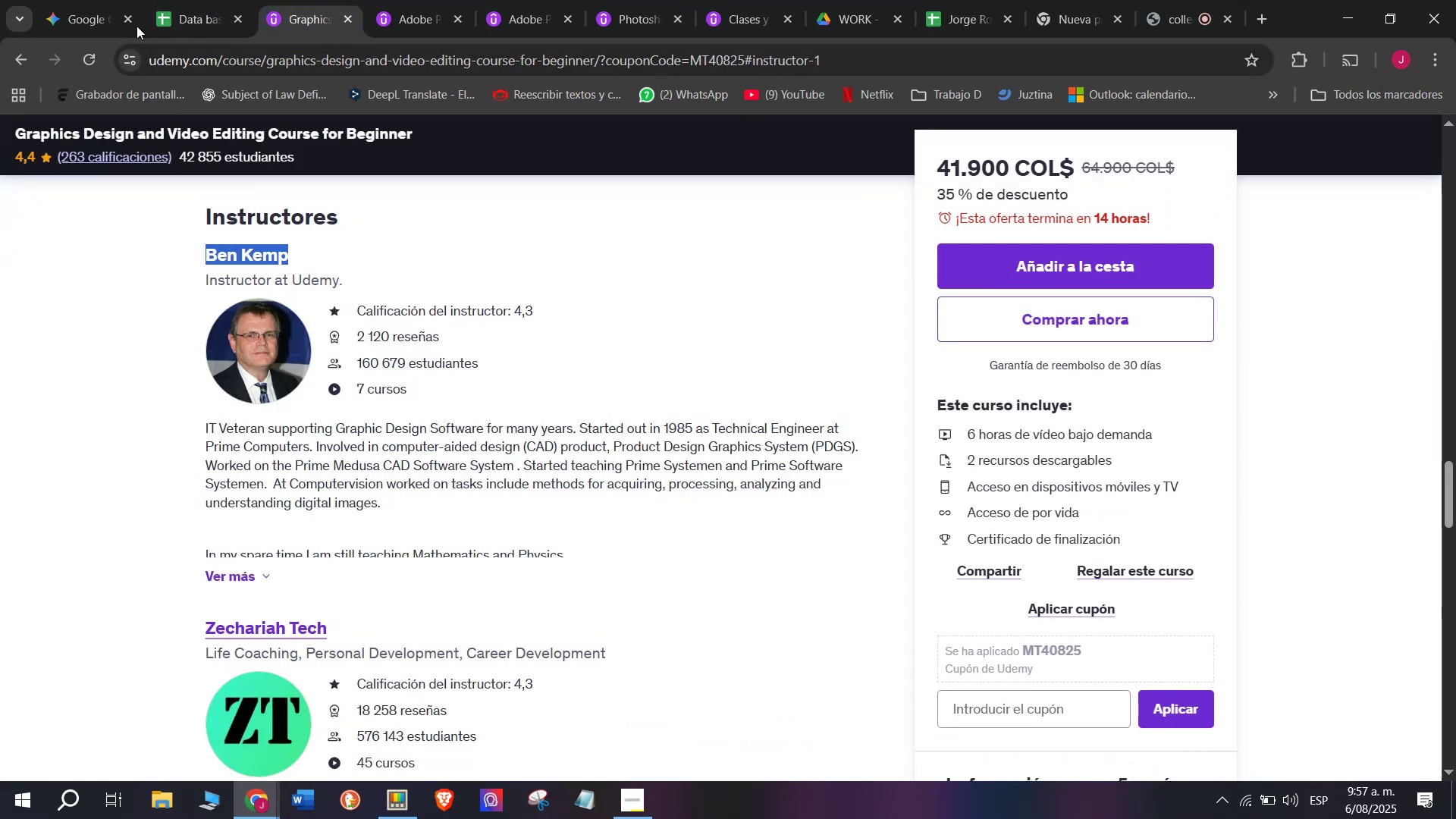 
key(Control+C)
 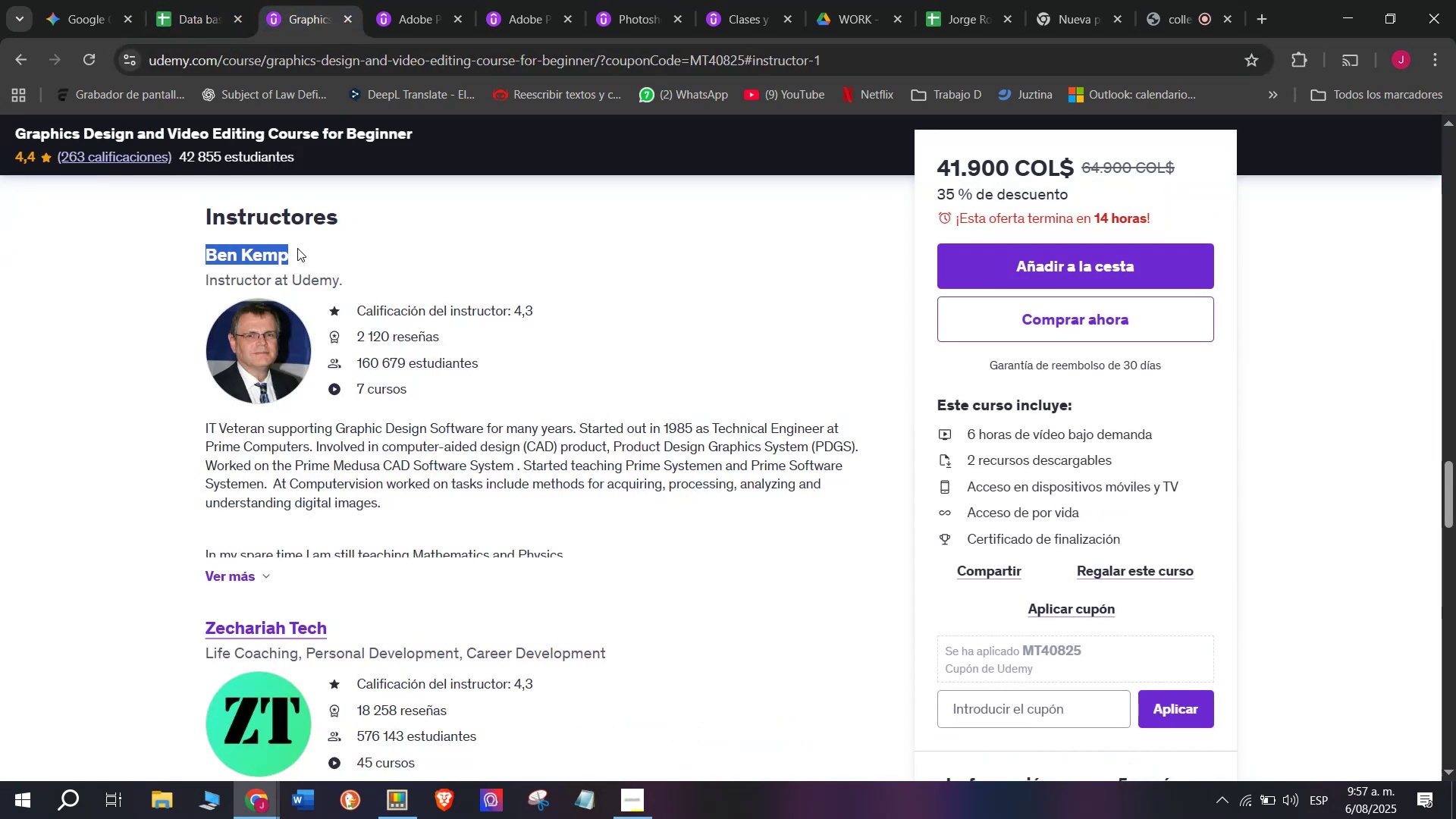 
key(Break)
 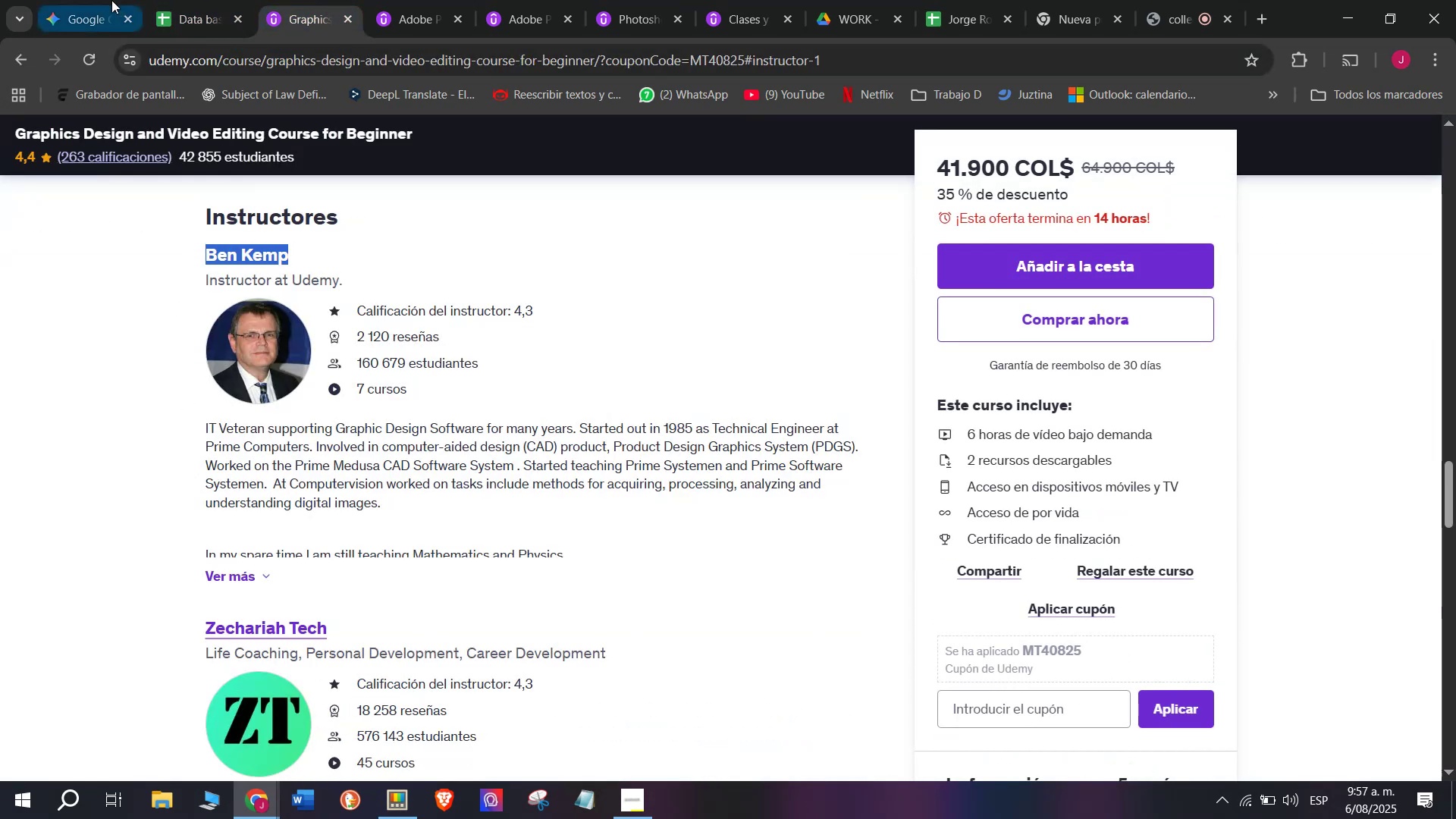 
key(Control+ControlLeft)
 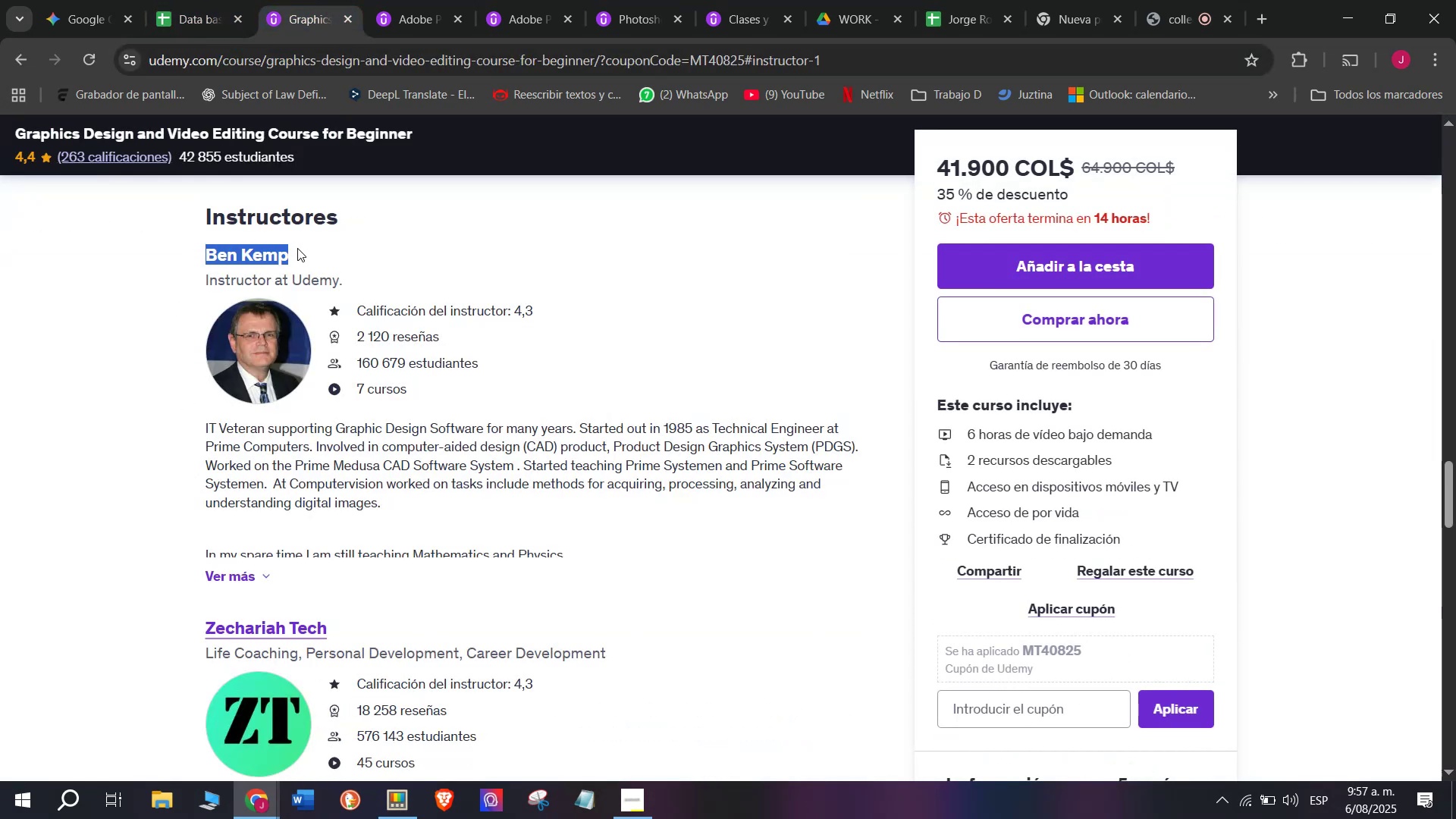 
key(Control+C)
 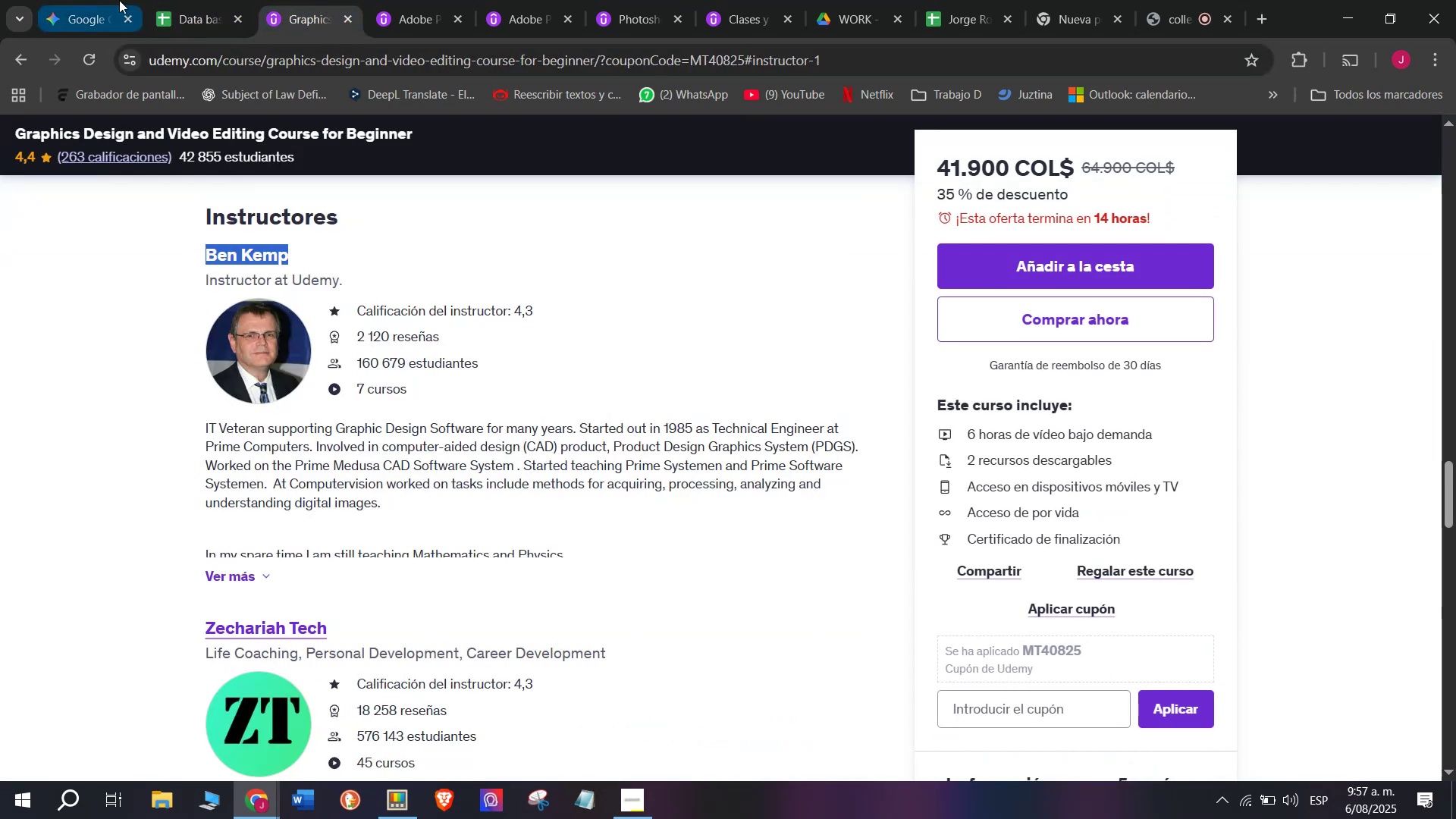 
left_click([206, 0])
 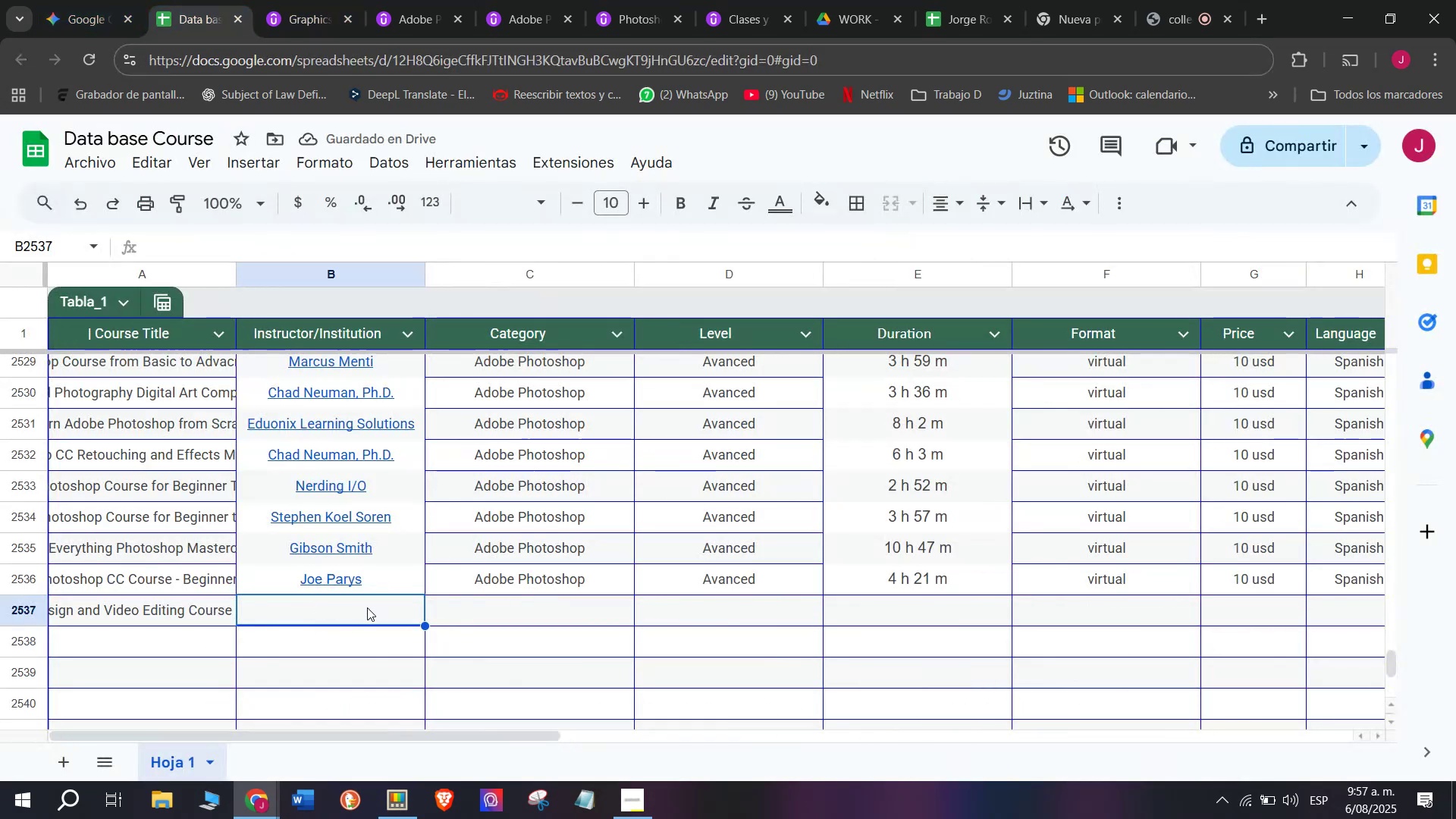 
left_click([368, 607])
 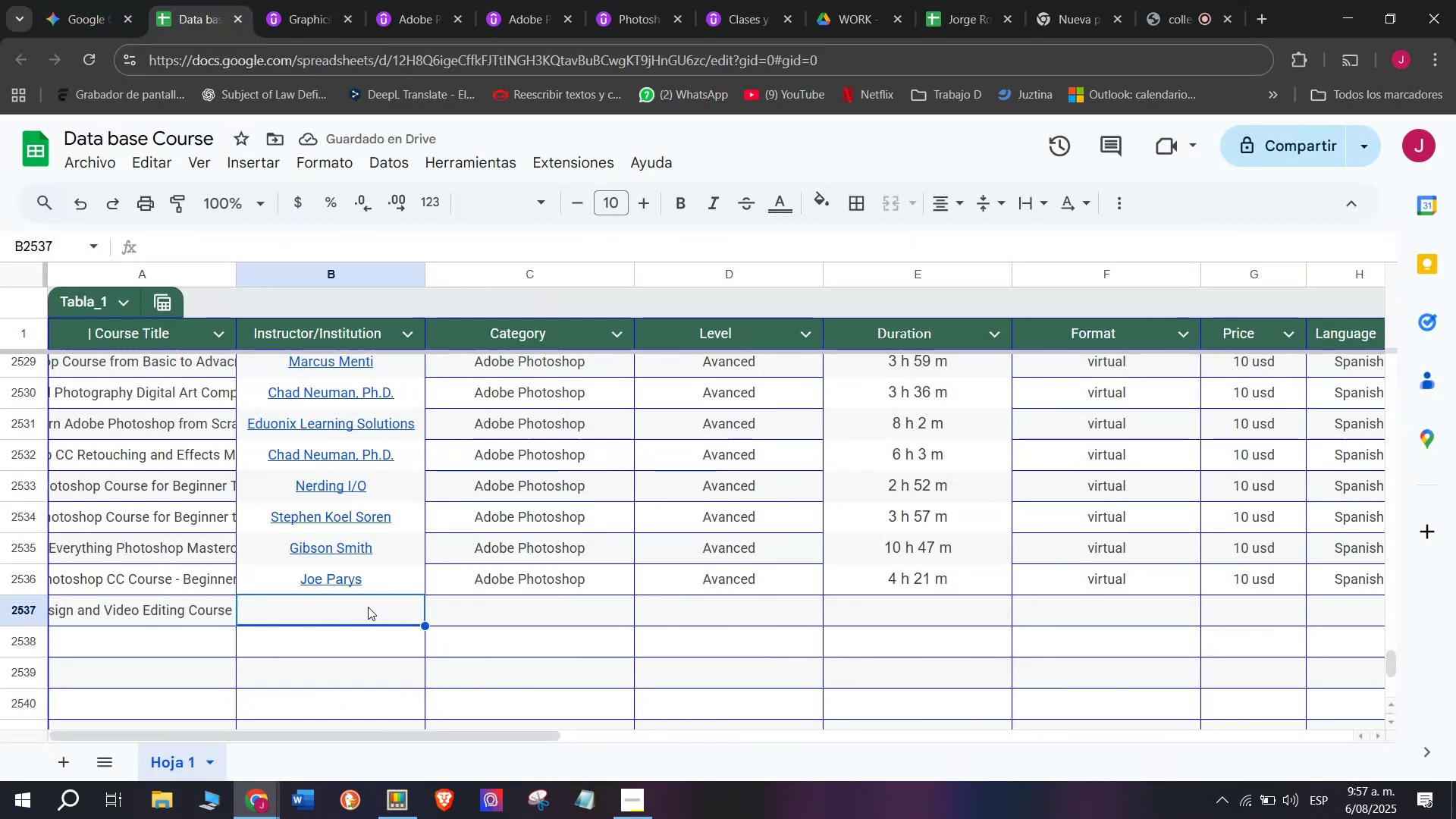 
key(Z)
 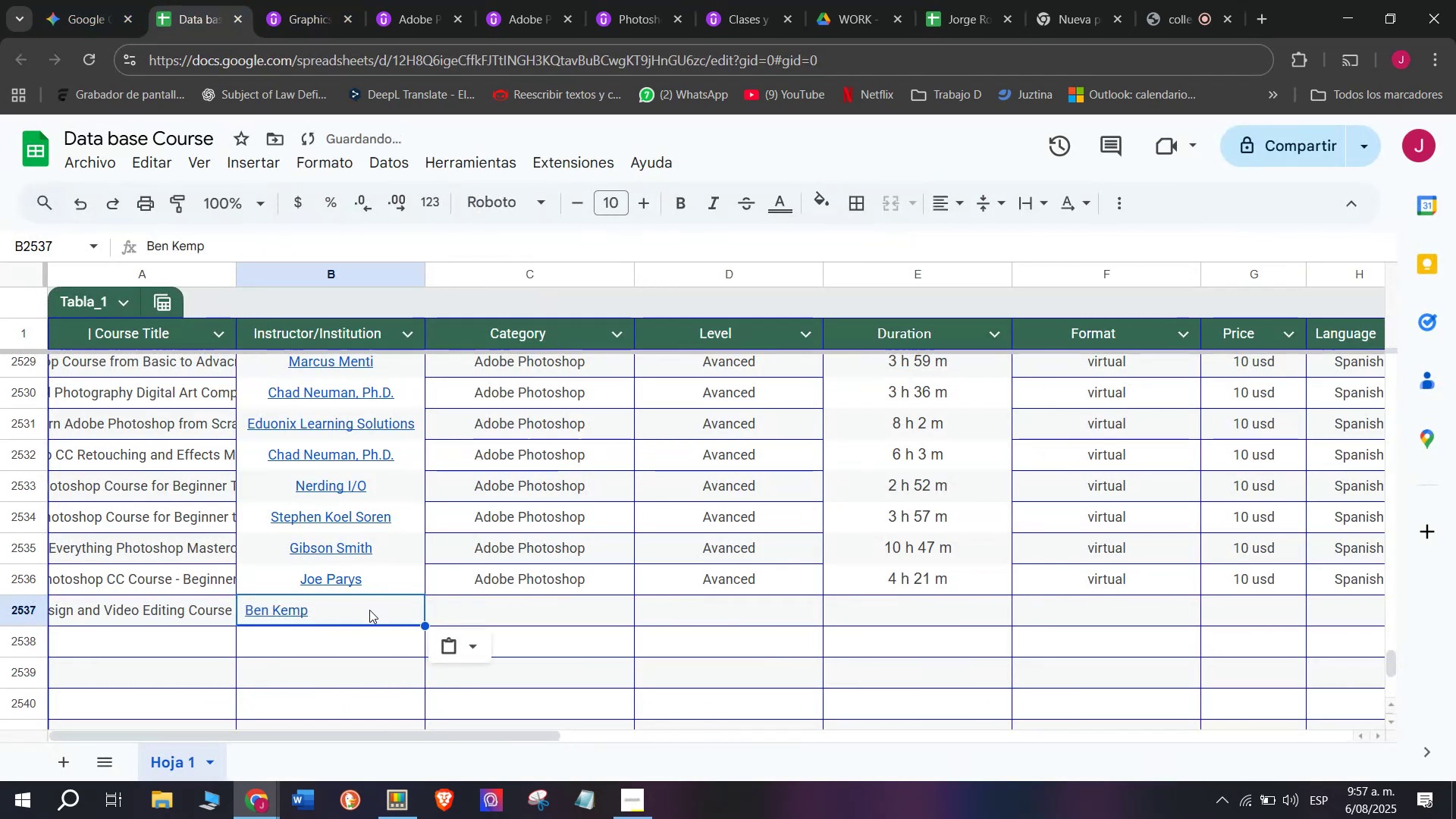 
key(Control+ControlLeft)
 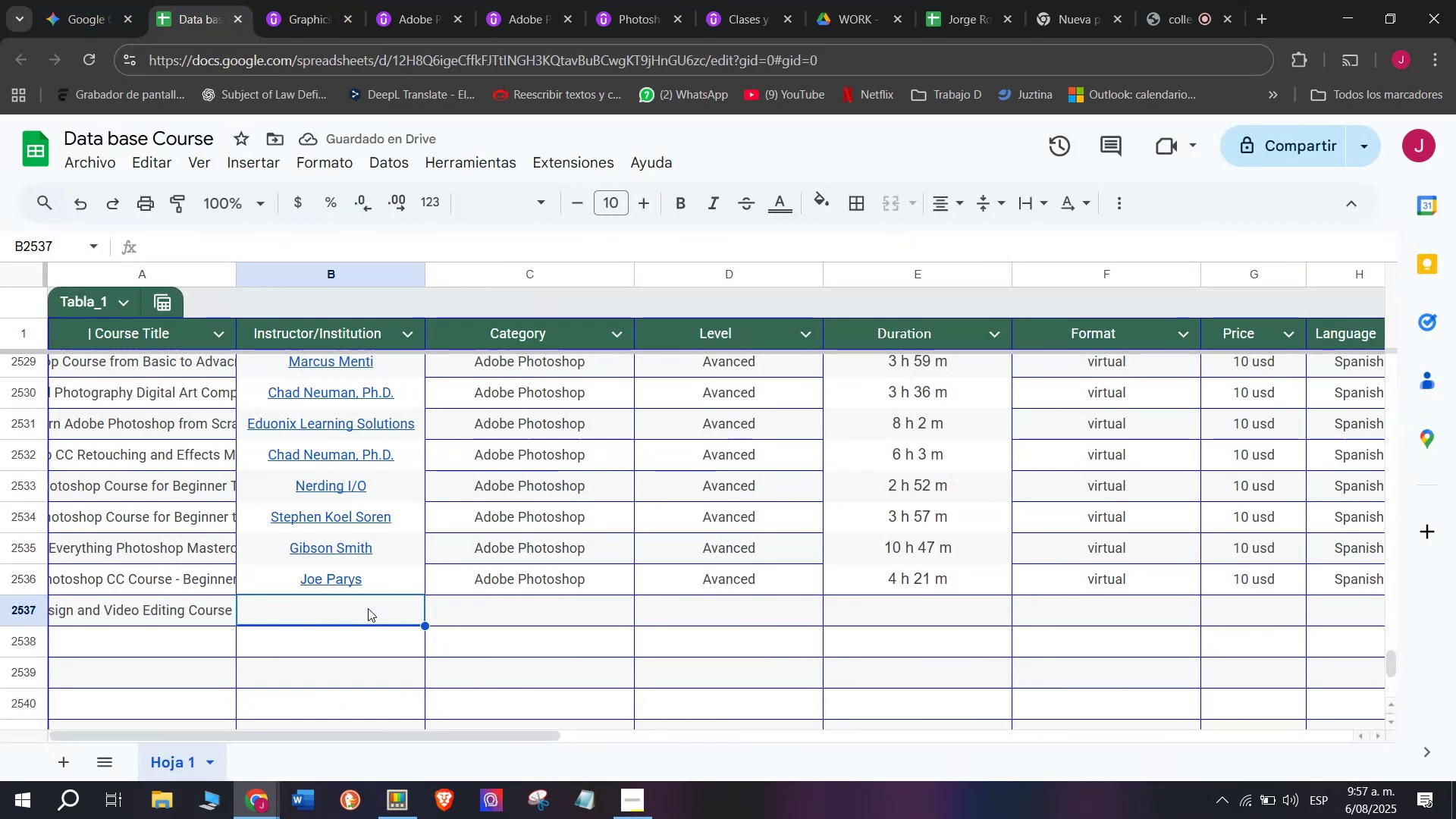 
key(Control+V)
 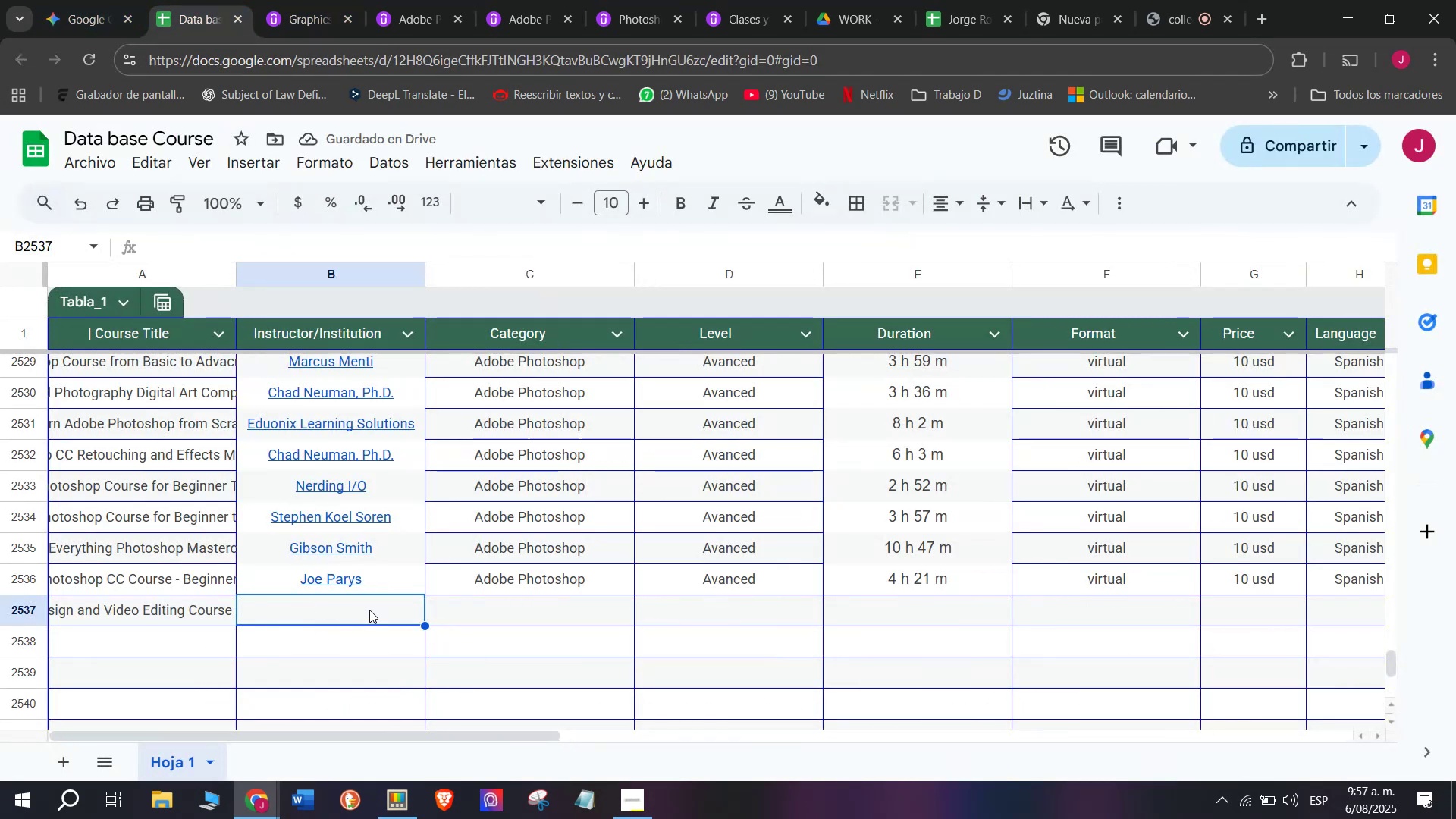 
key(Control+ControlLeft)
 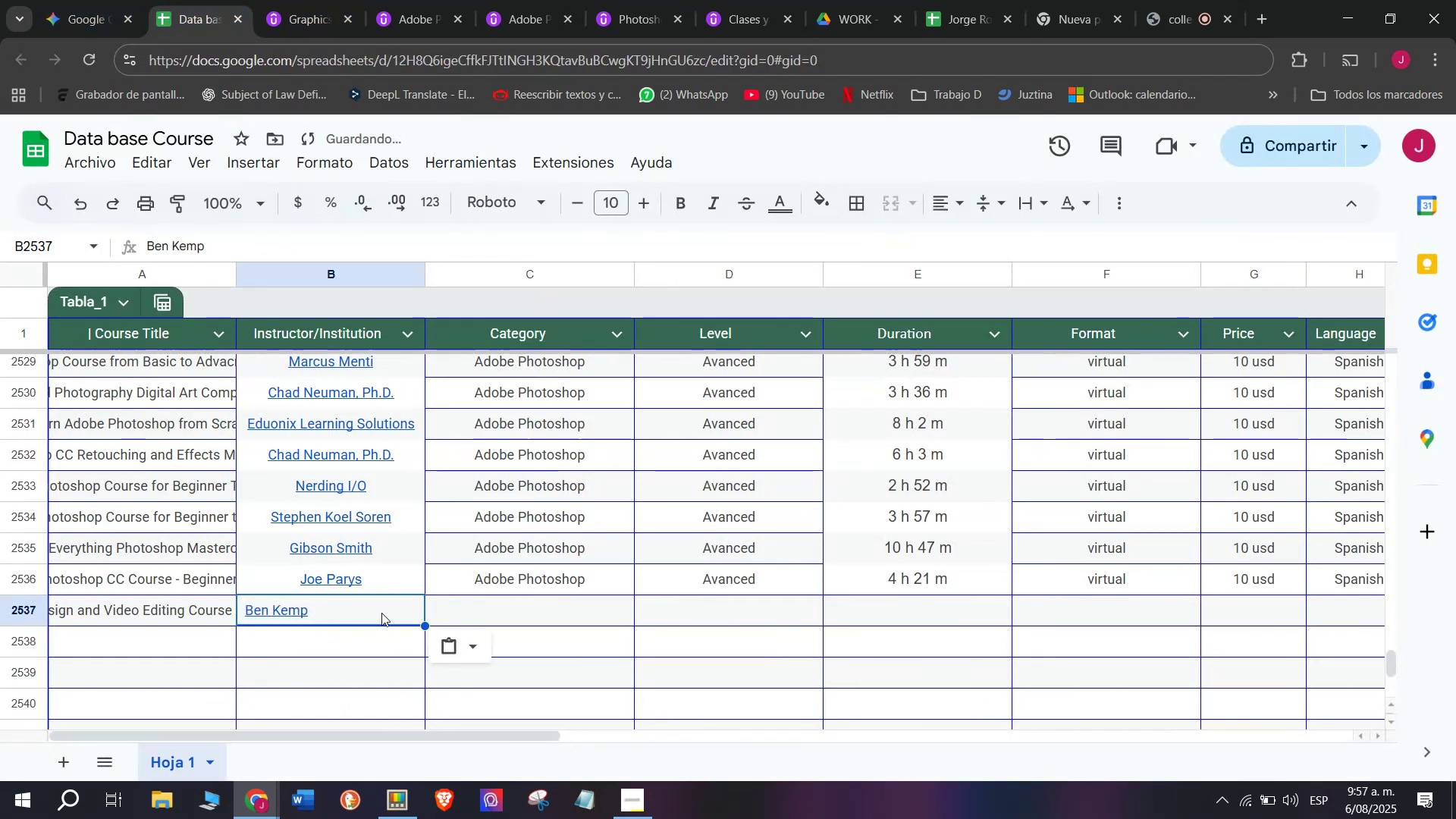 
key(Z)
 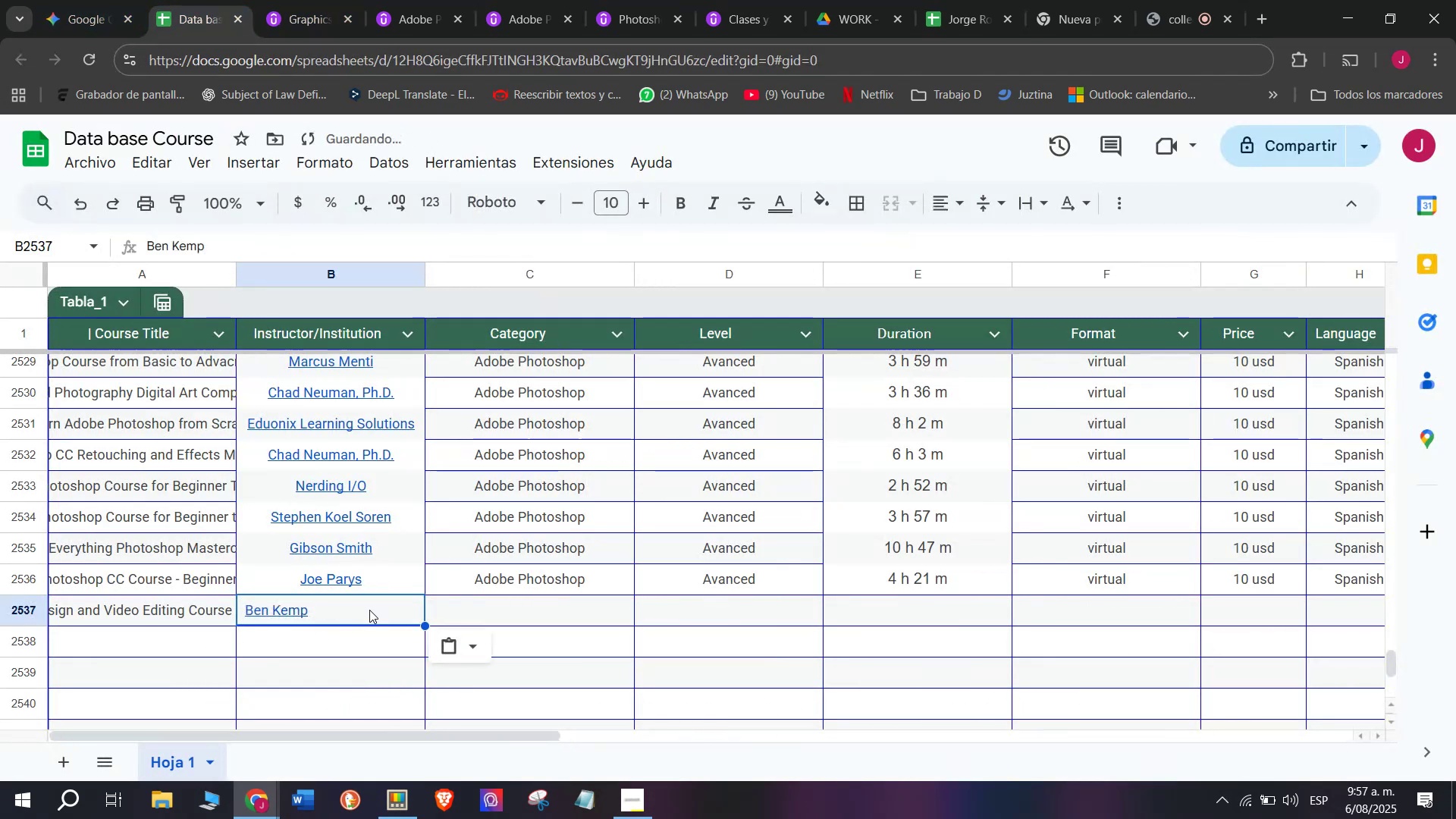 
key(Control+V)
 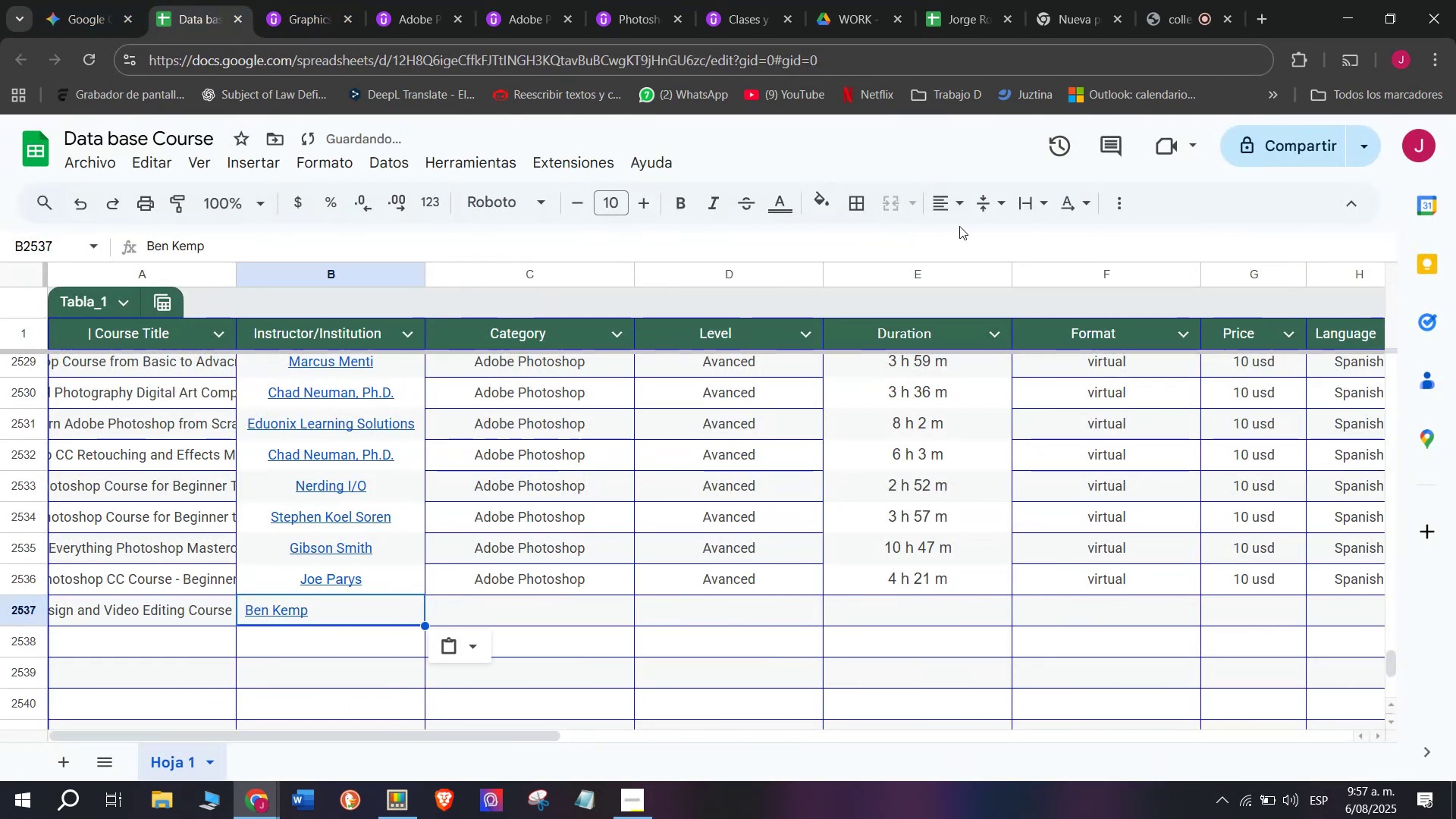 
left_click([959, 200])
 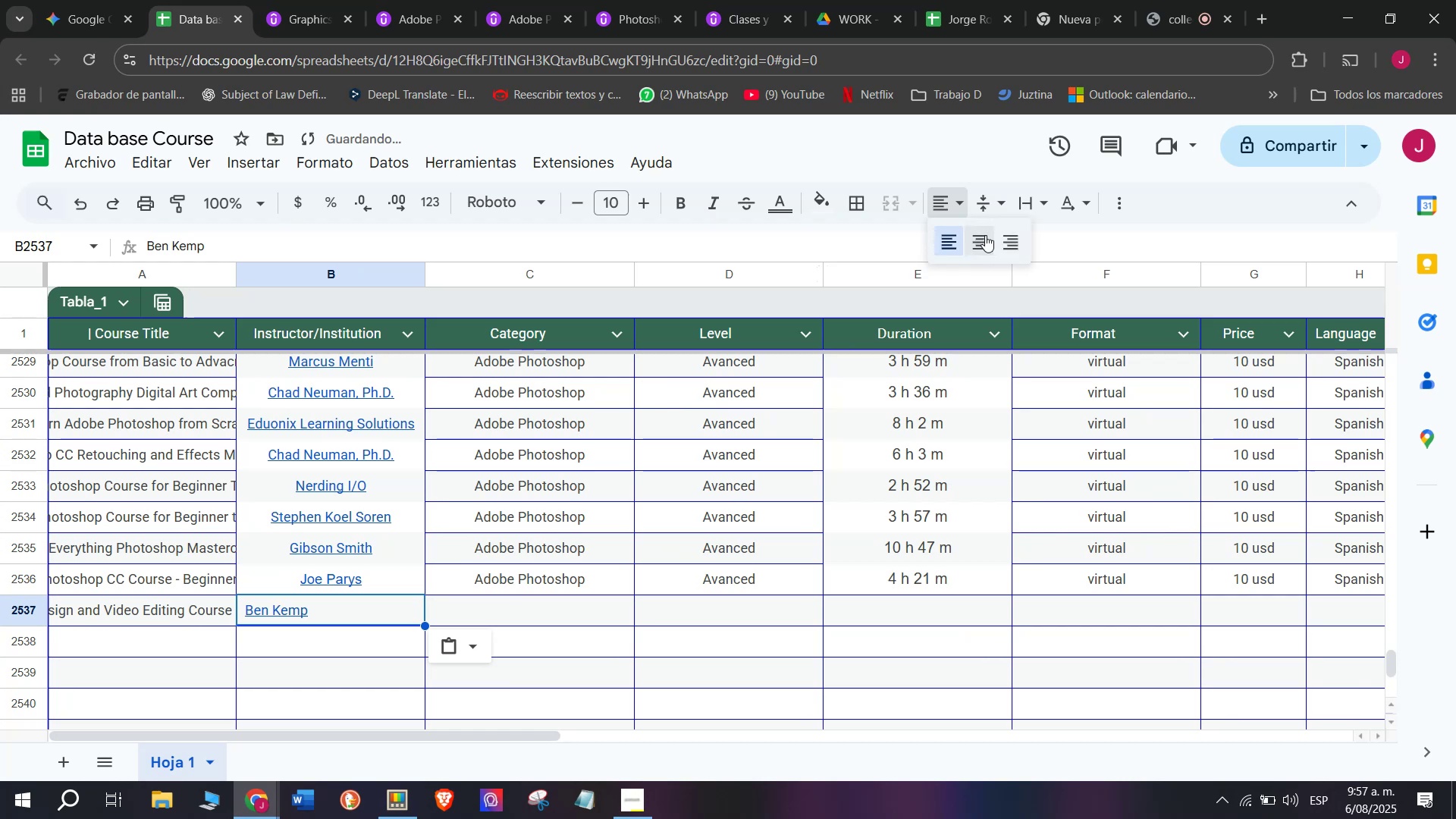 
left_click([984, 235])
 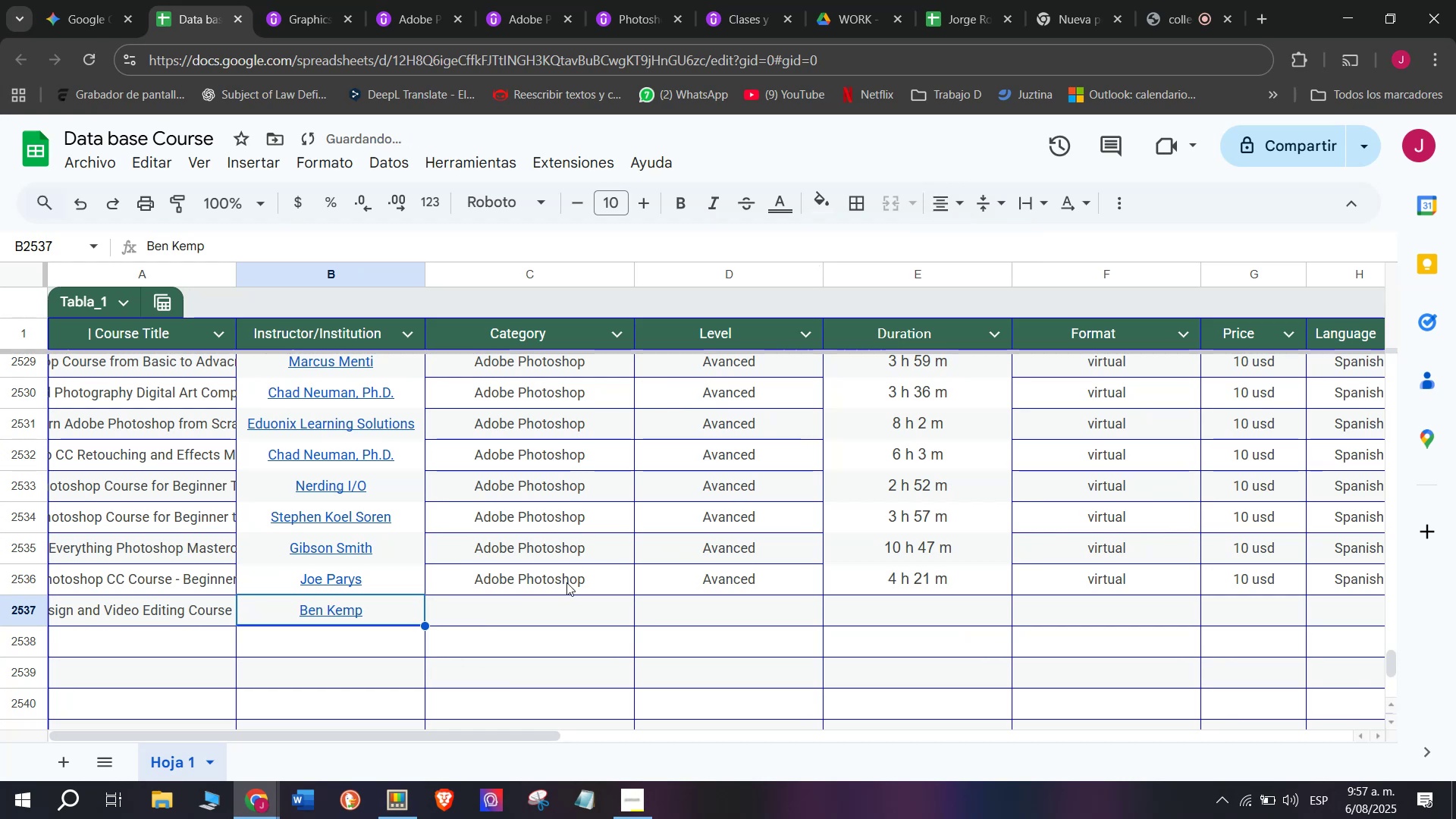 
key(Control+ControlLeft)
 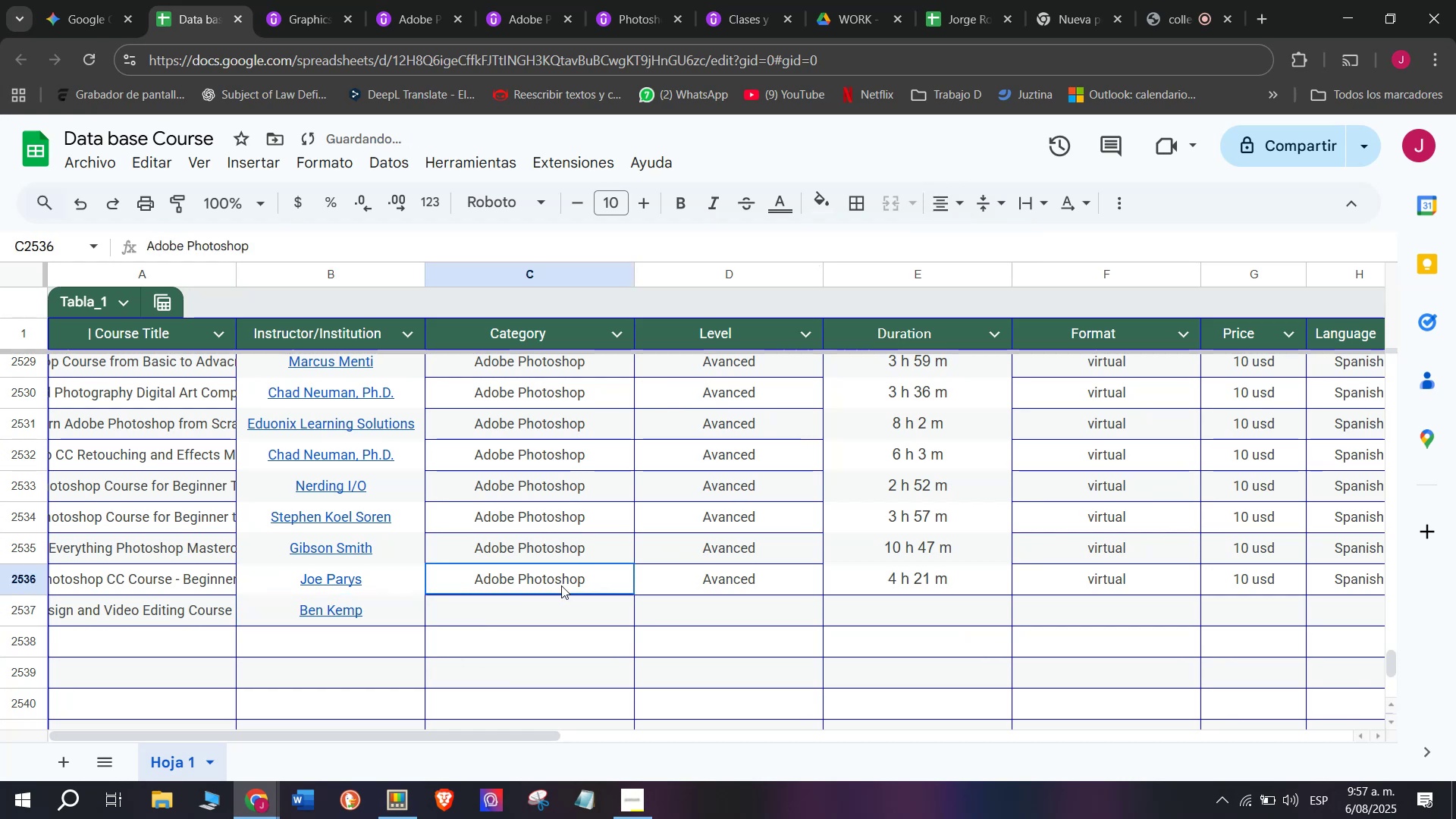 
key(Break)
 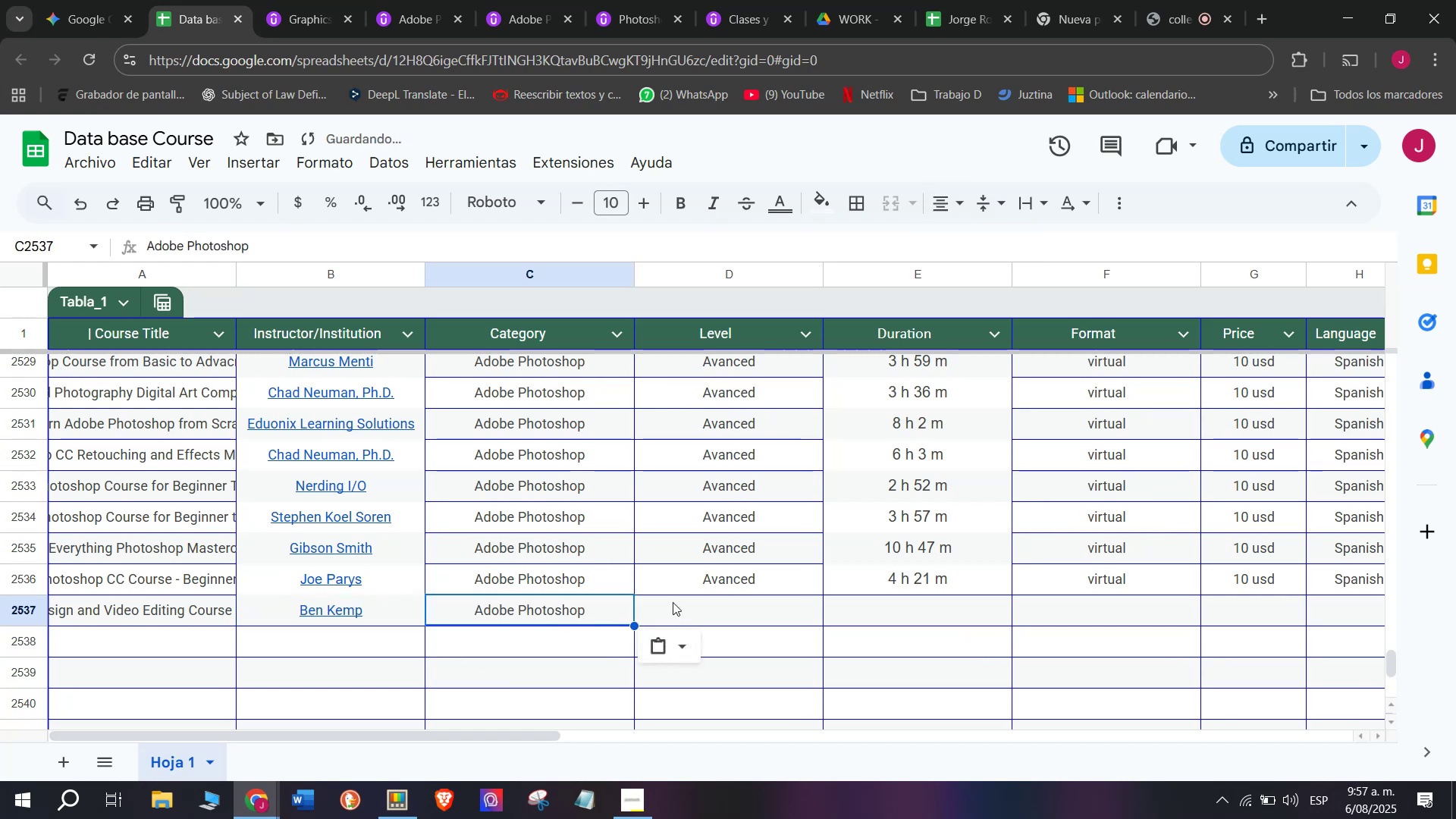 
key(Control+C)
 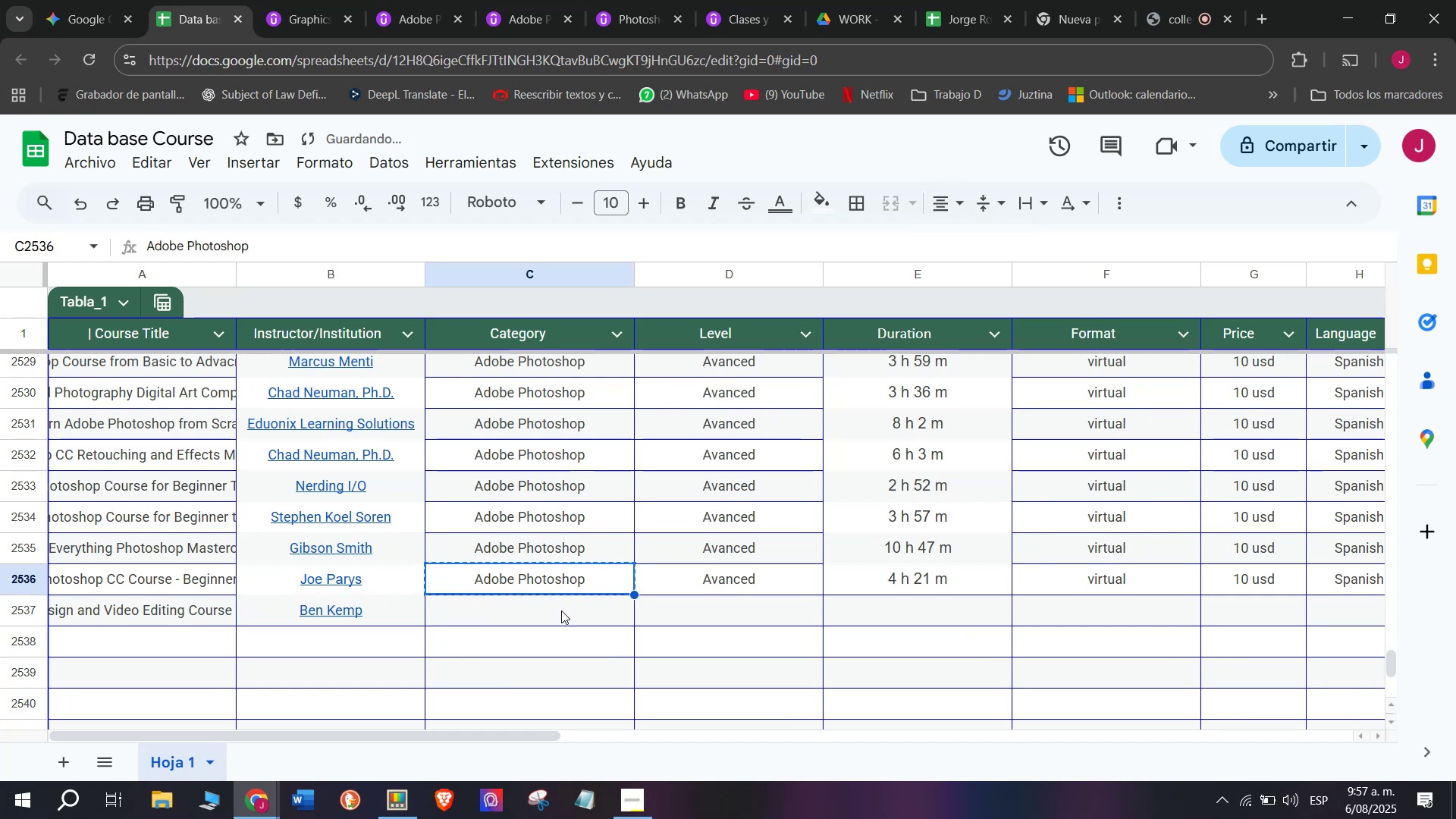 
double_click([561, 610])
 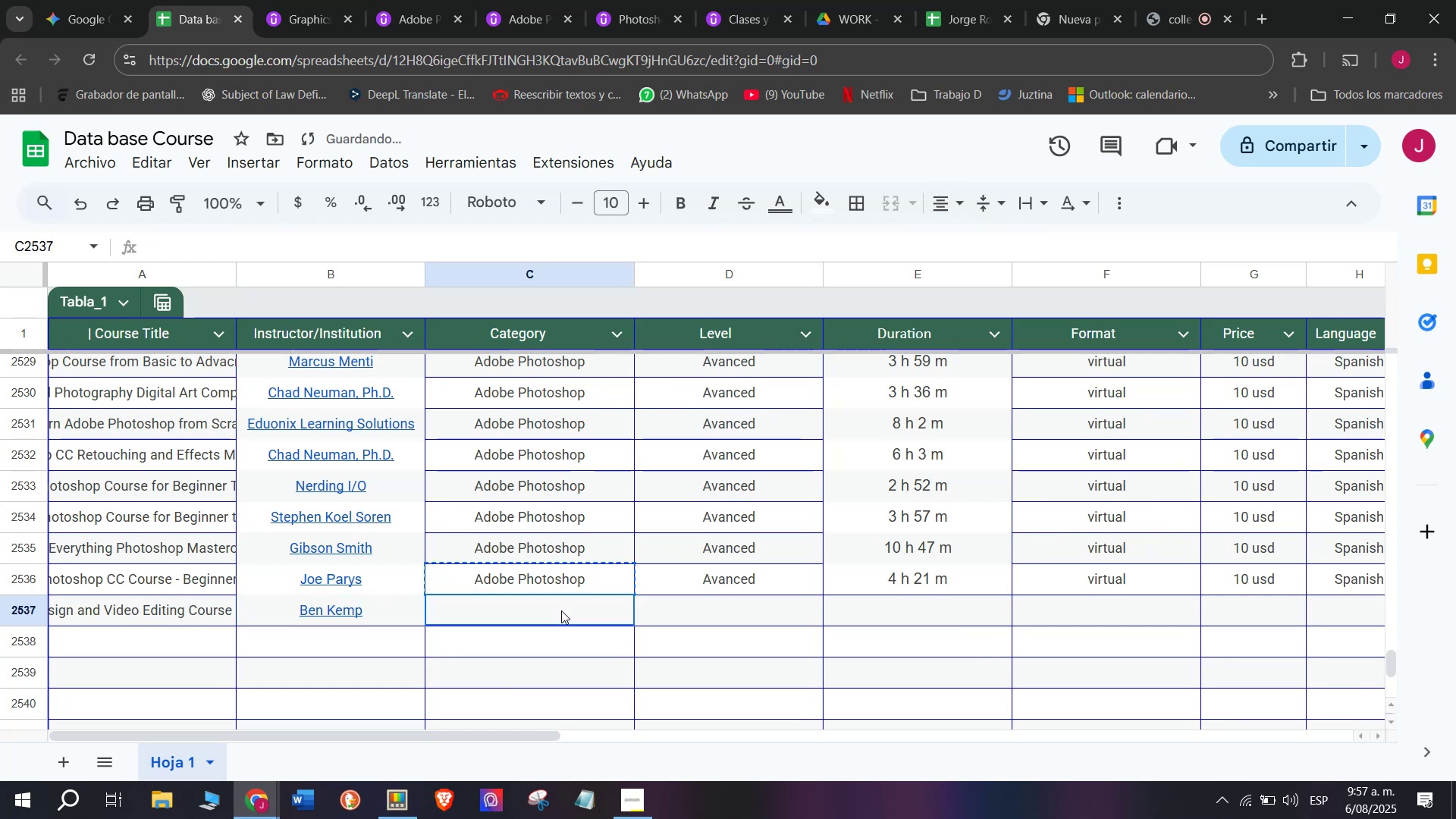 
key(Z)
 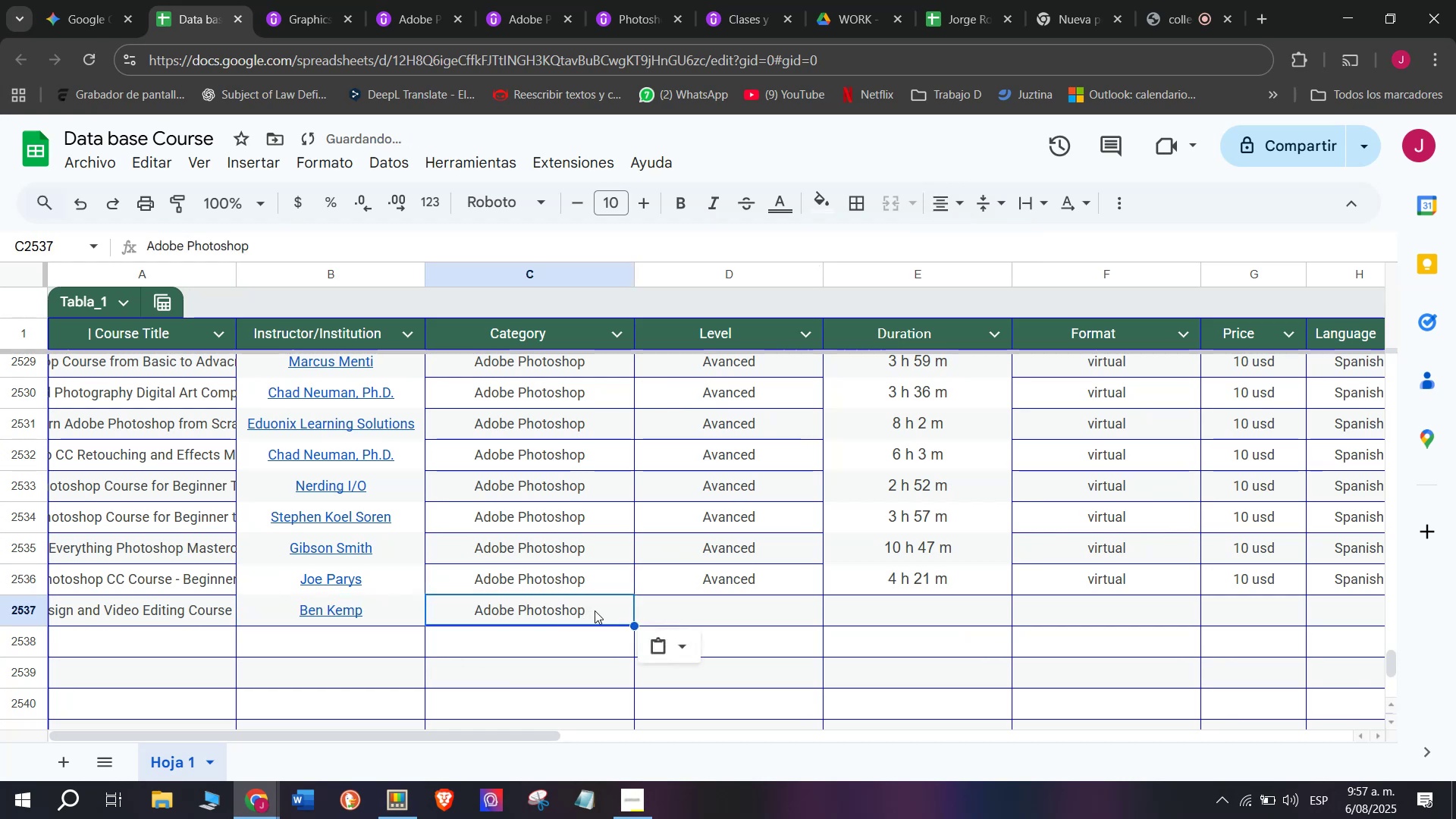 
key(Control+ControlLeft)
 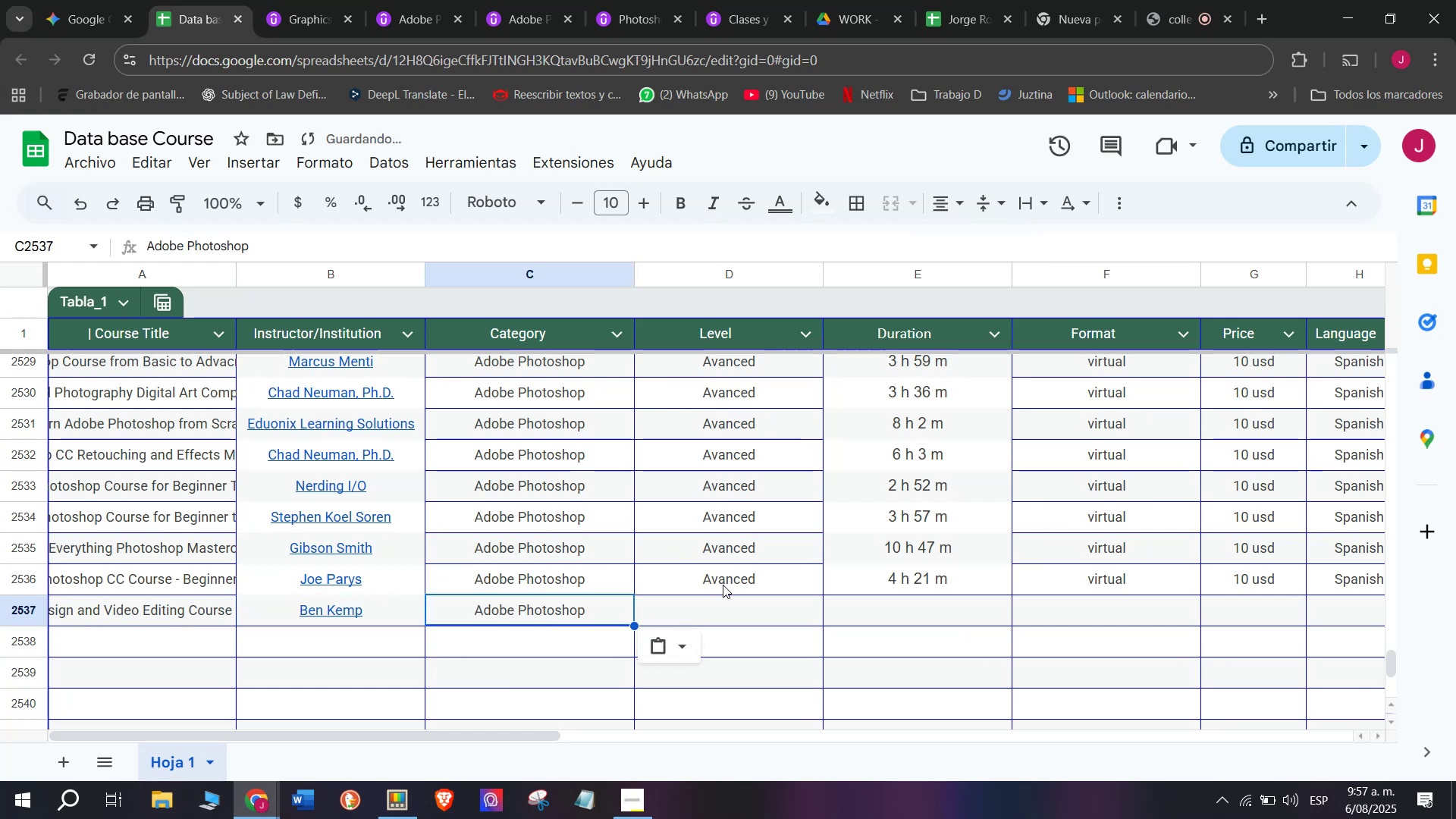 
key(Control+V)
 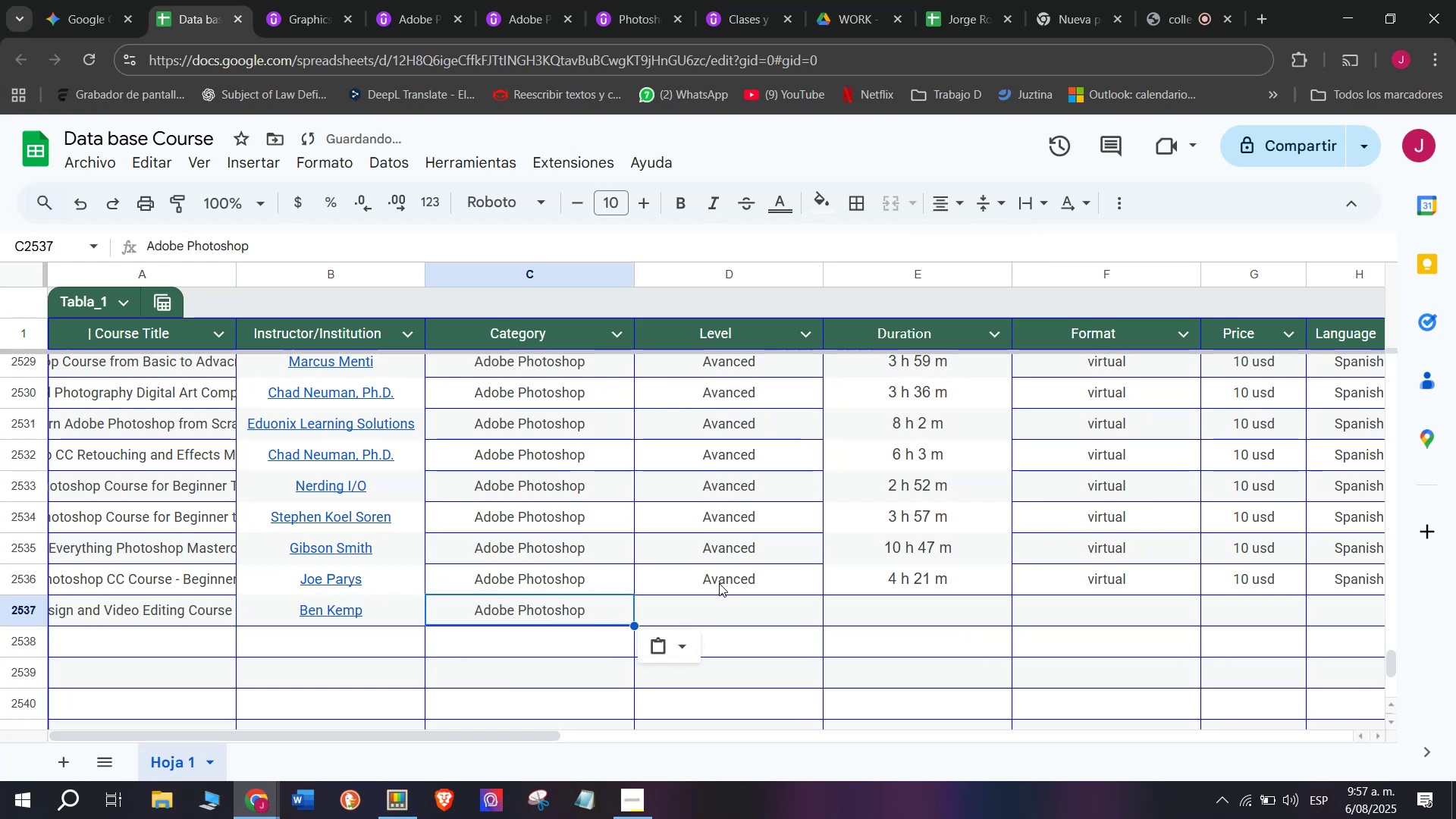 
left_click([725, 585])
 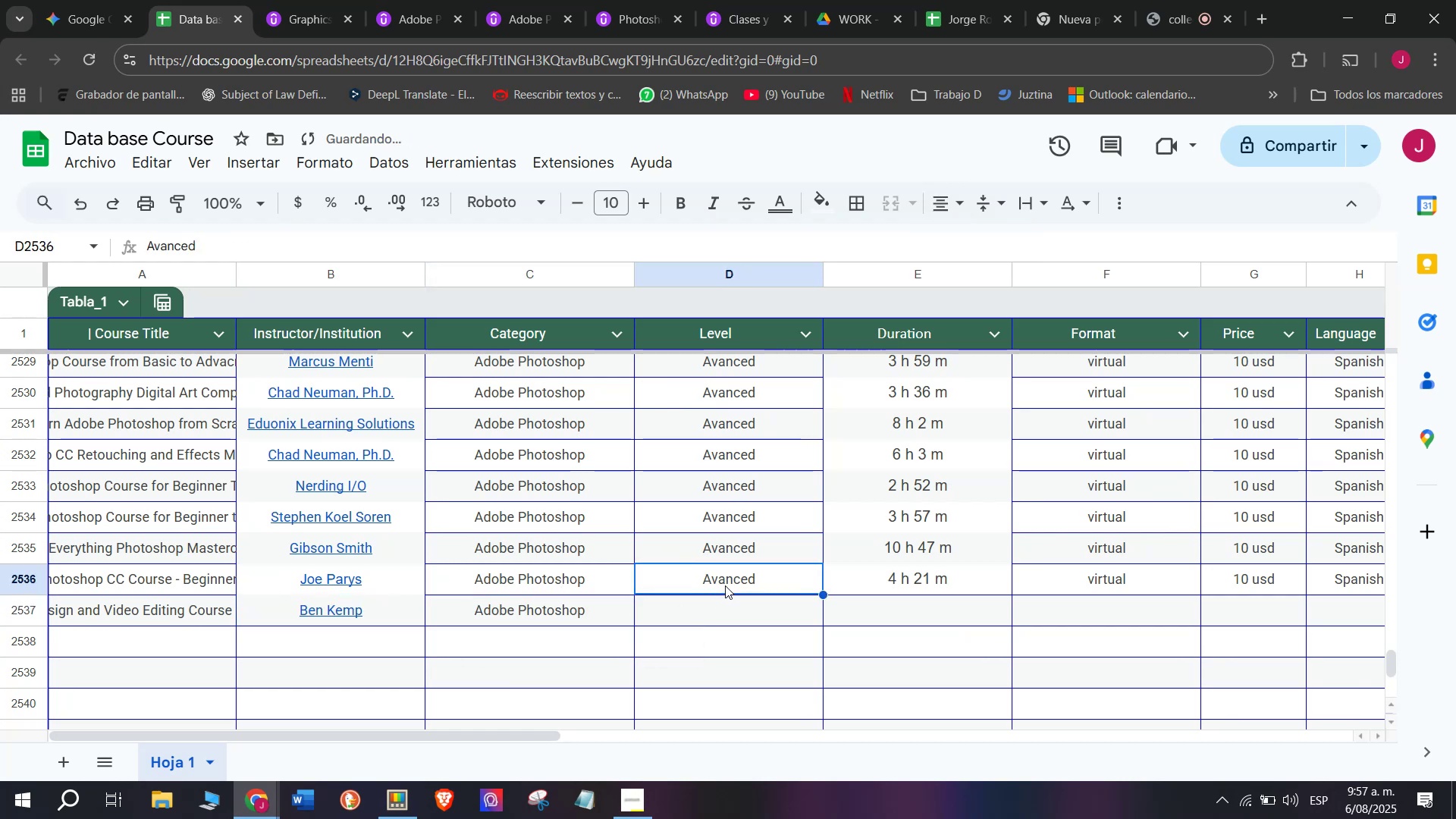 
key(Control+ControlLeft)
 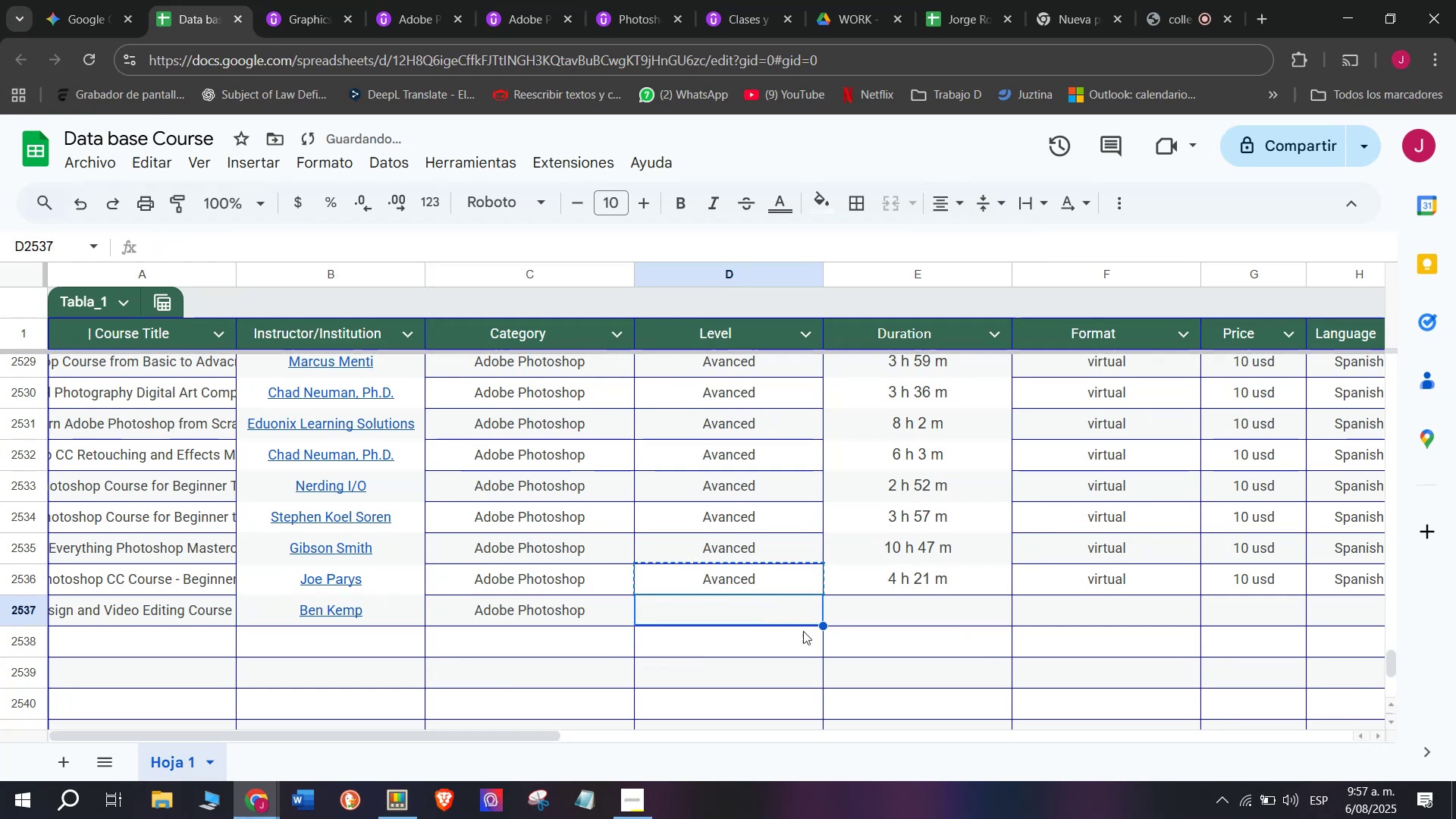 
key(Break)
 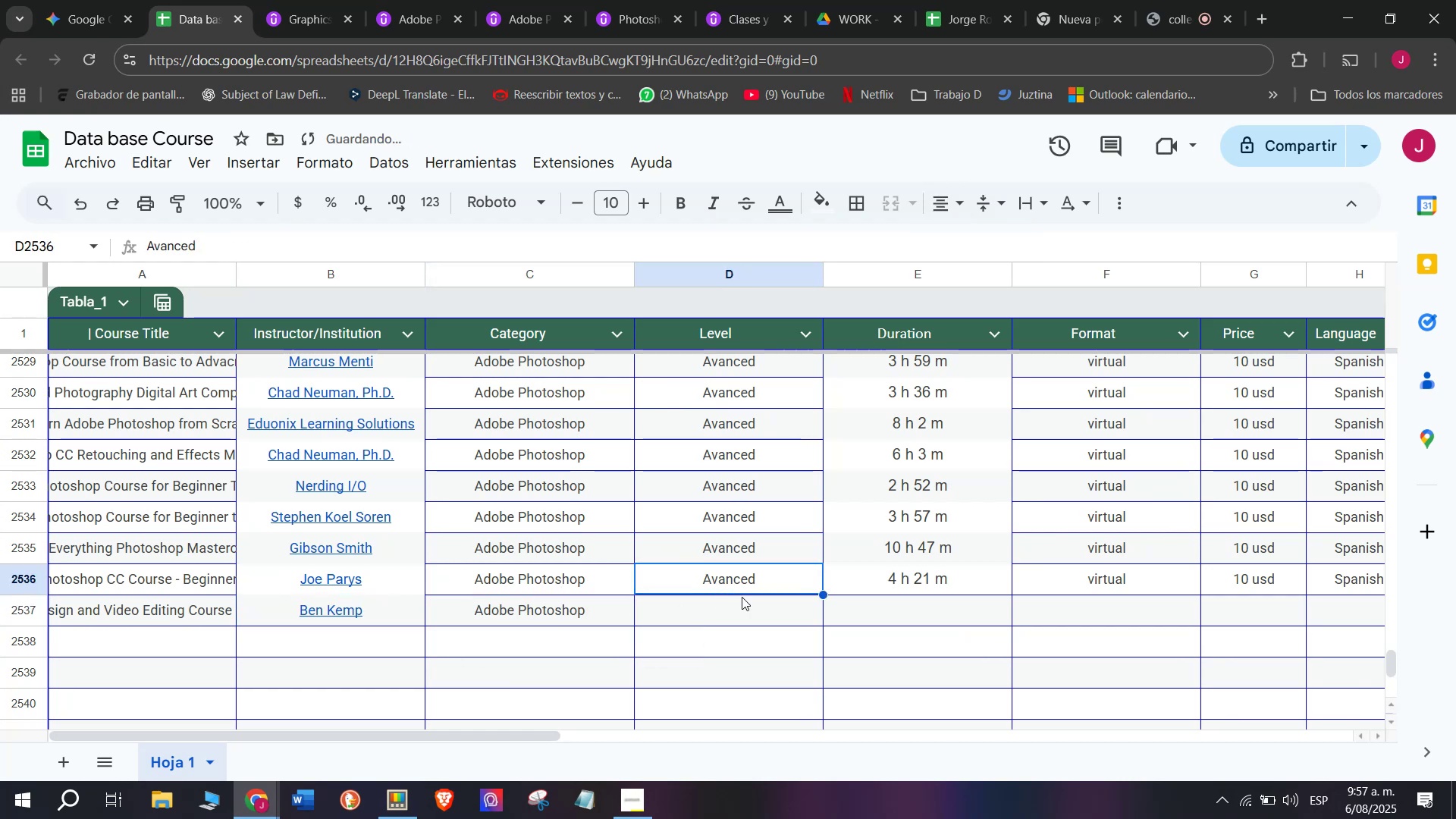 
key(Control+C)
 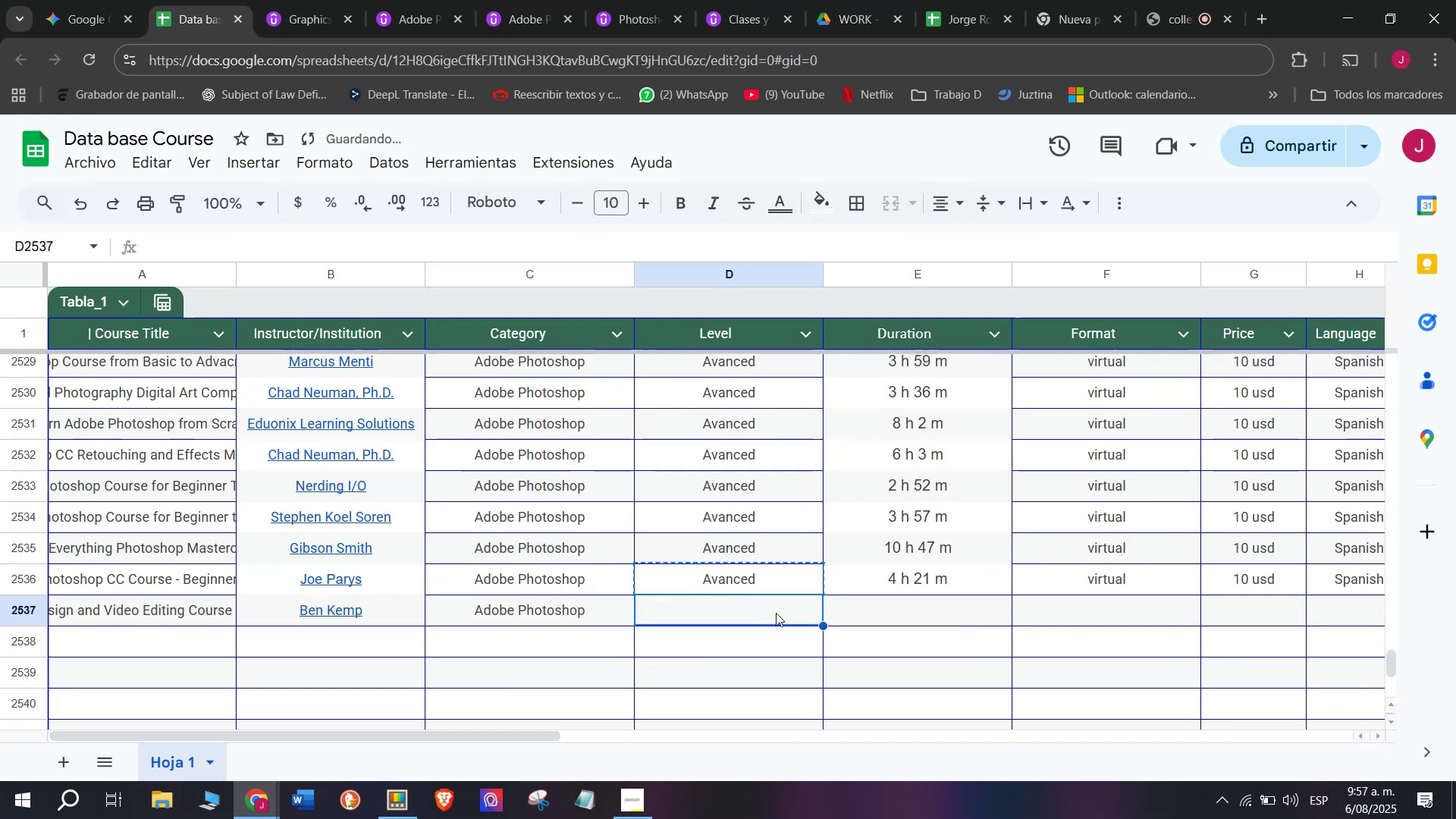 
key(Z)
 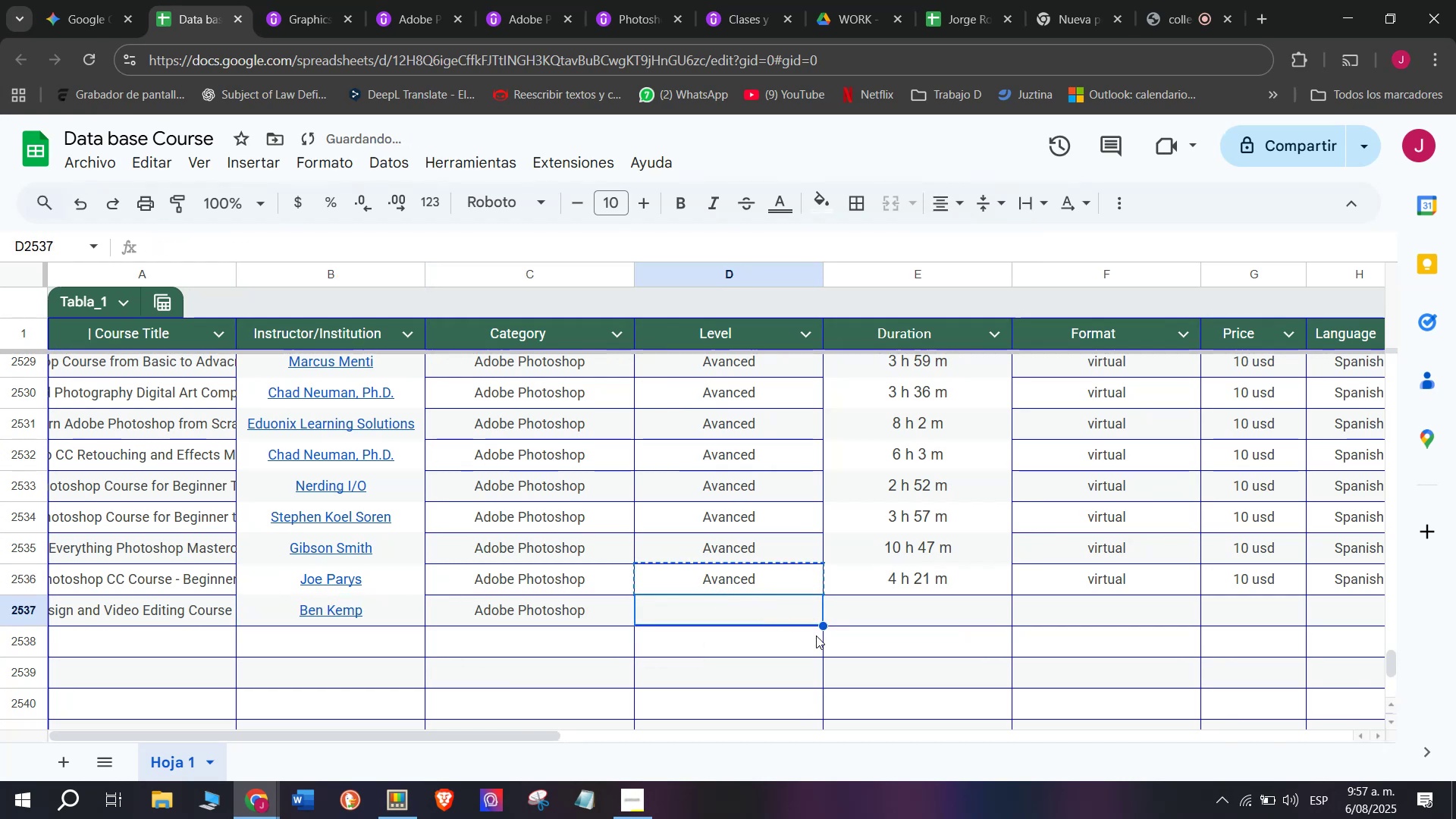 
key(Control+ControlLeft)
 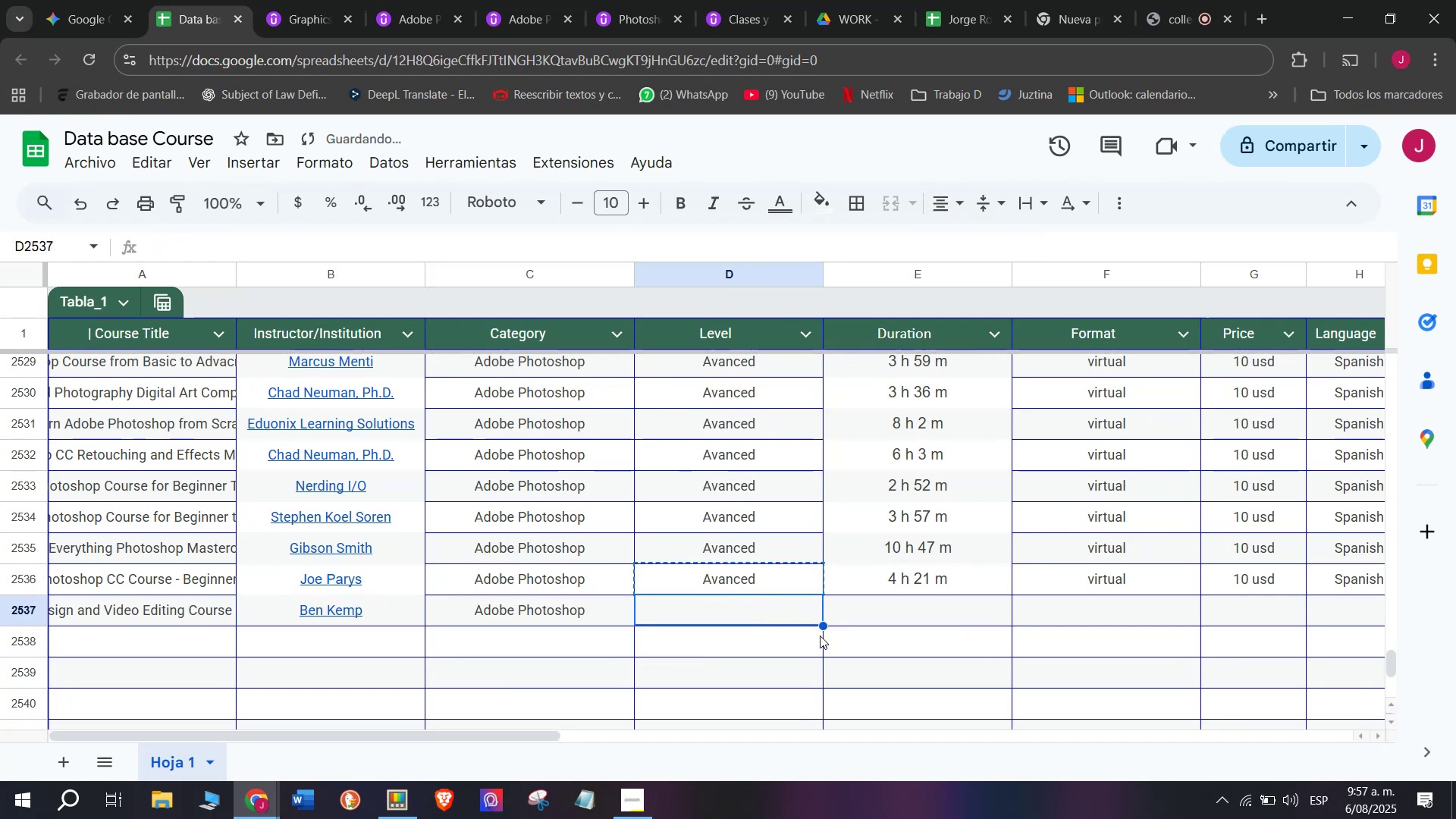 
key(Control+V)
 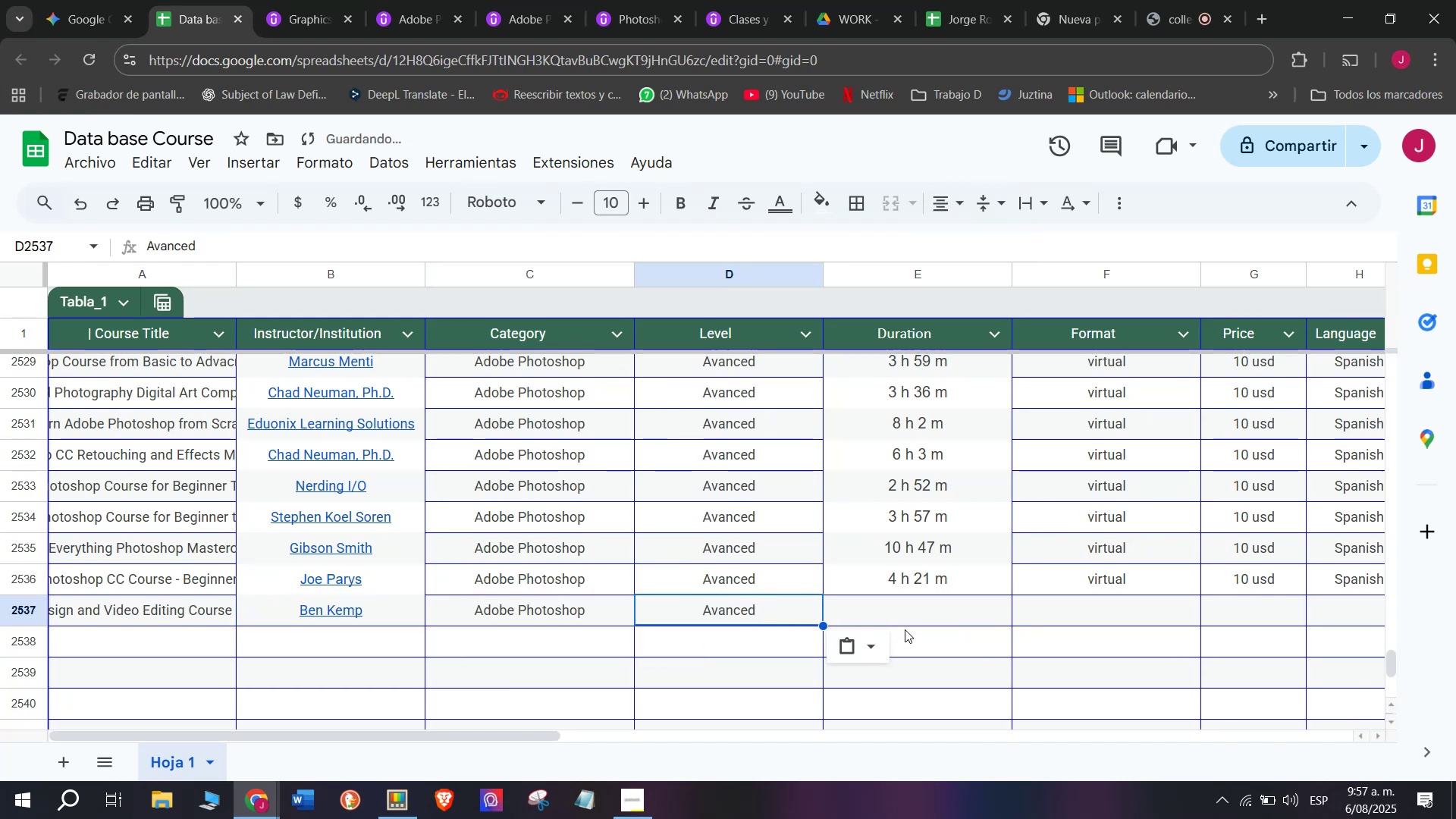 
left_click([905, 628])
 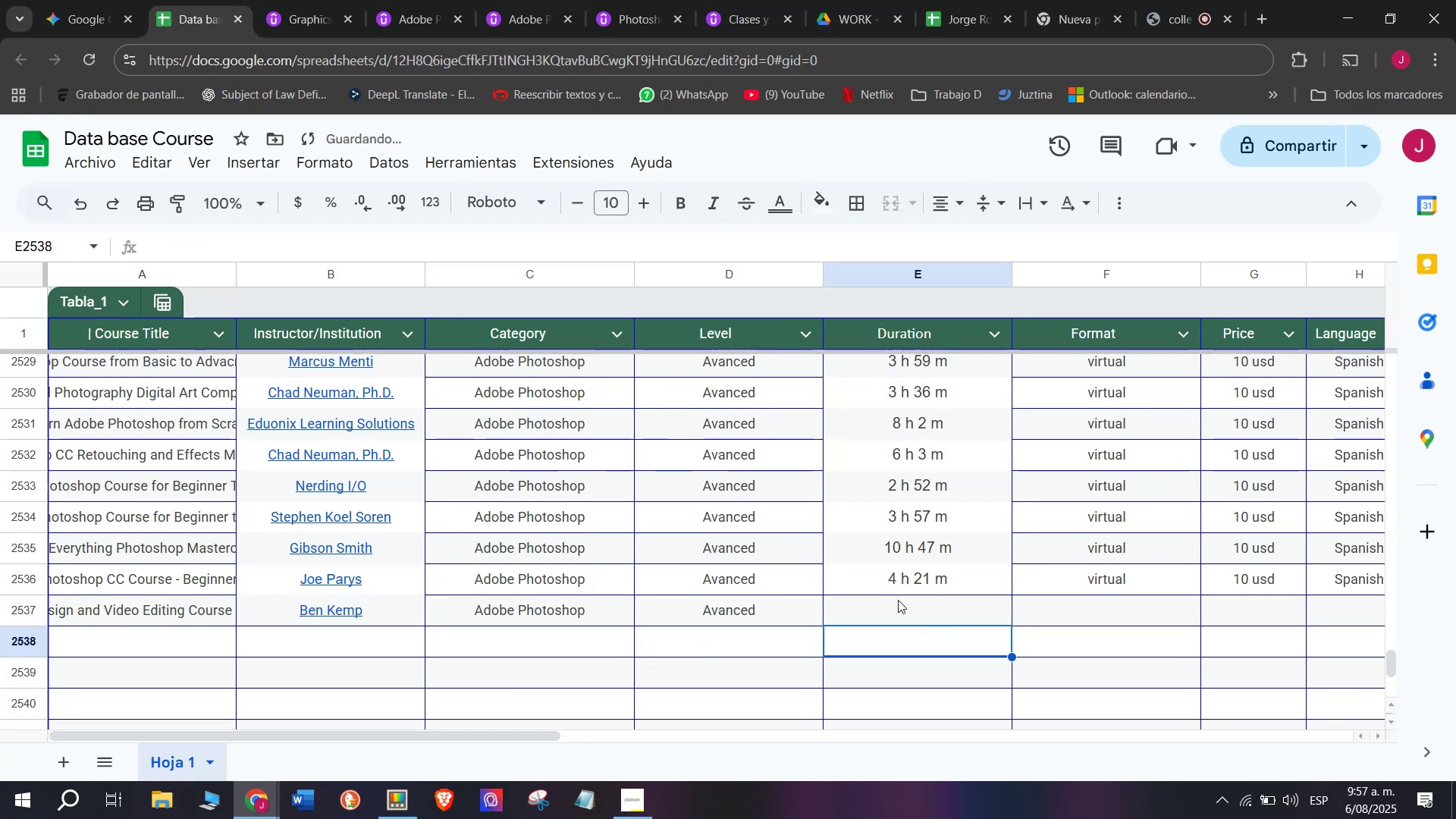 
left_click([898, 600])
 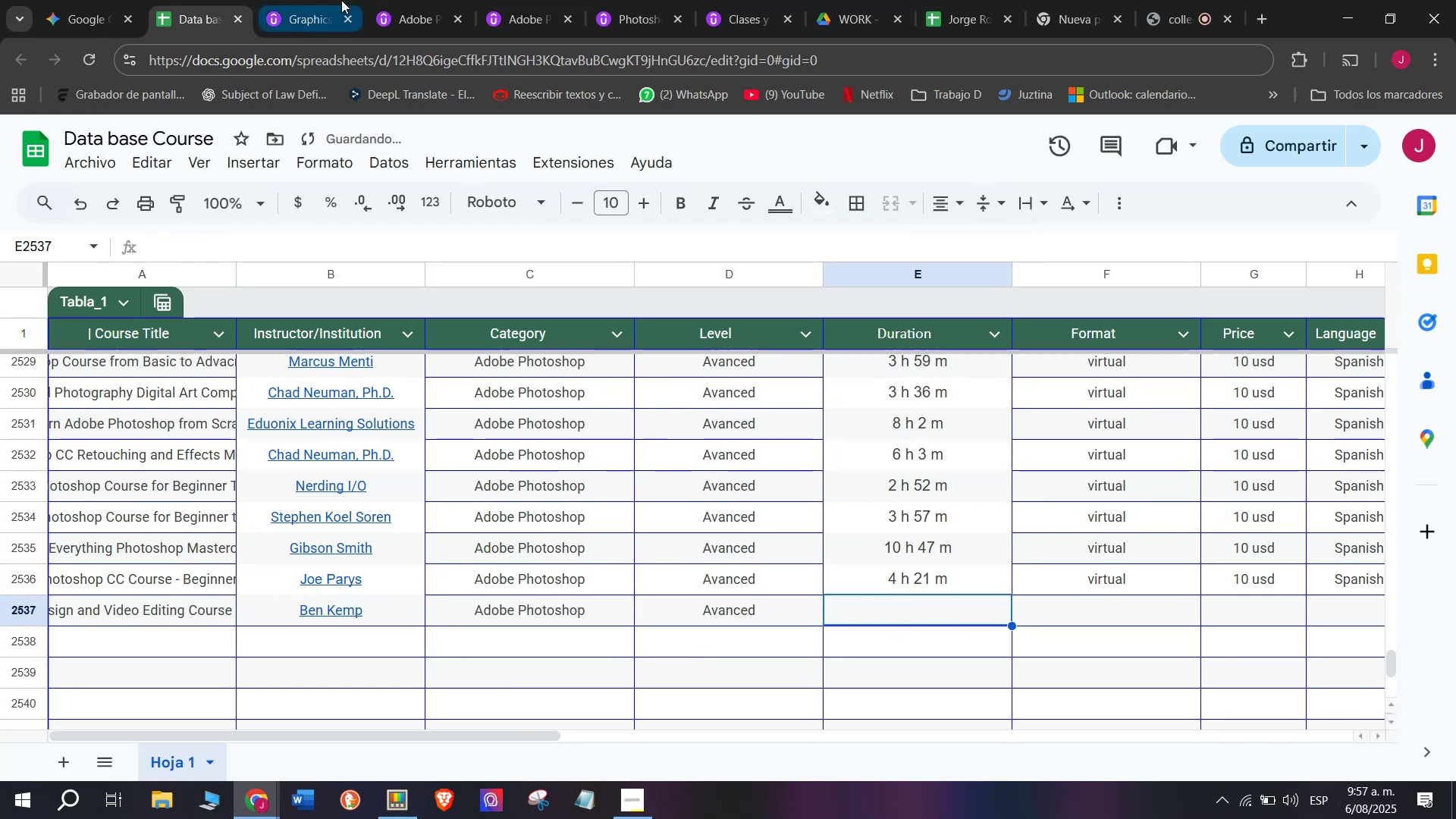 
left_click([341, 0])
 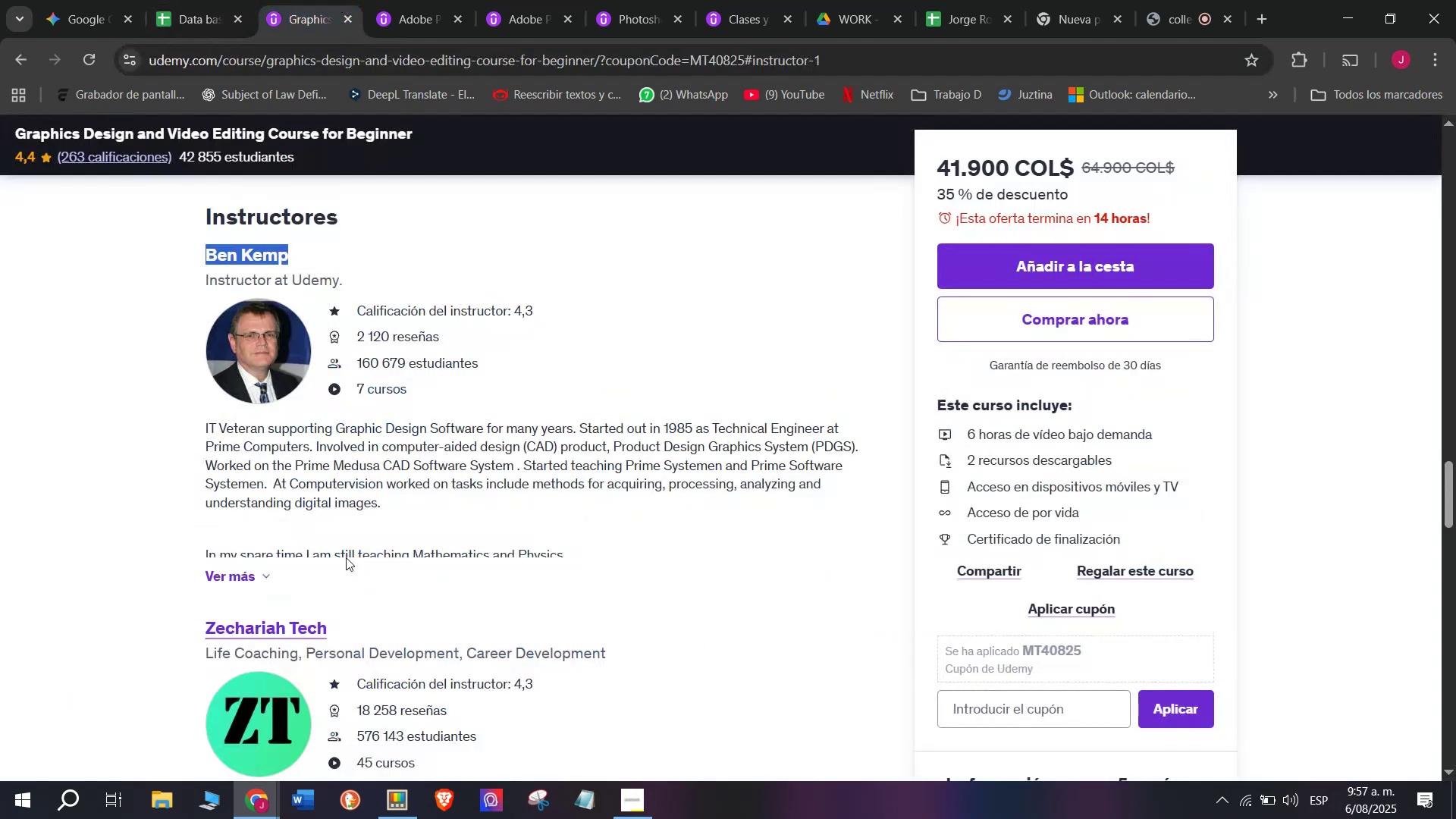 
scroll: coordinate [354, 617], scroll_direction: up, amount: 10.0
 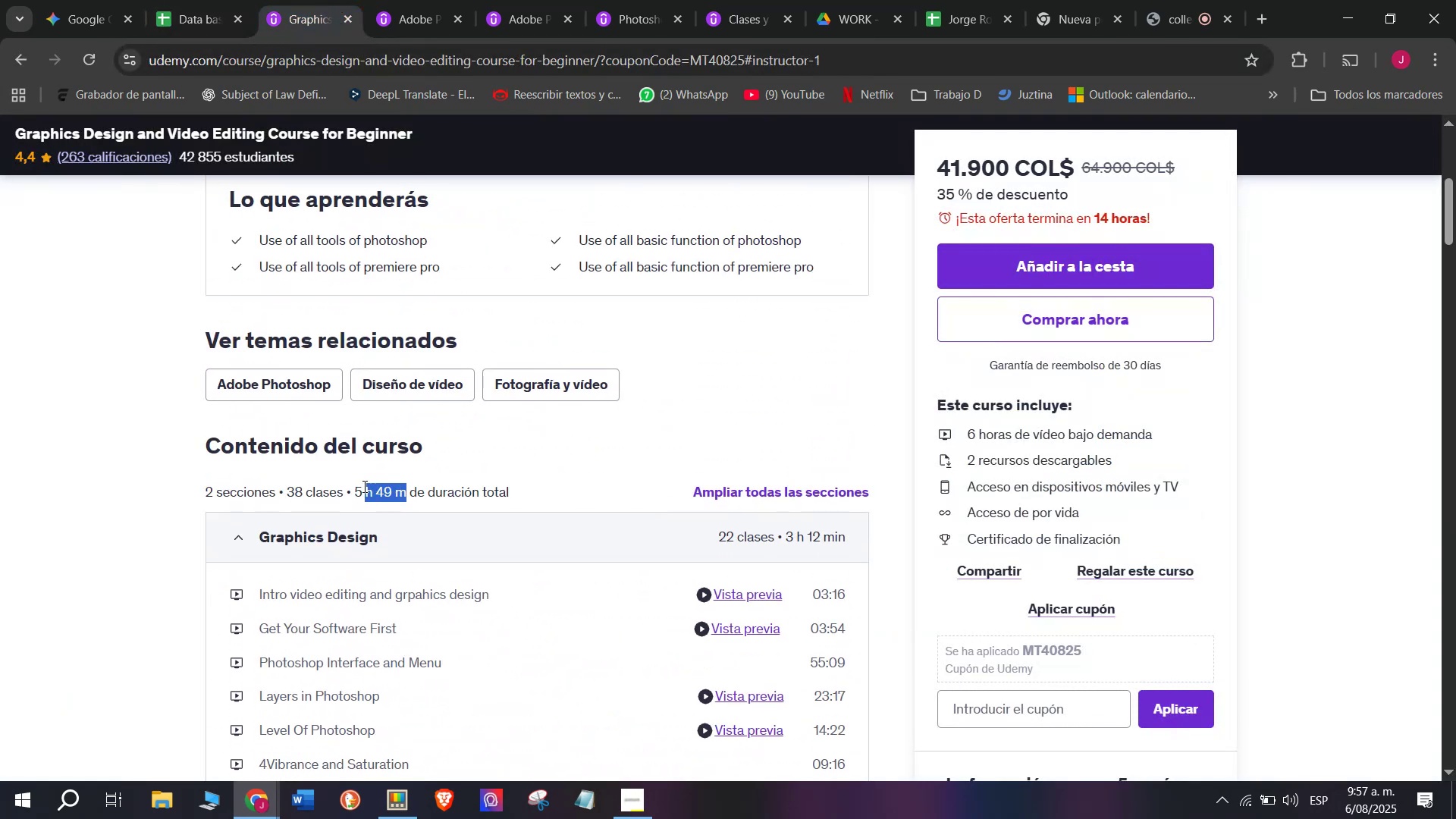 
key(Control+ControlLeft)
 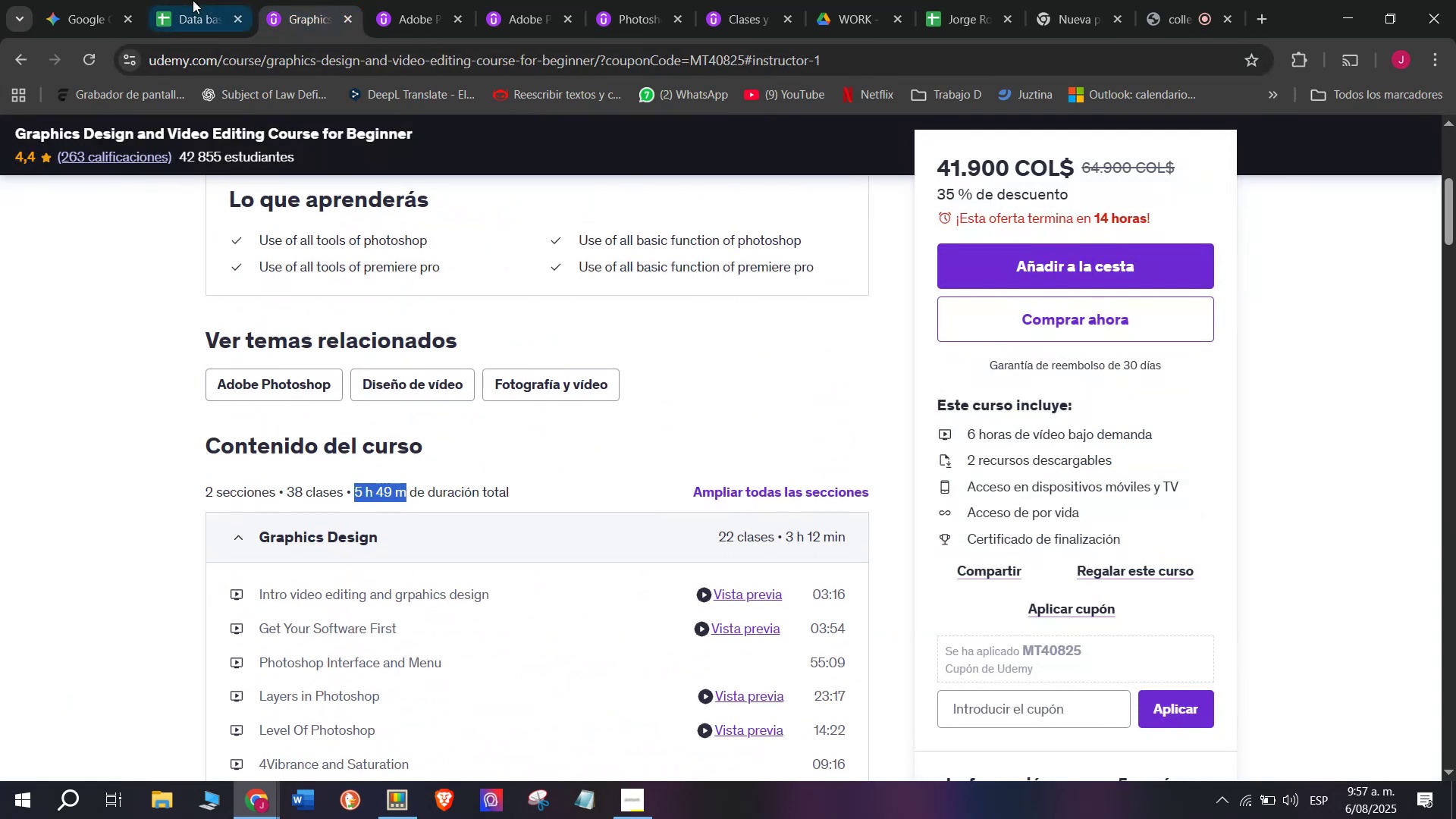 
key(Break)
 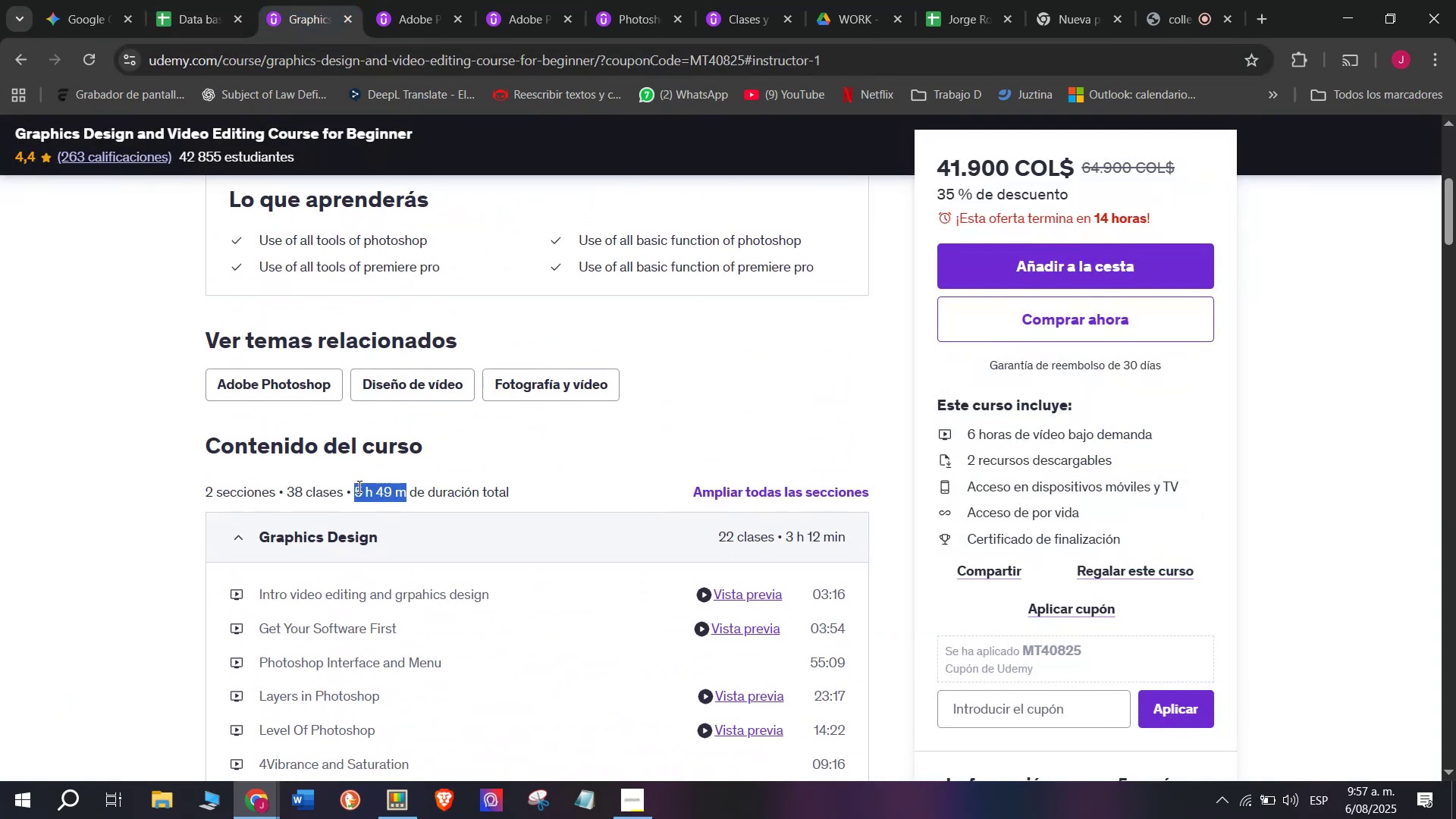 
key(Control+C)
 